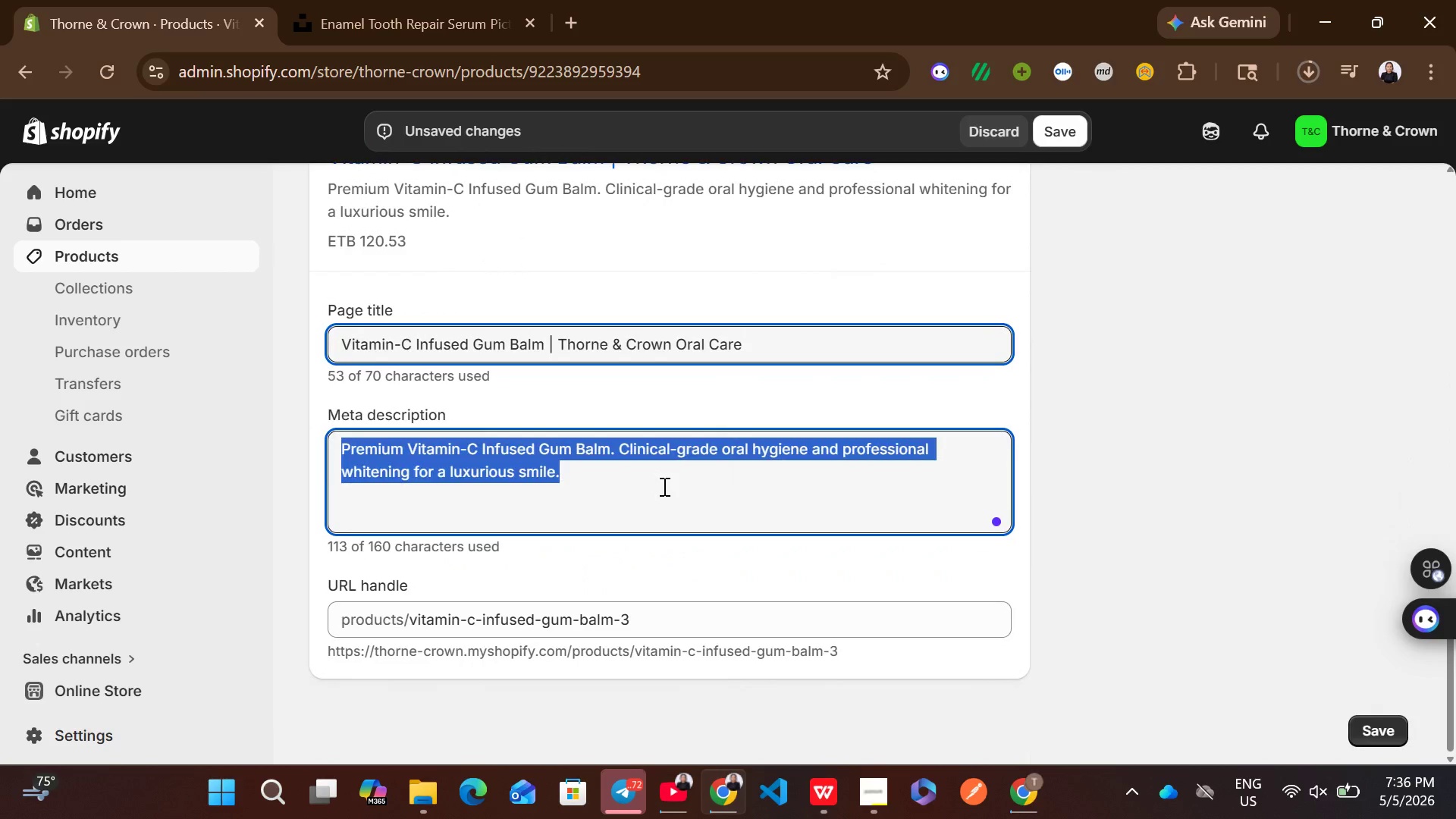 
type(Transform your smile with Thorne & Crownd)
key(Backspace)
type(s )
key(Backspace)
key(Backspace)
type('s V)
key(Backspace)
type(vit)
 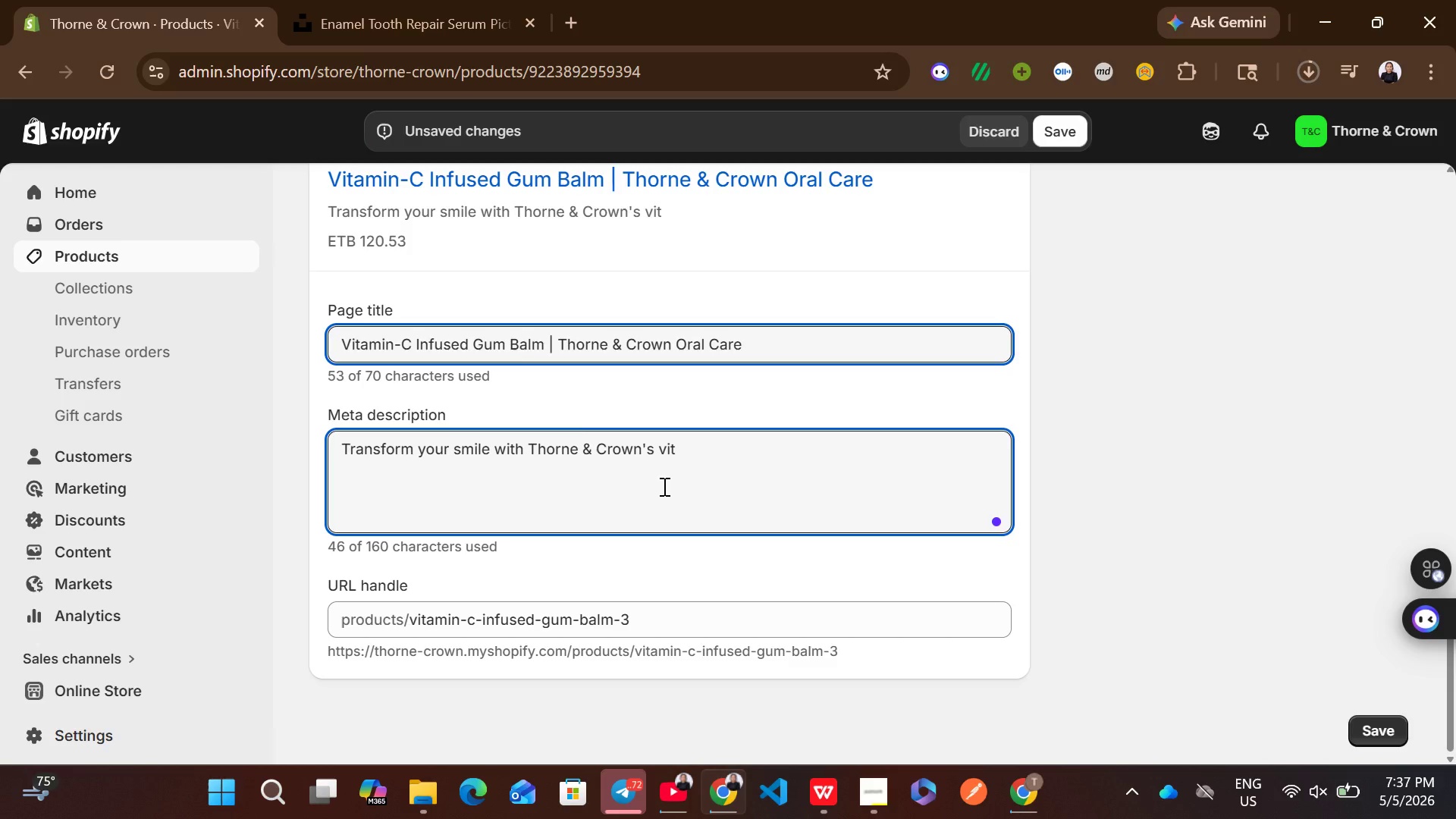 
left_click_drag(start_coordinate=[544, 335], to_coordinate=[344, 347])
 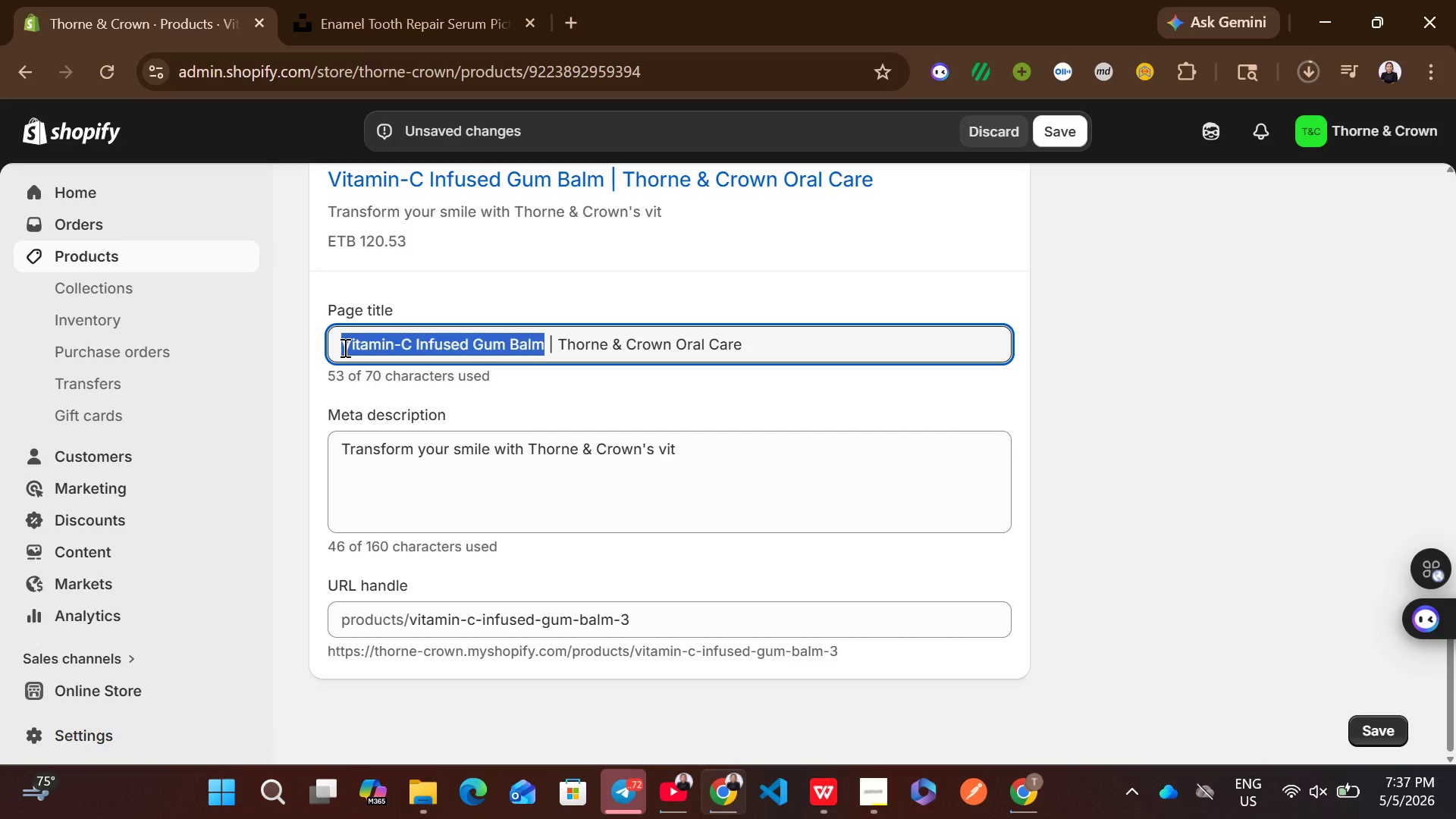 
key(Control+ControlLeft)
 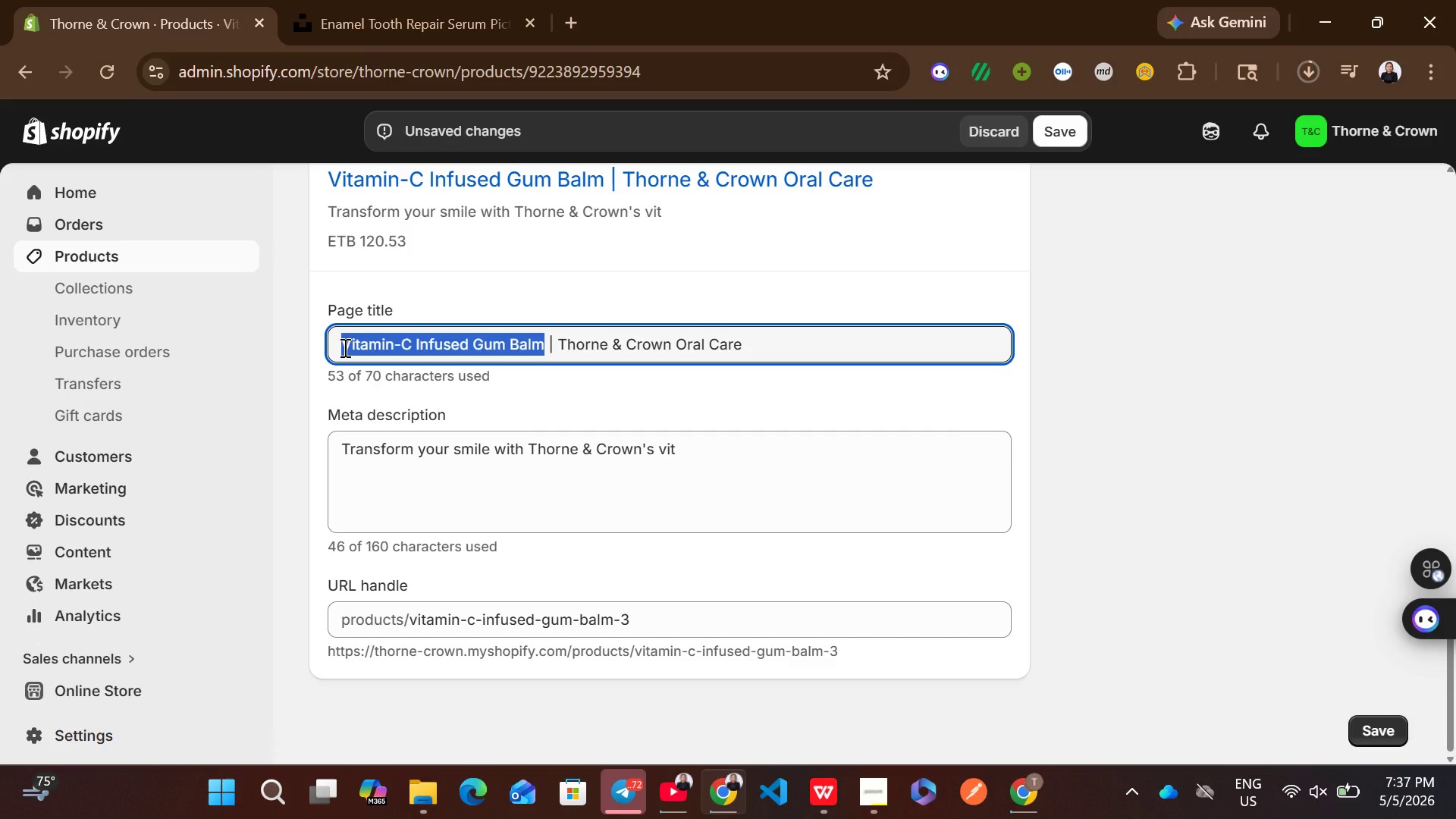 
key(Control+C)
 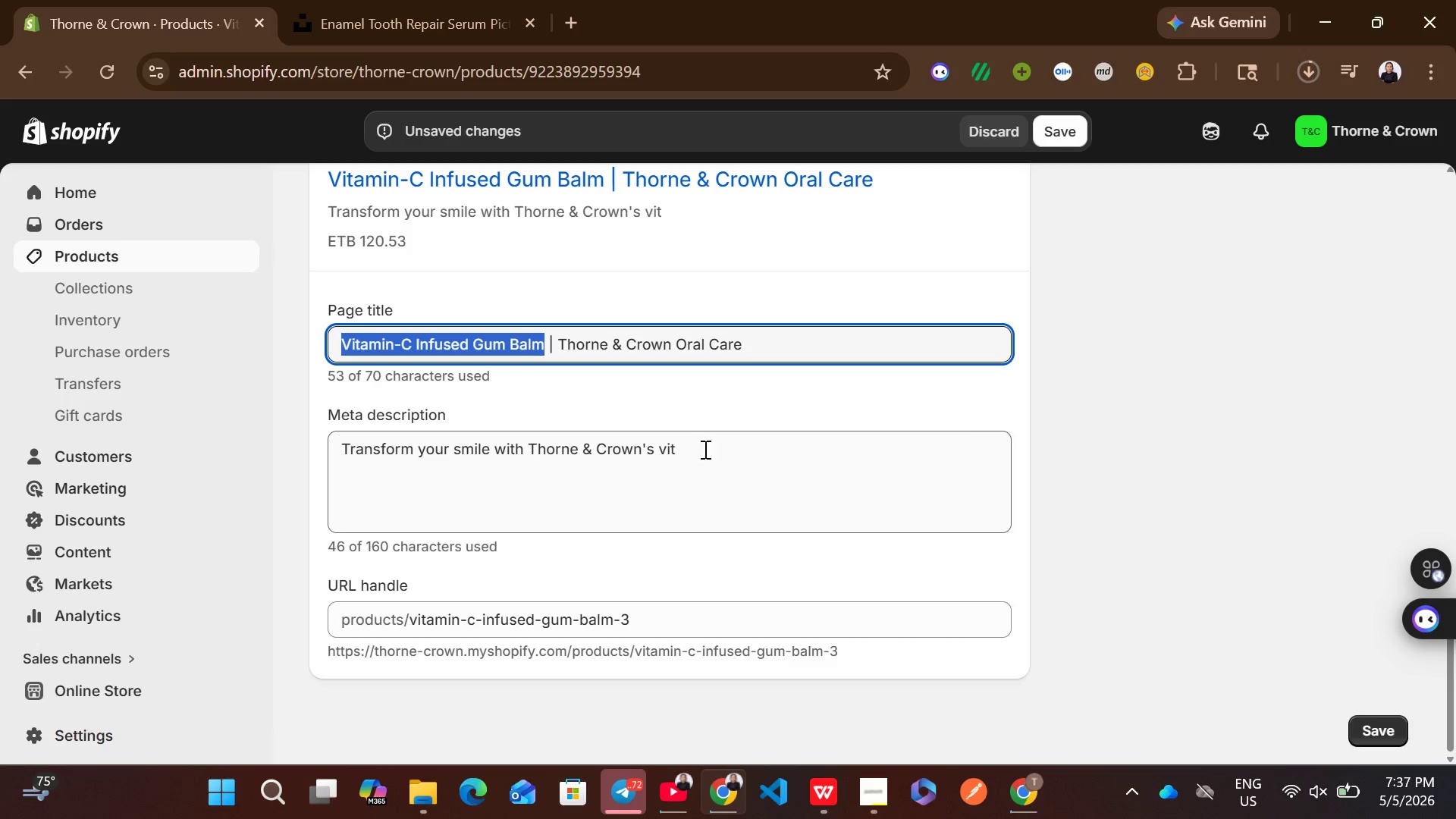 
left_click([704, 449])
 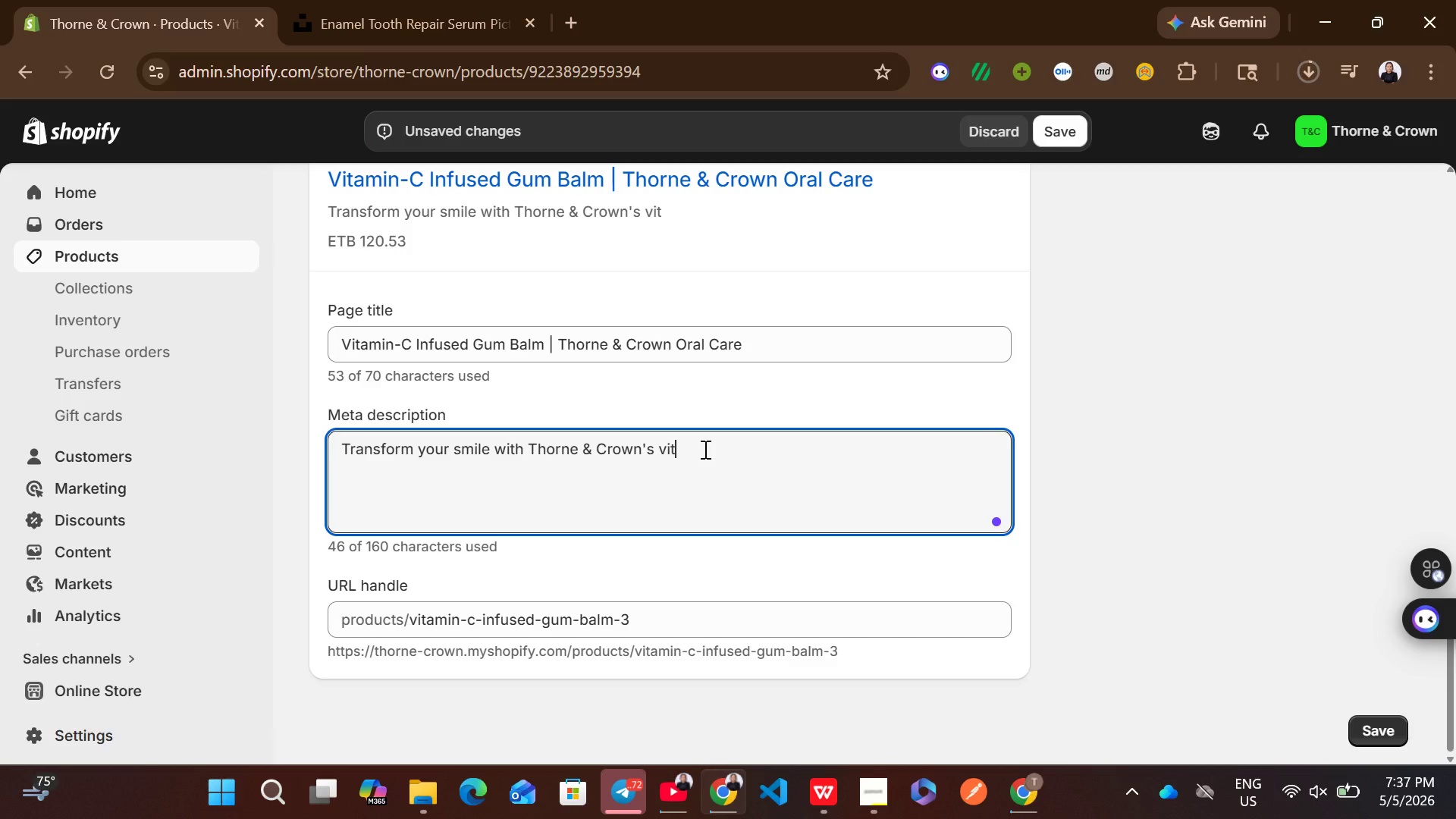 
key(Backspace)
 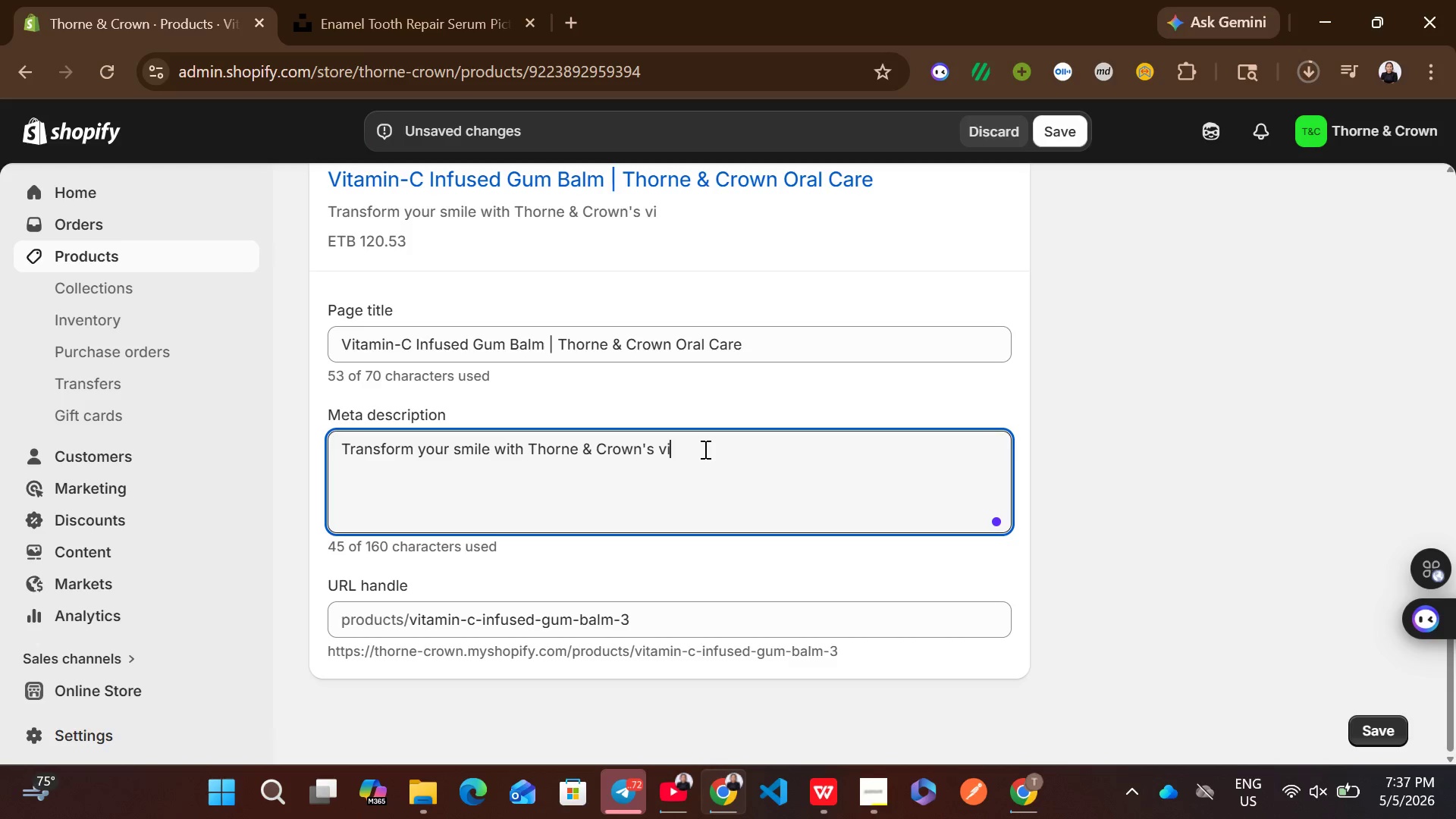 
key(Backspace)
 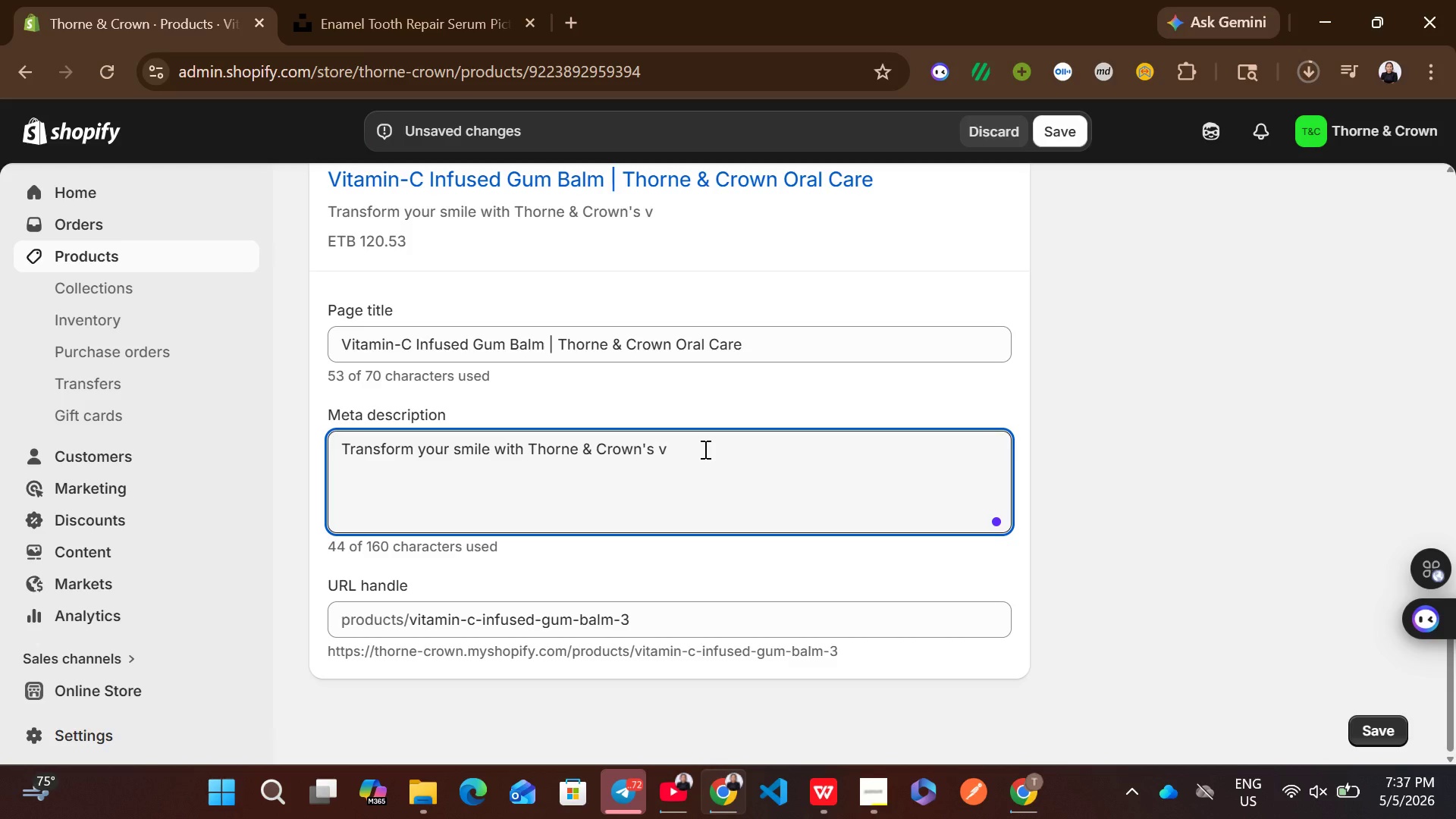 
key(Backspace)
 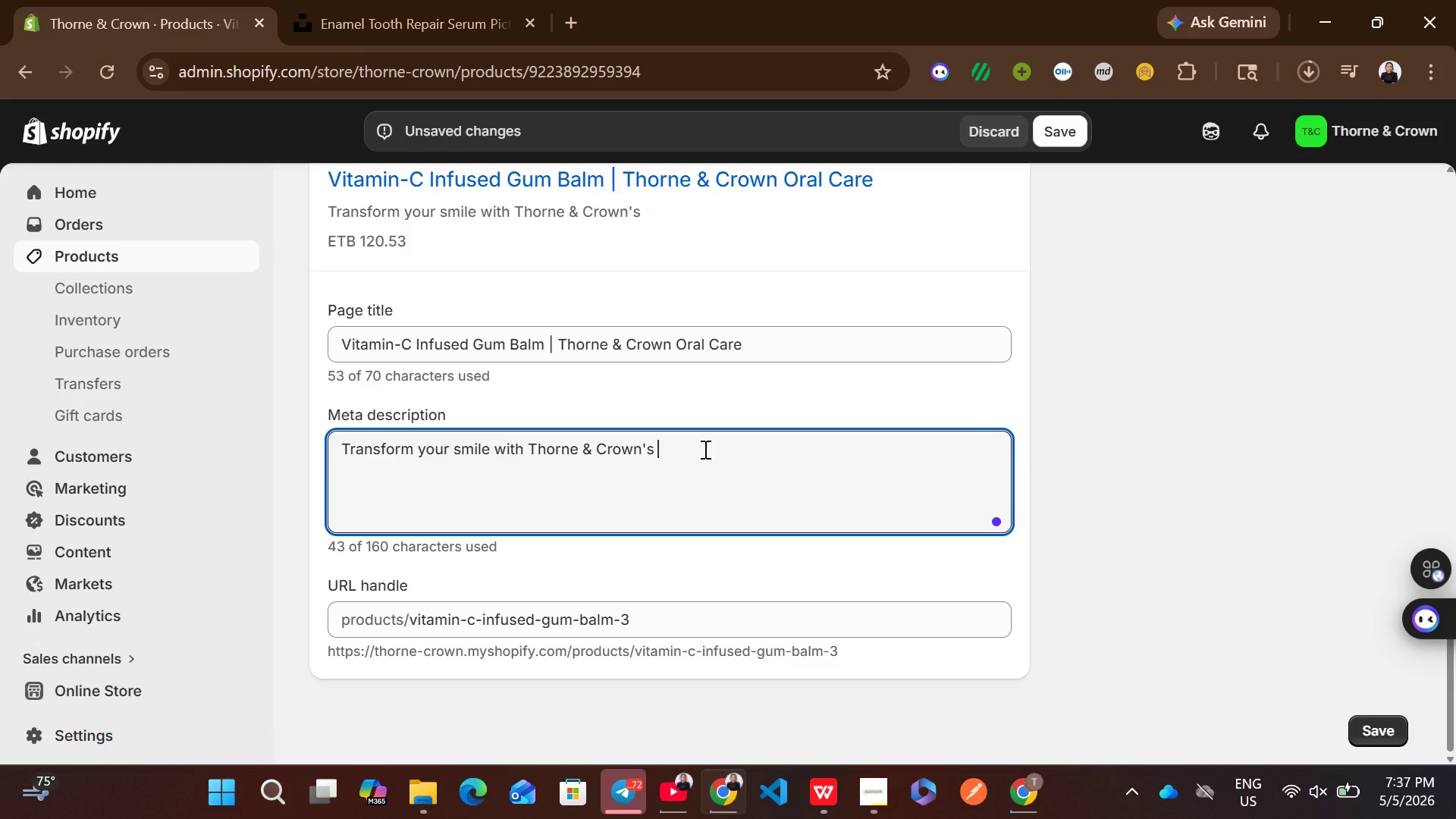 
key(Control+ControlLeft)
 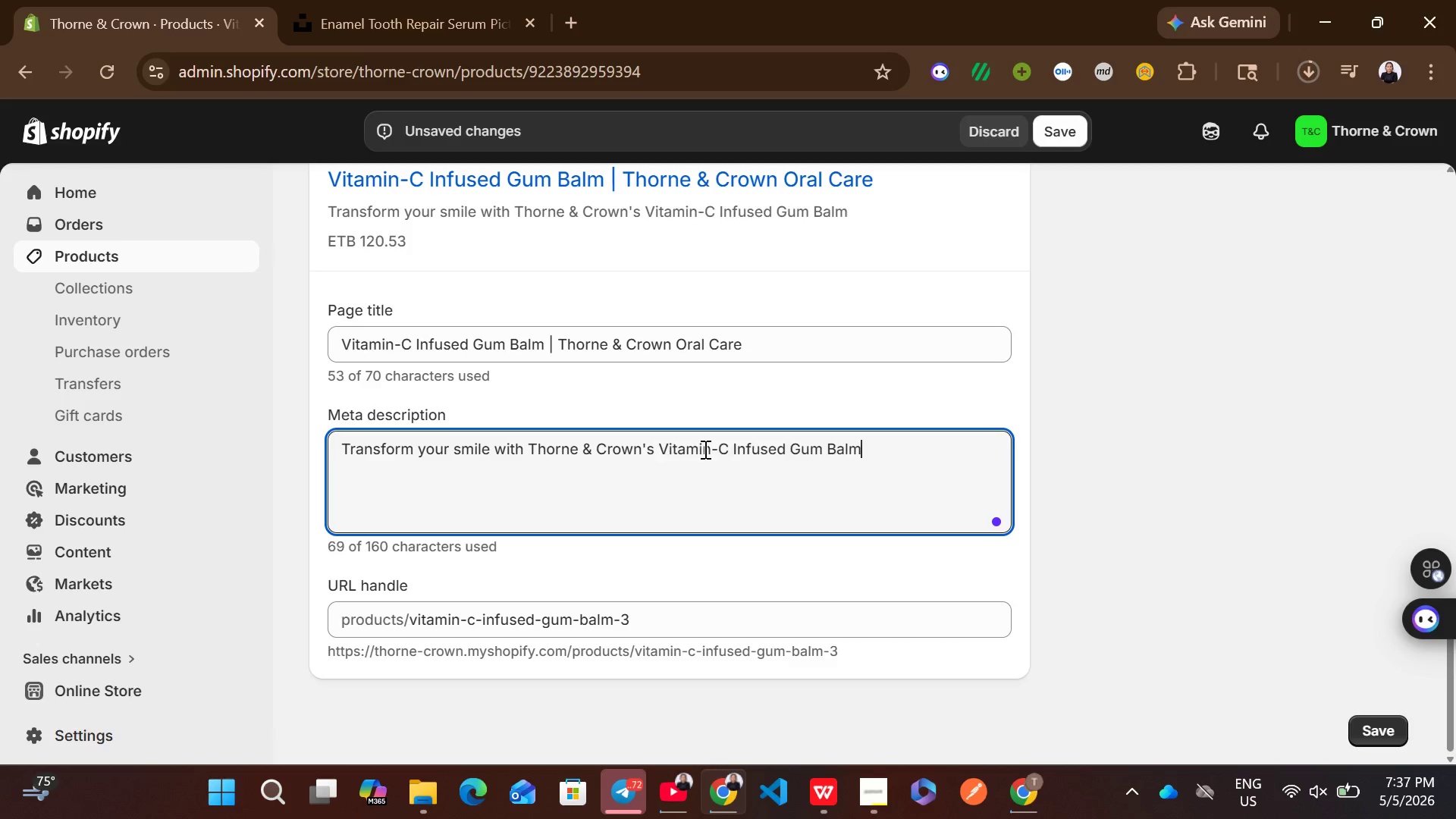 
key(Control+V)
 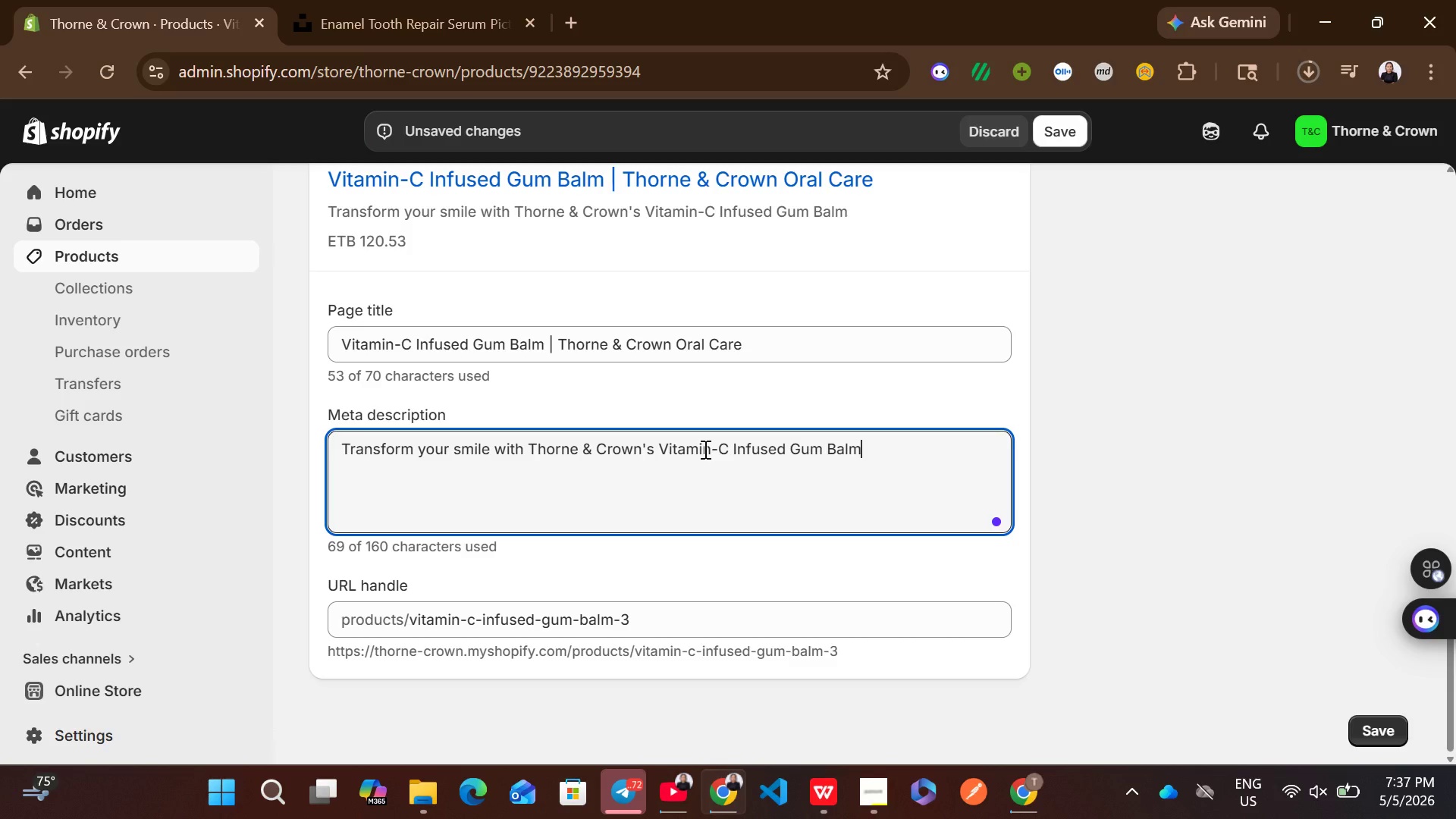 
type( )
key(Backspace)
type(. our professional formula )
 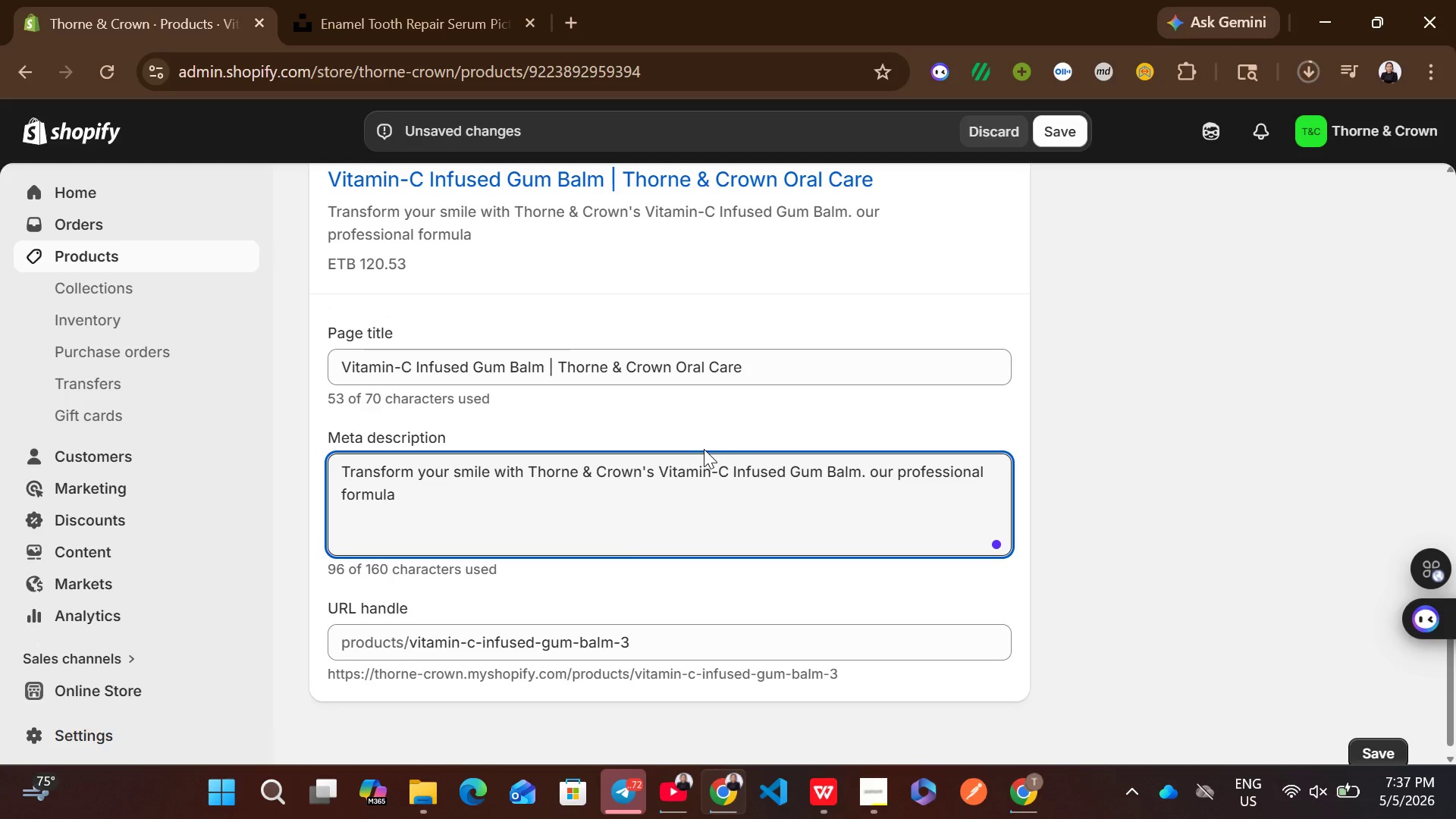 
type(leverage f)
key(Backspace)
key(Backspace)
type(s eco-friendly floss, silk dental floss, luxury oral care for clinical results and a luxury whitening experience.)
 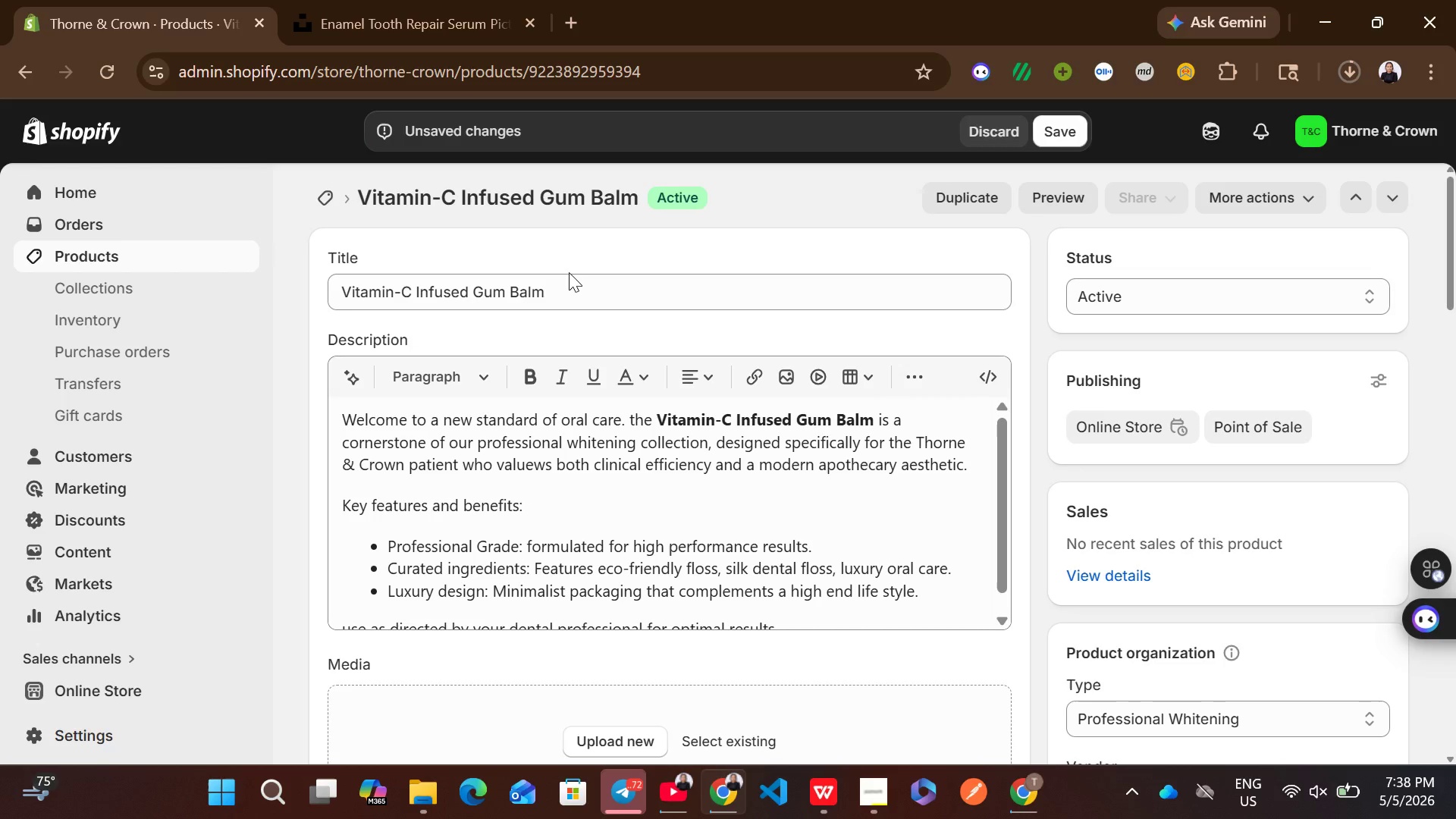 
wait(5.55)
 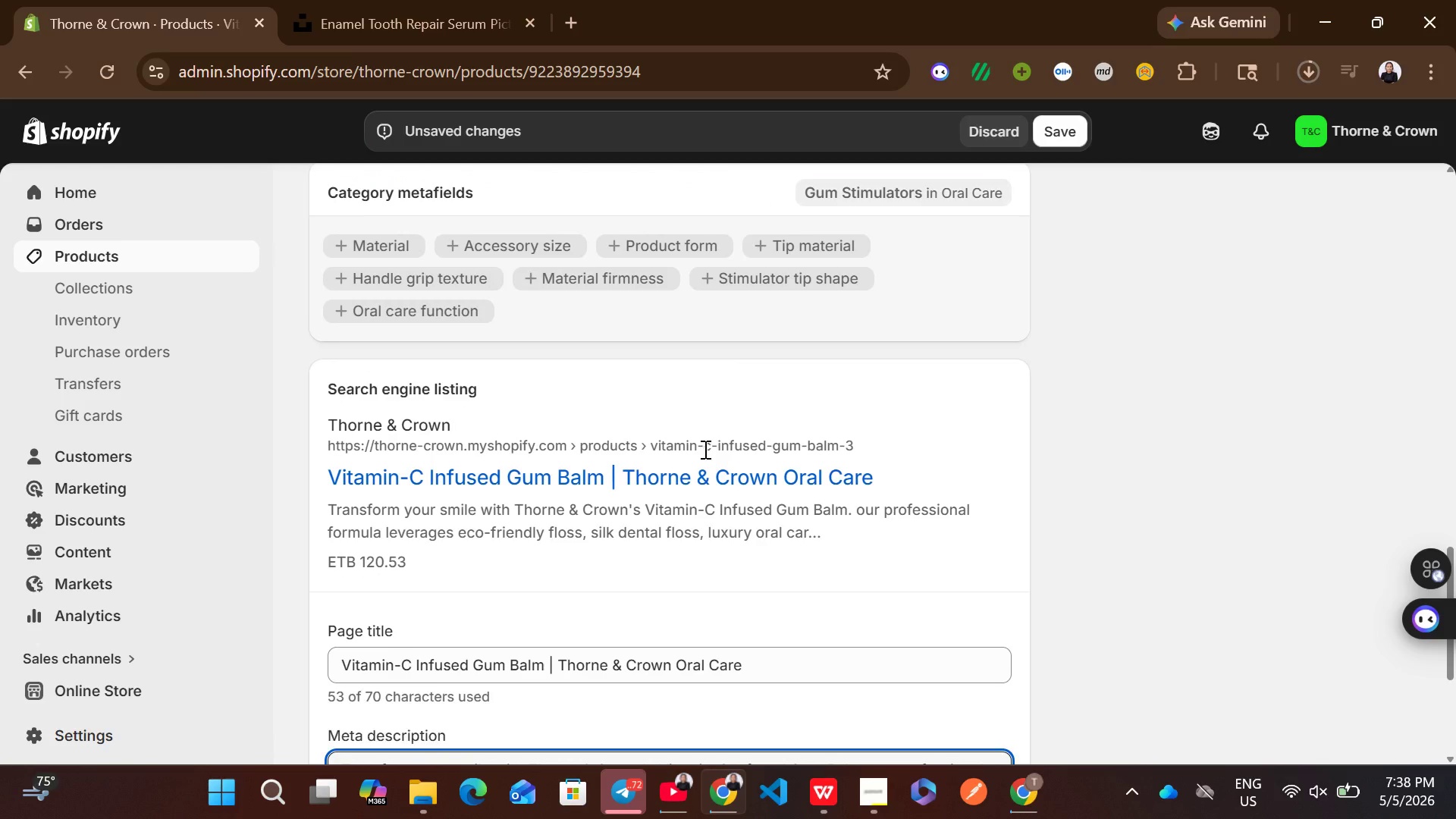 
left_click([1064, 144])
 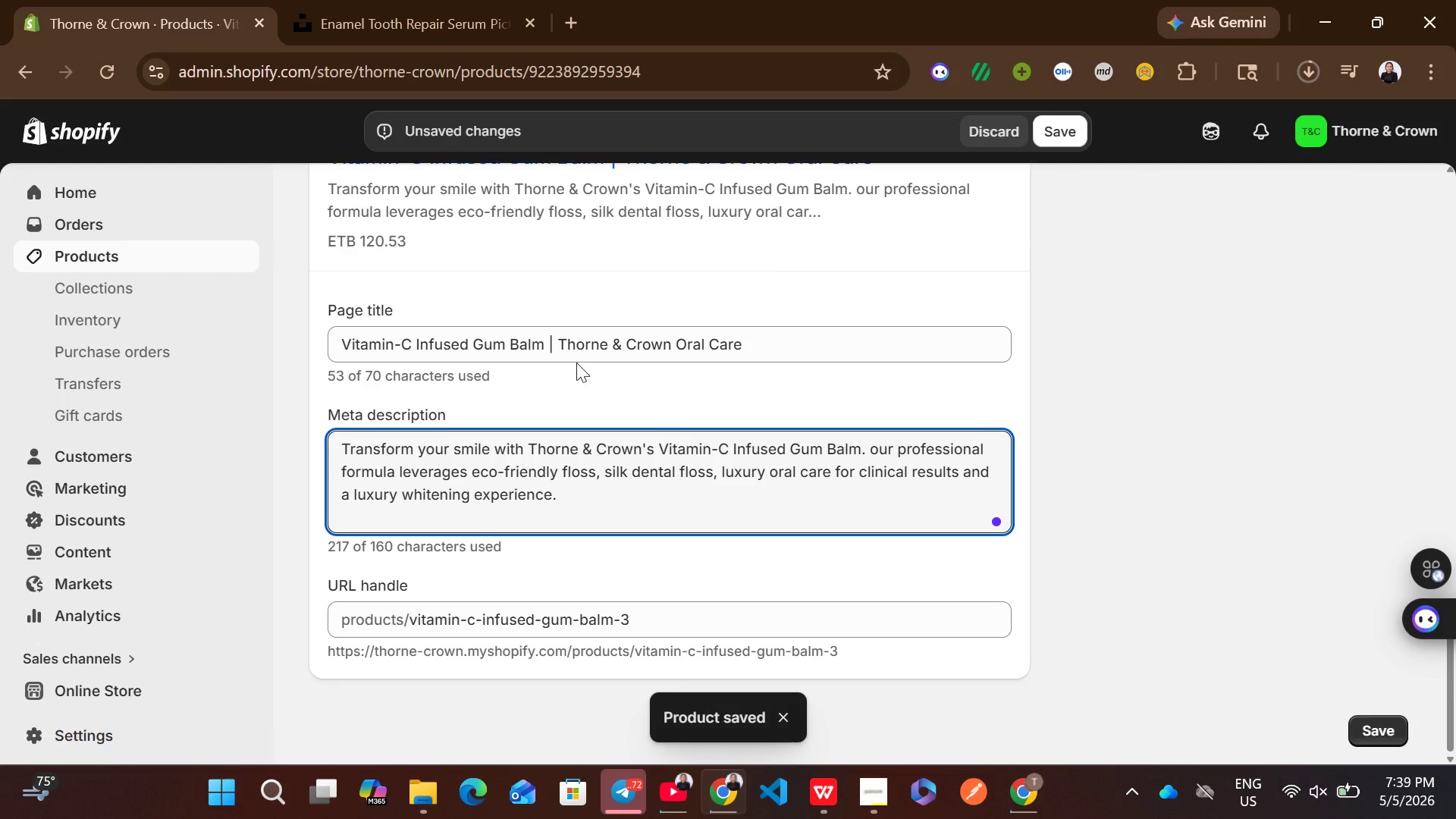 
wait(6.36)
 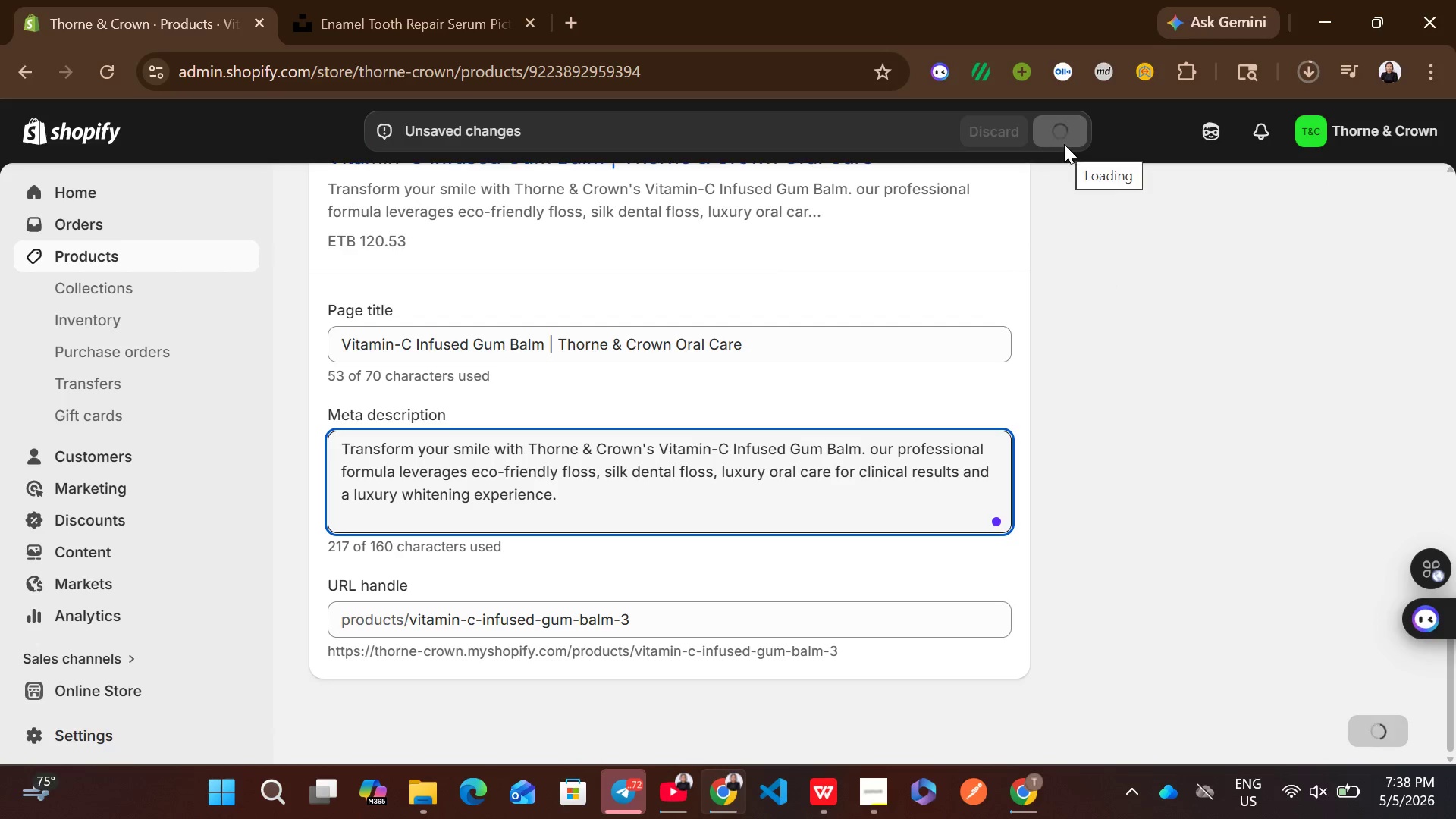 
left_click([224, 254])
 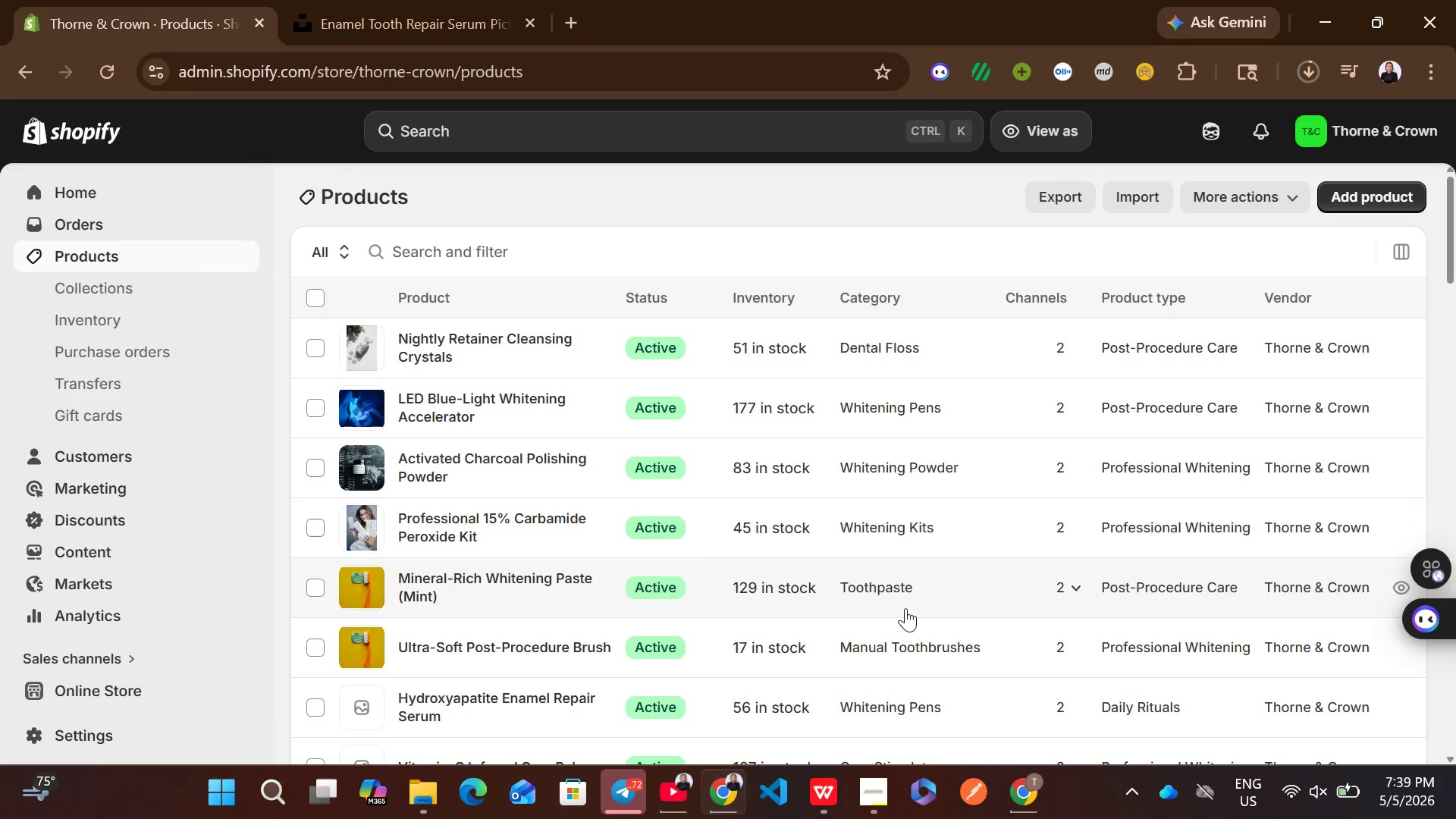 
wait(7.53)
 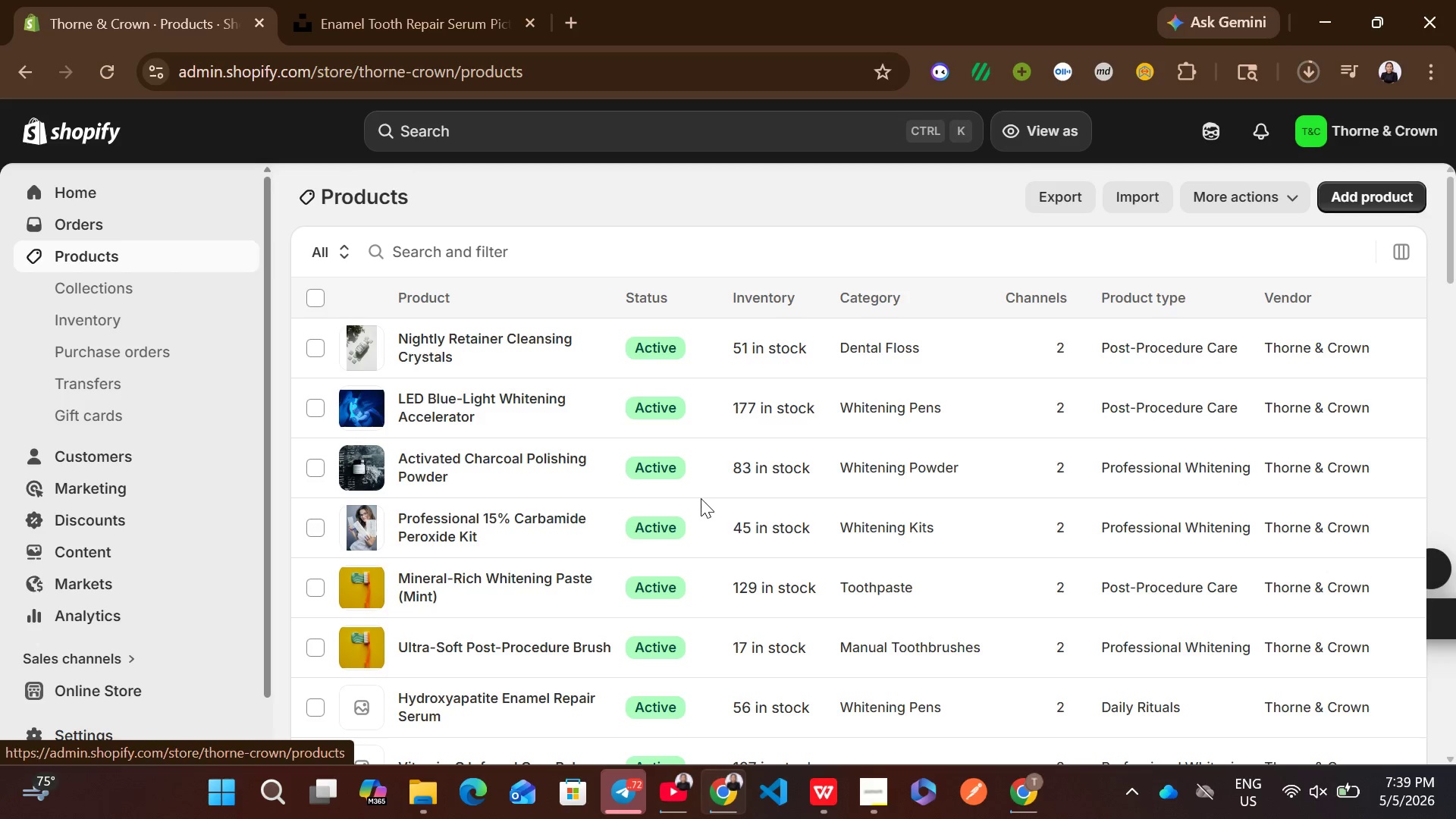 
left_click([916, 678])
 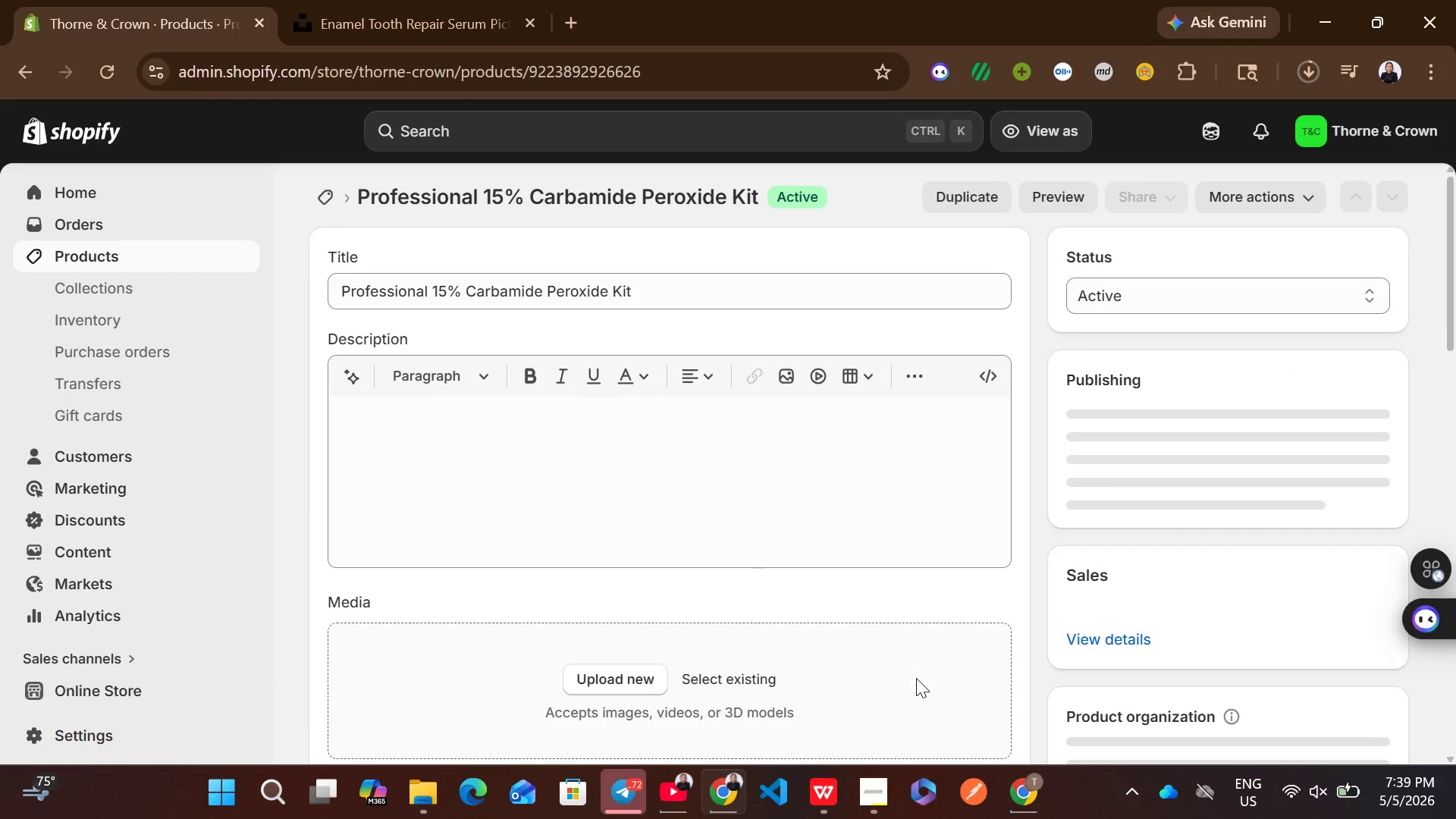 
left_click([771, 503])
 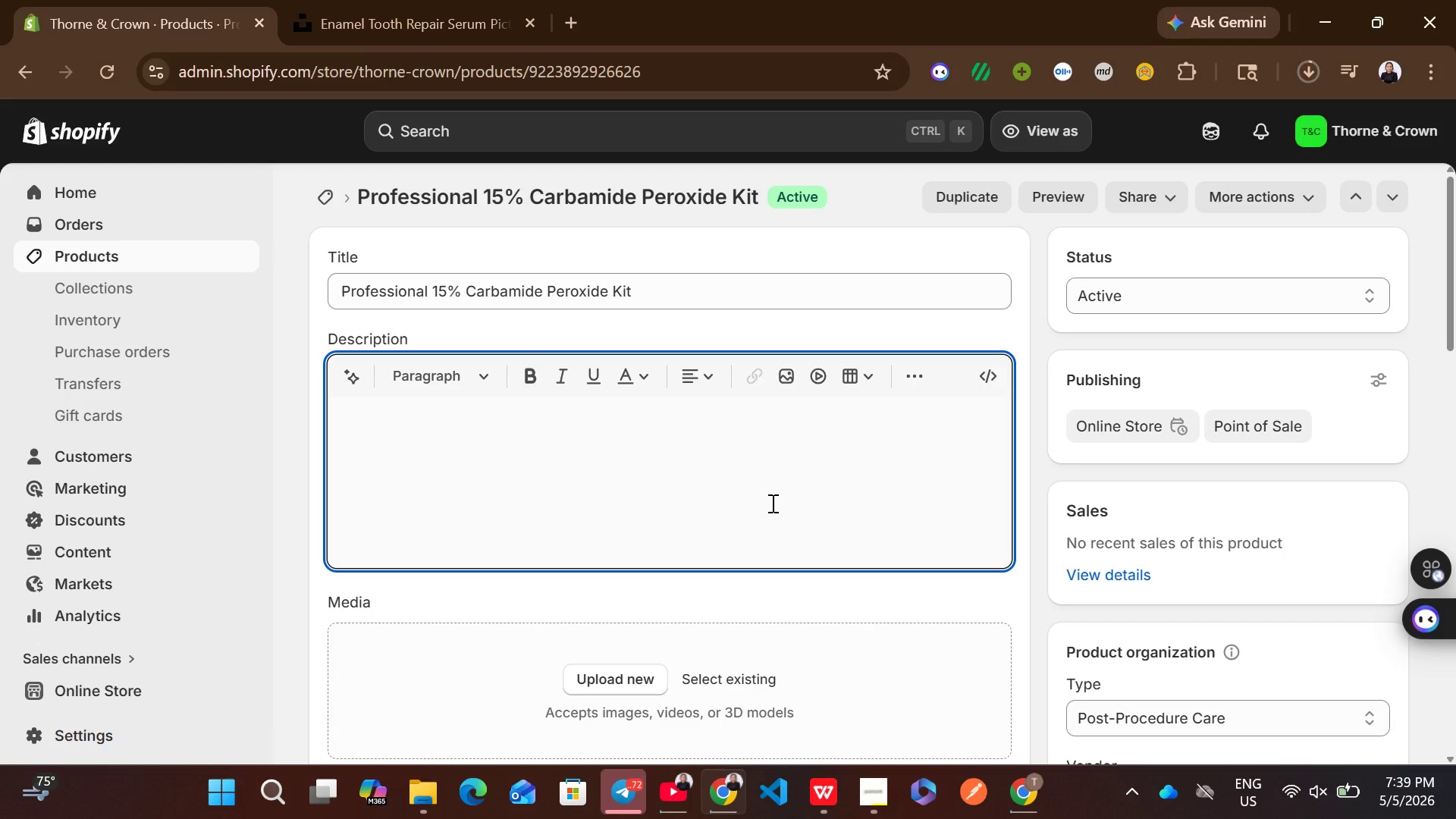 
wait(7.08)
 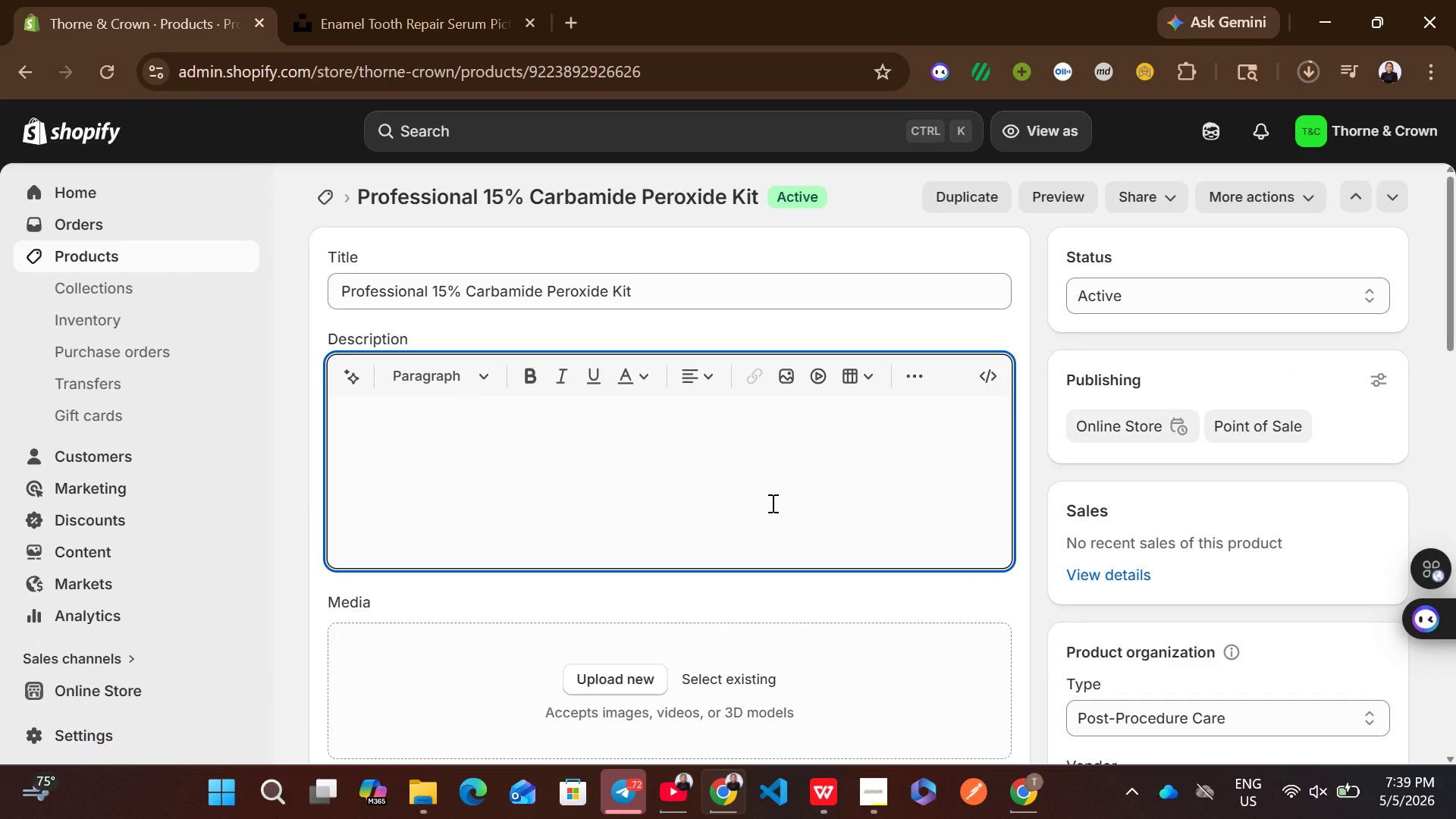 
key(Shift+ShiftLeft)
 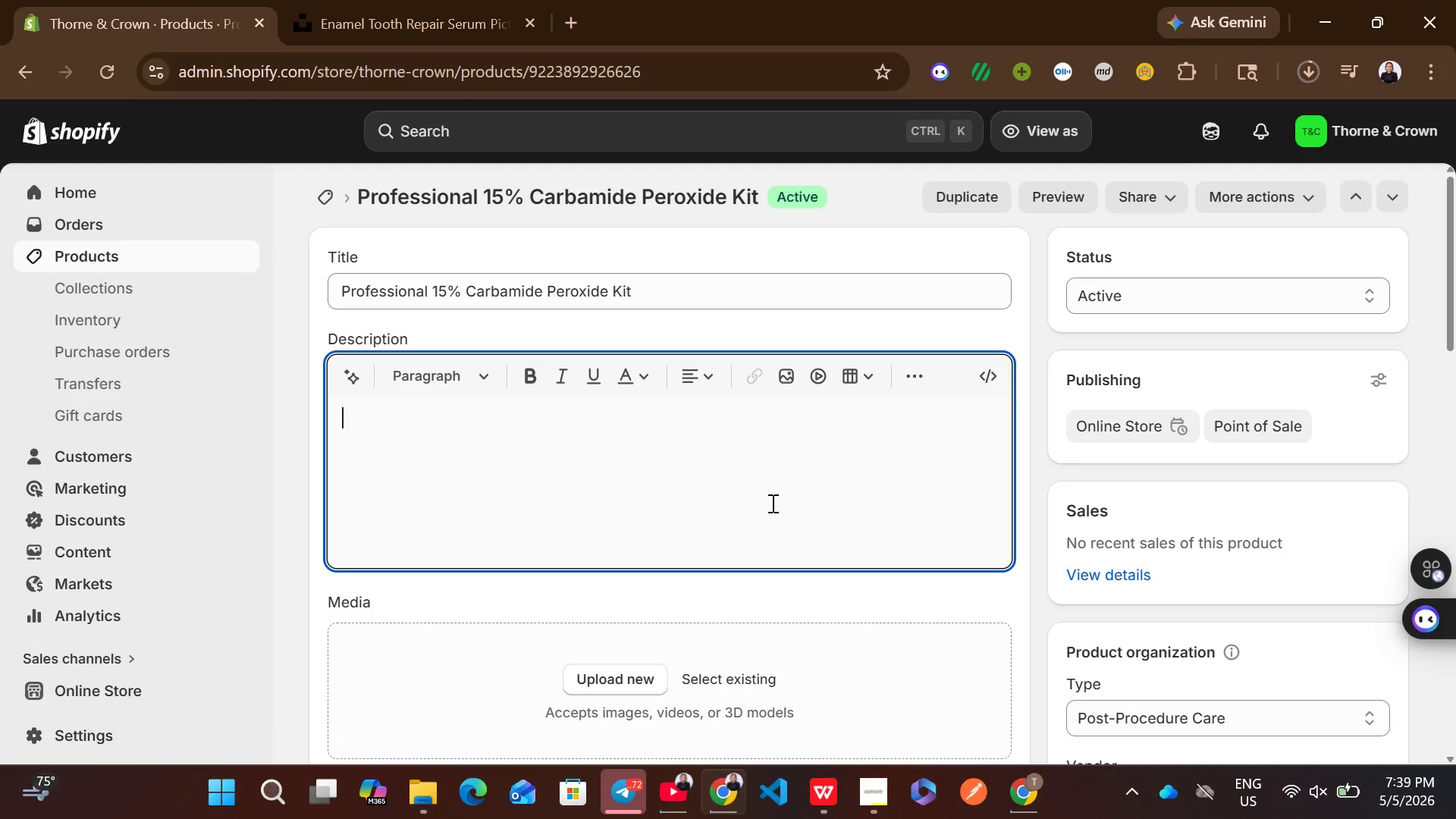 
key(Control+V)
 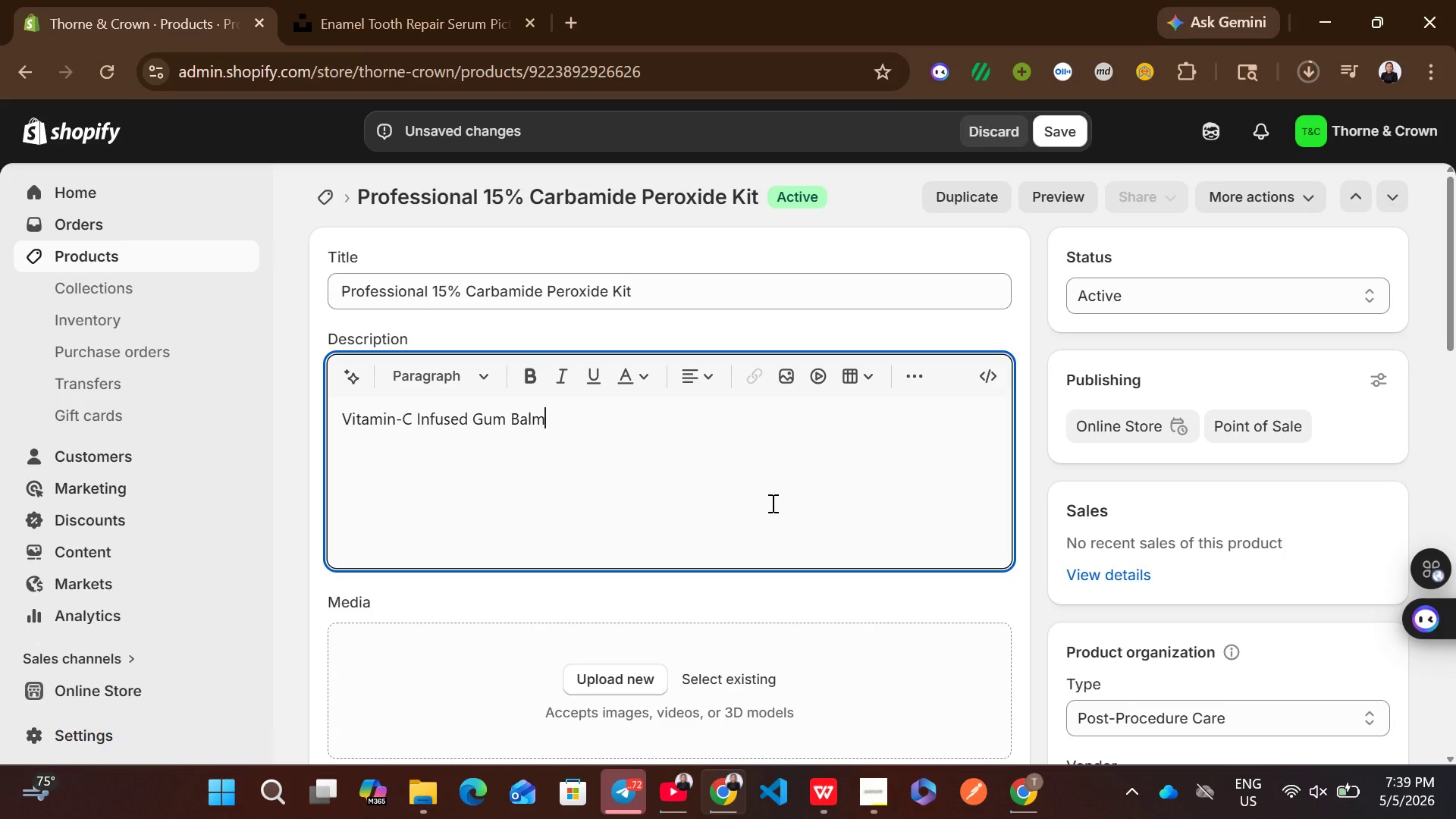 
hold_key(key=ControlLeft, duration=0.45)
 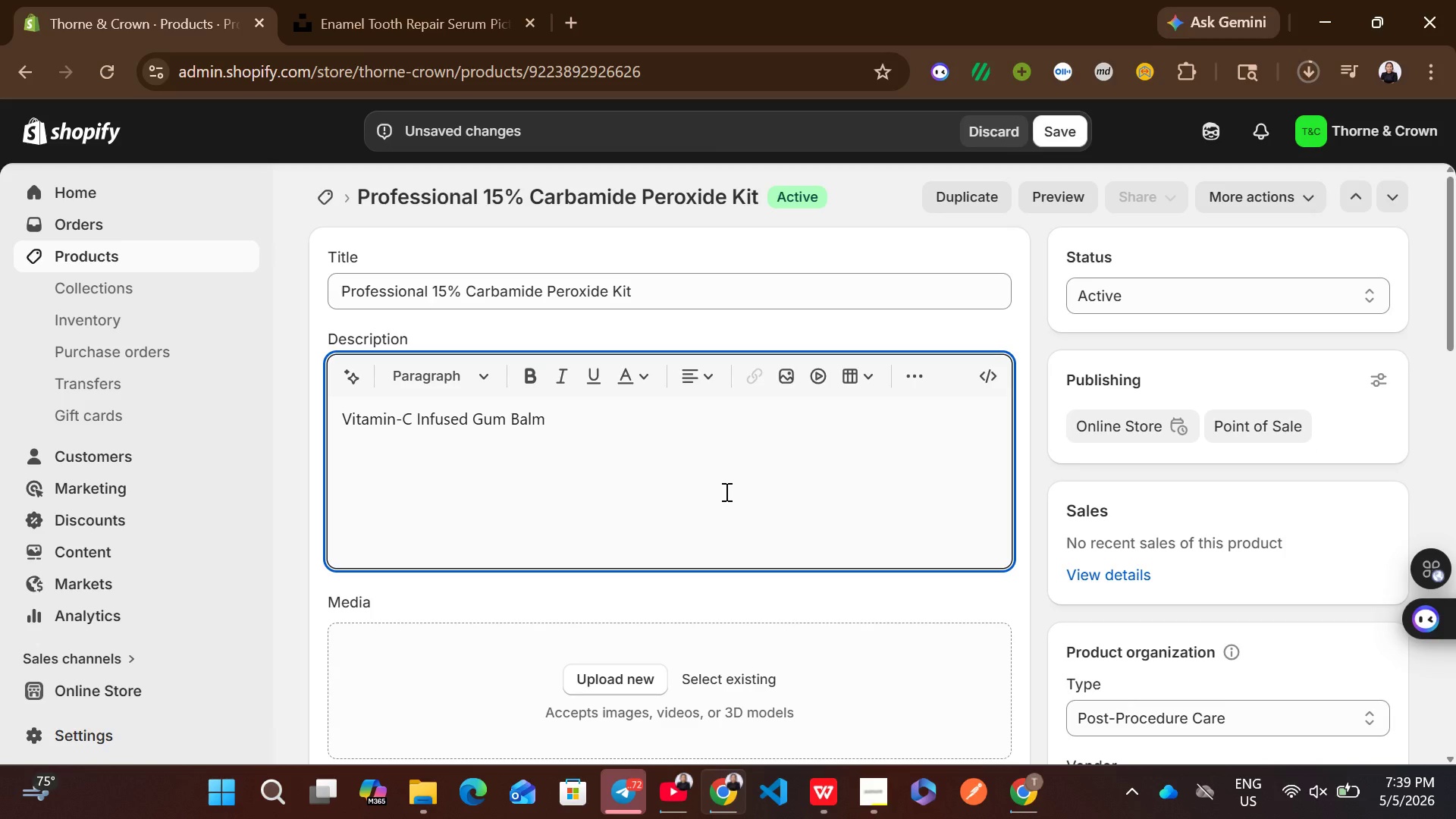 
key(Control+Z)
 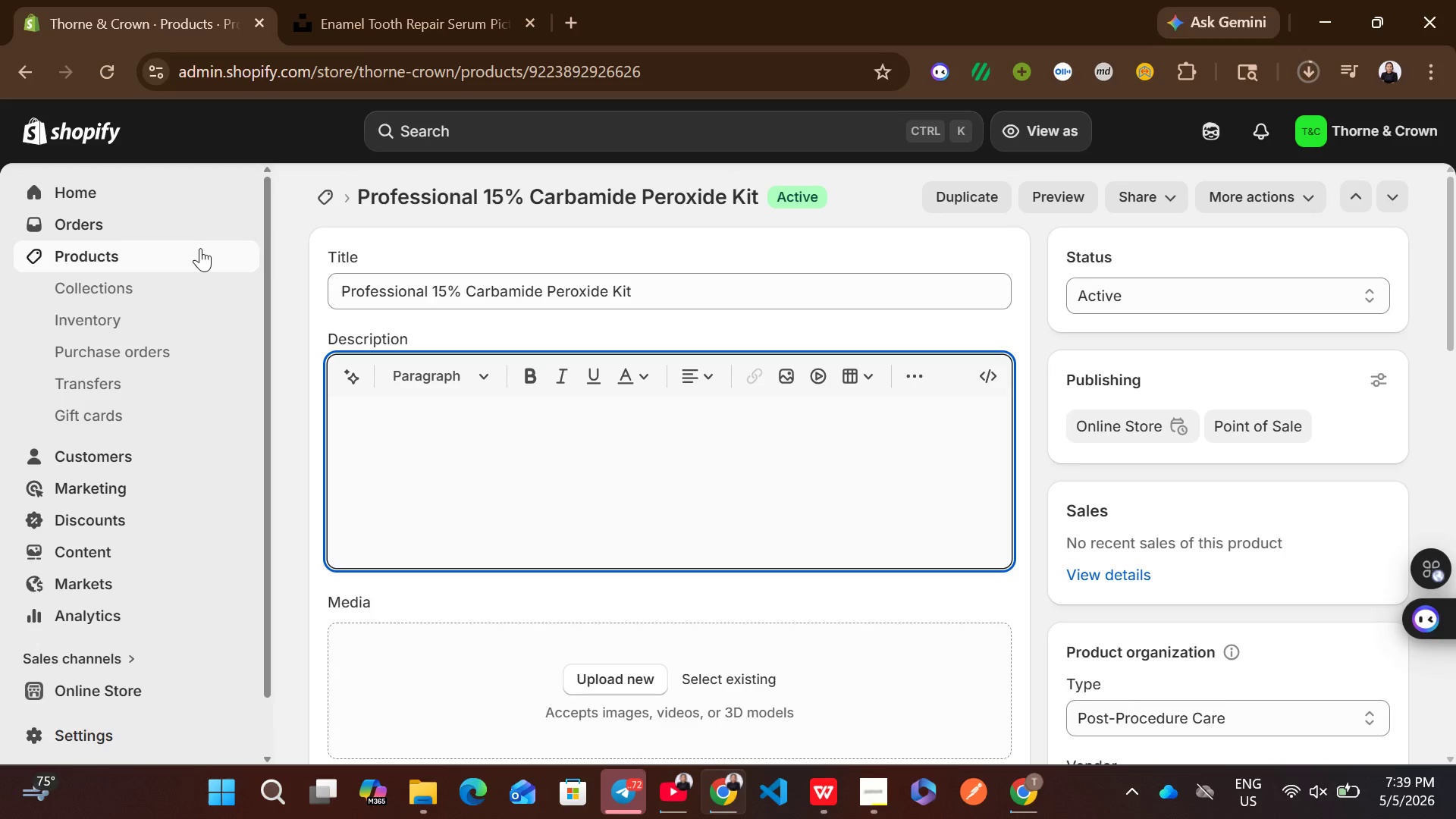 
left_click([200, 249])
 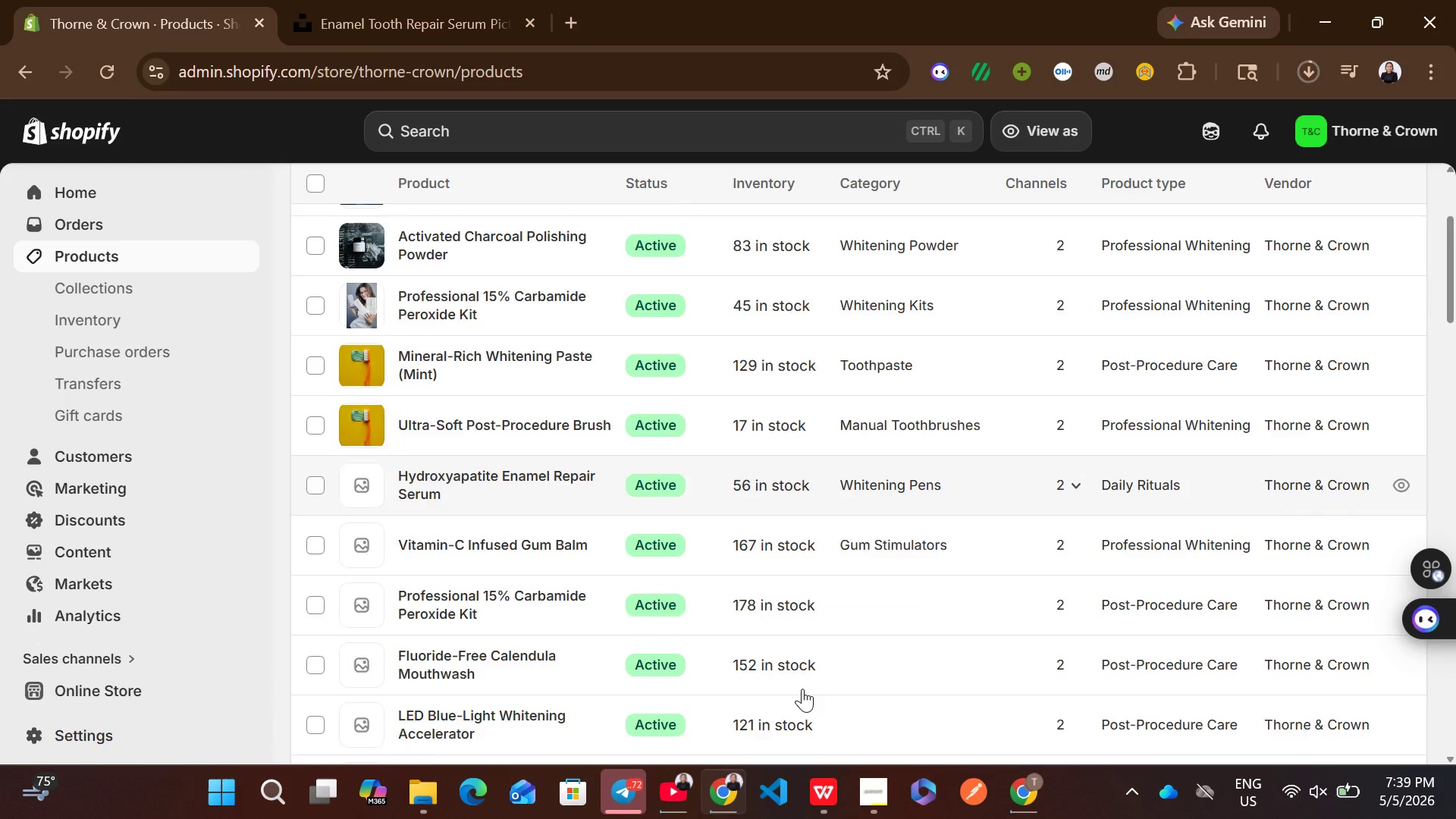 
wait(5.06)
 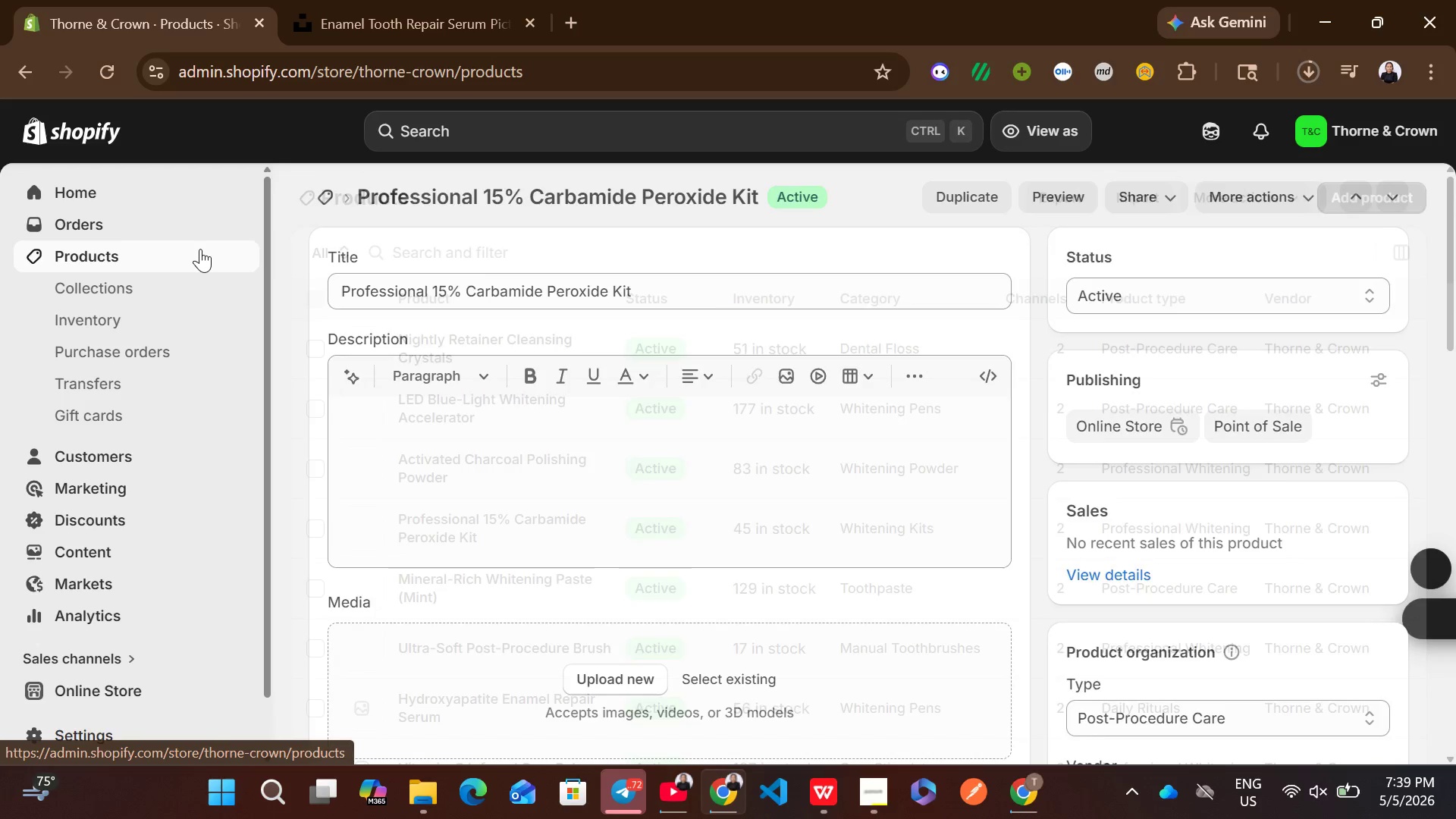 
left_click([892, 425])
 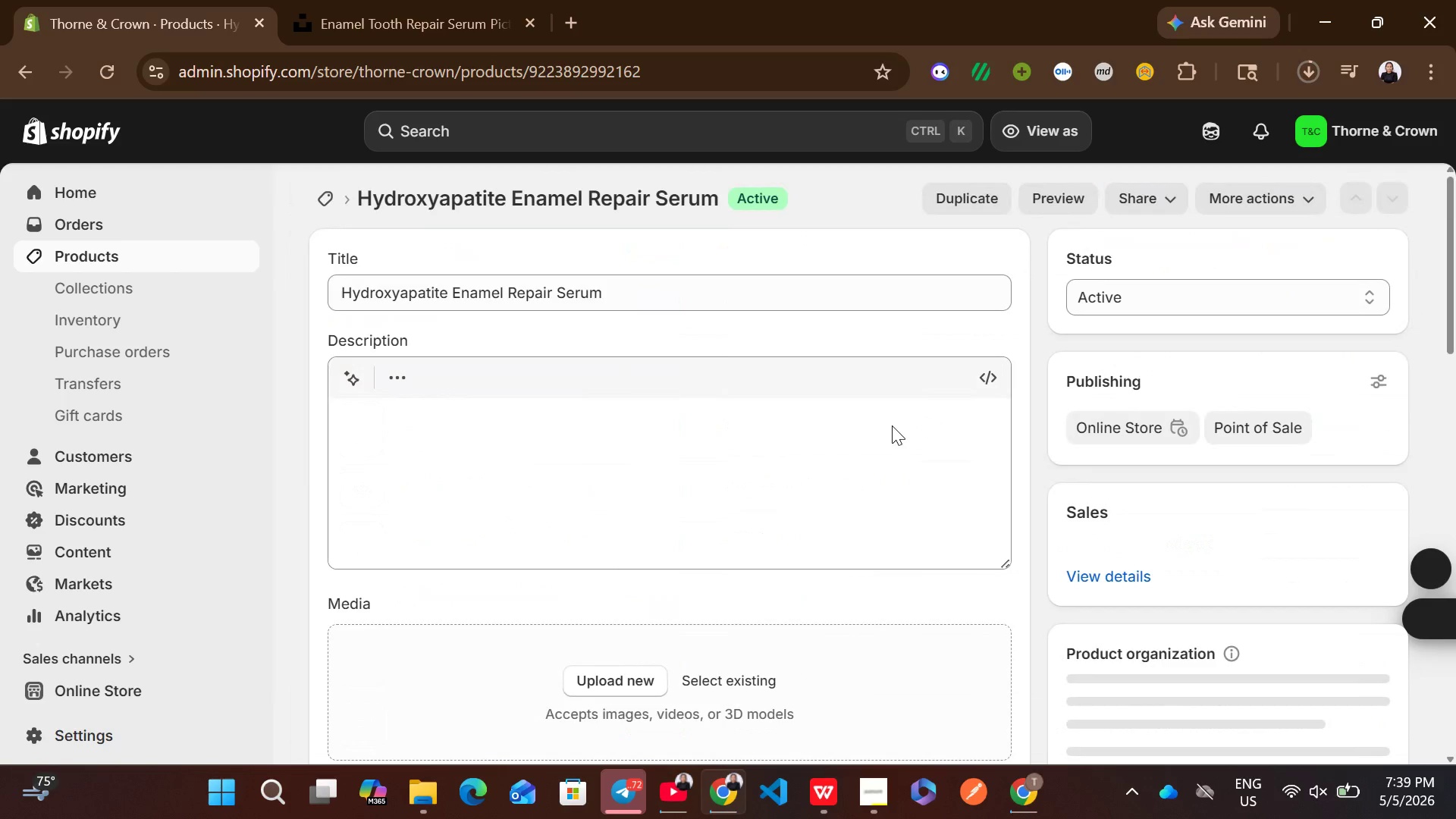 
left_click([571, 457])
 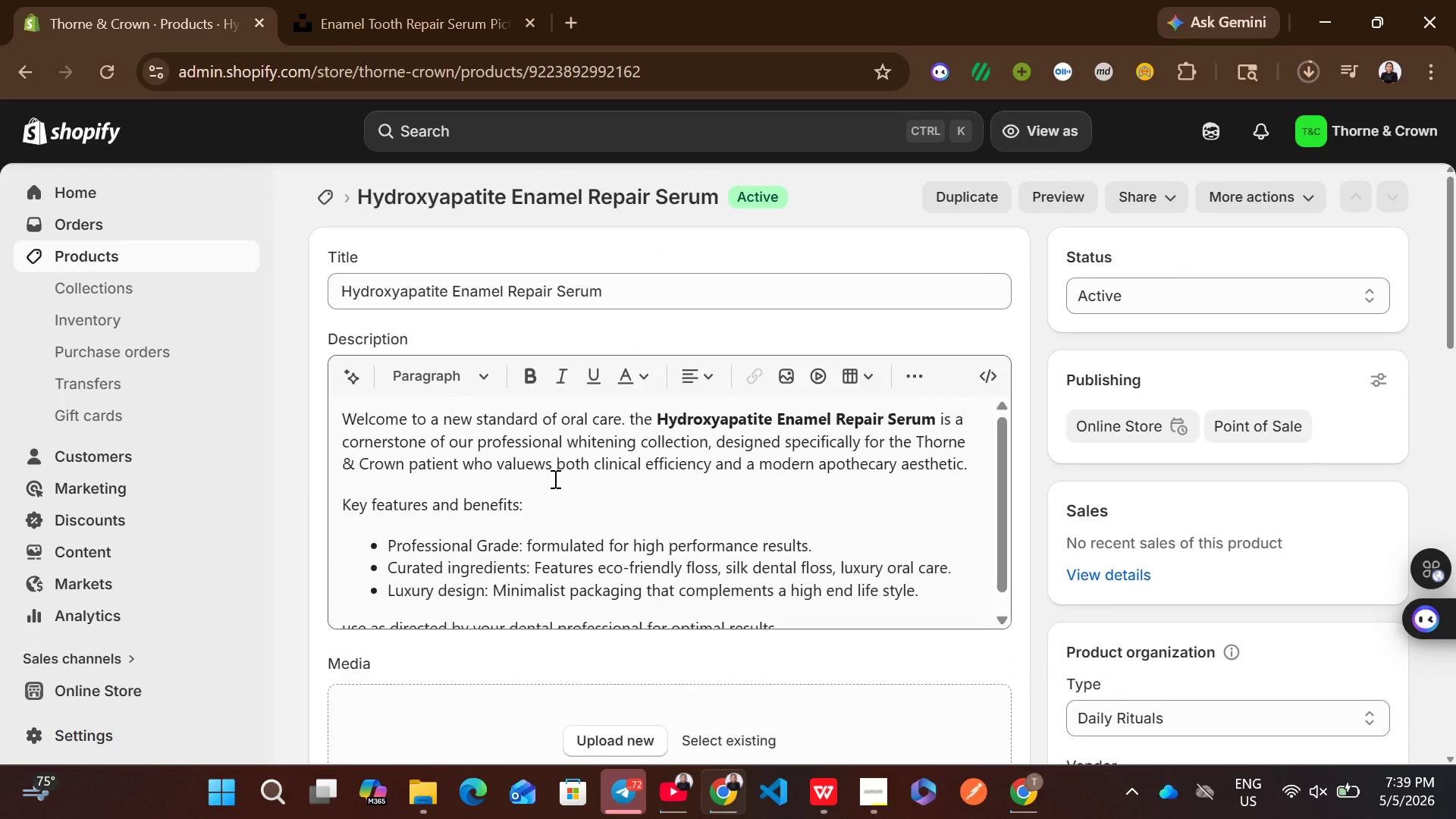 
left_click([554, 479])
 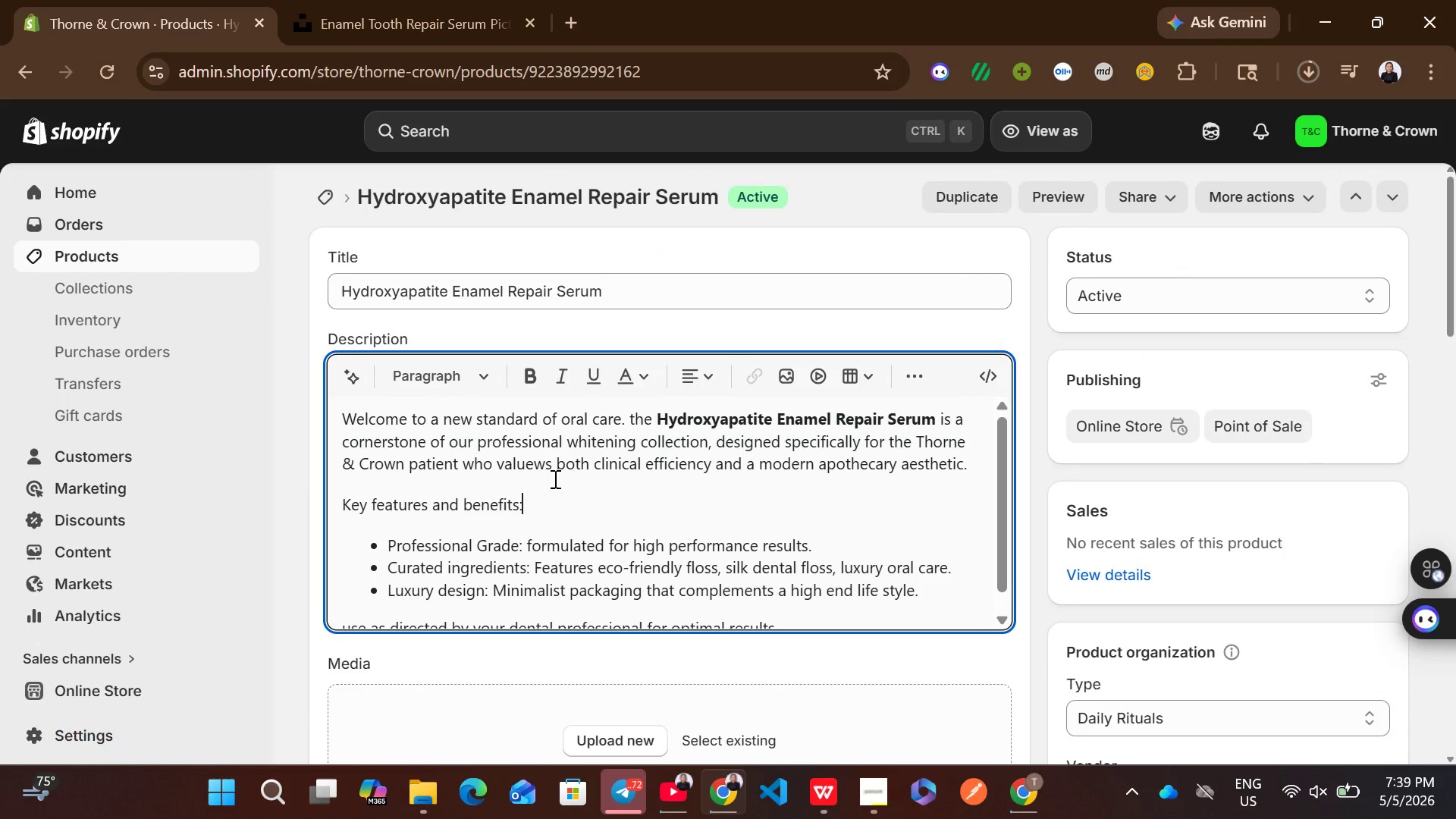 
key(Control+A)
 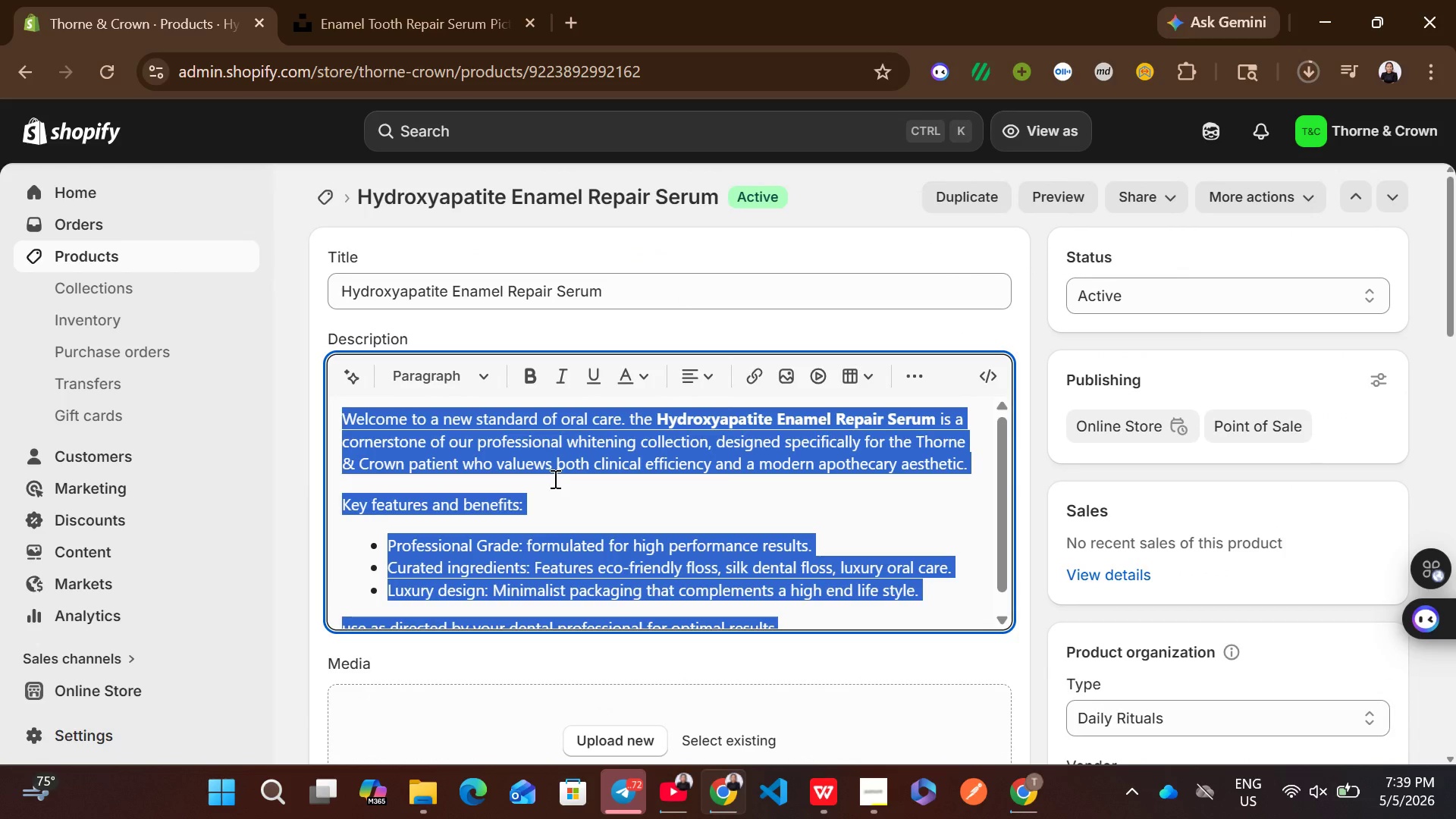 
key(Control+ControlLeft)
 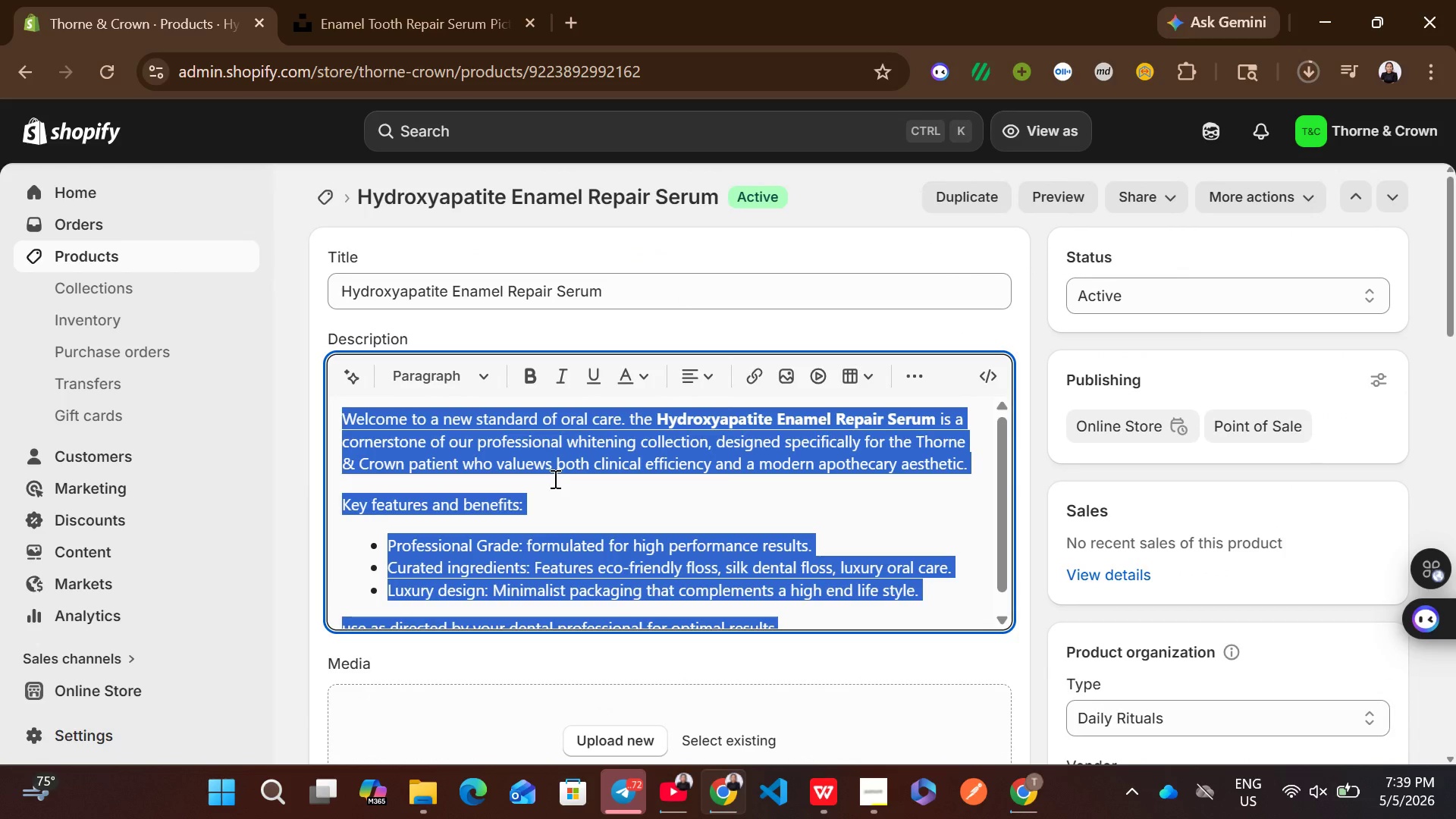 
key(Control+C)
 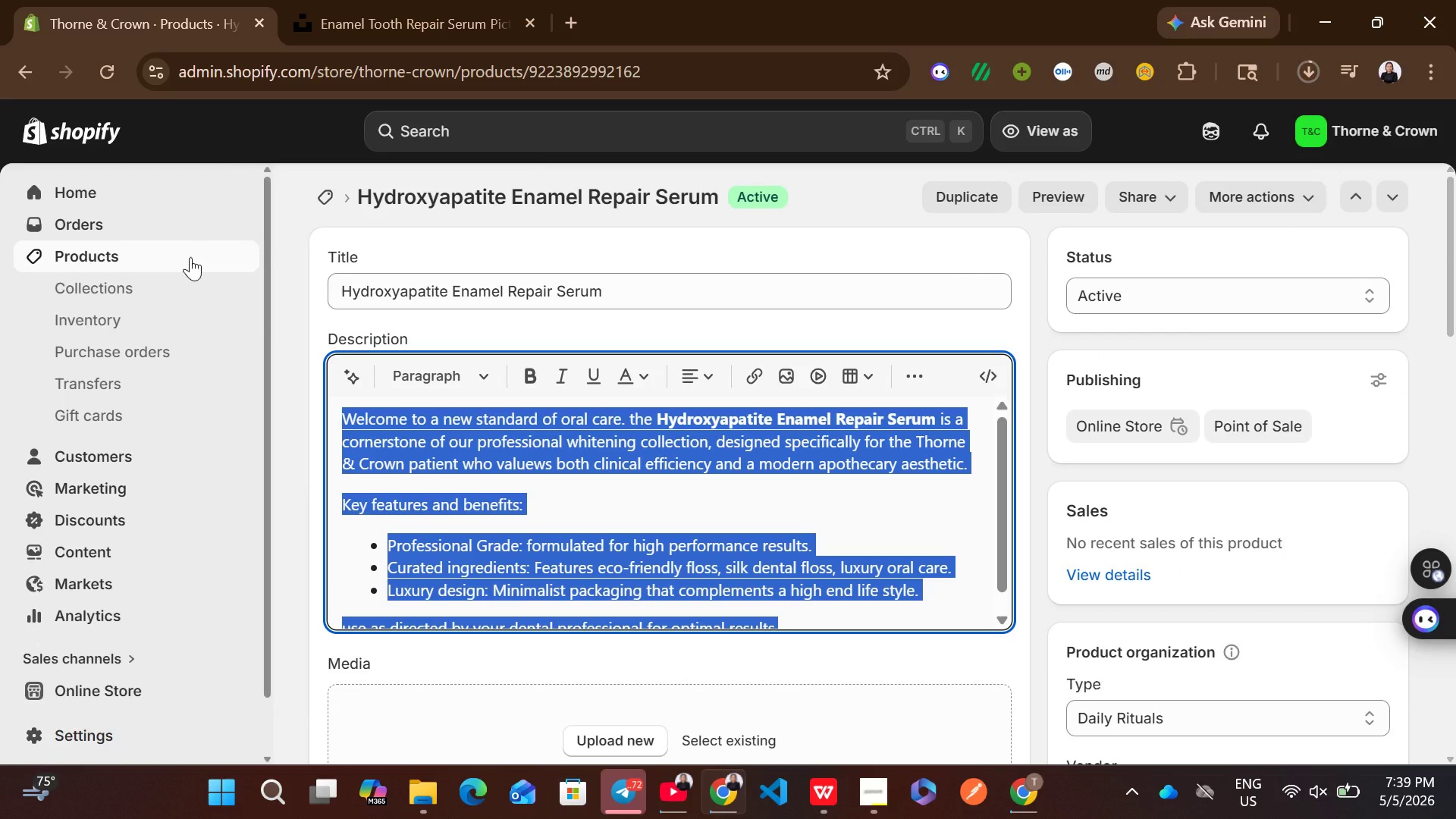 
left_click([190, 257])
 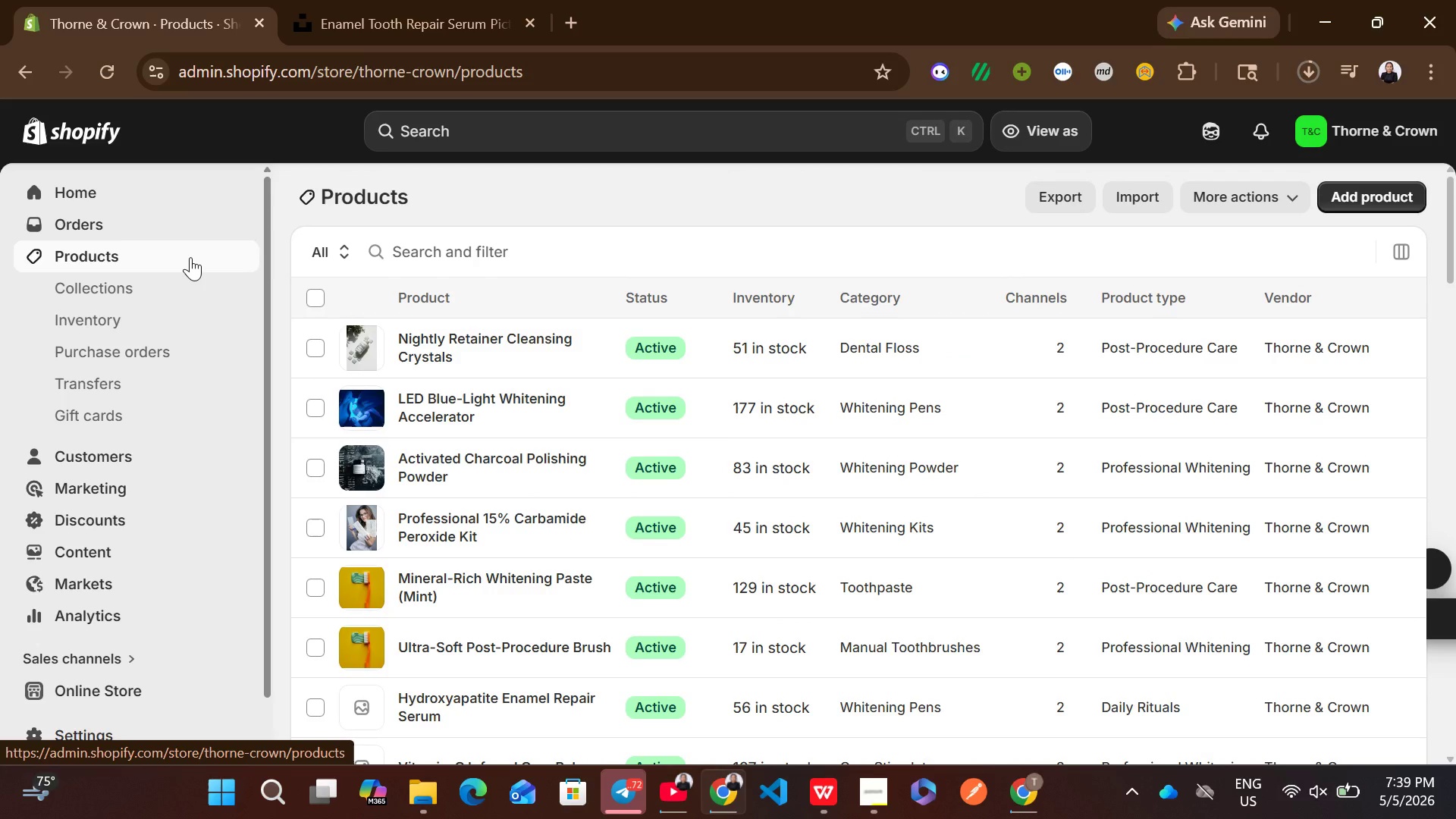 
mouse_move([368, 526])
 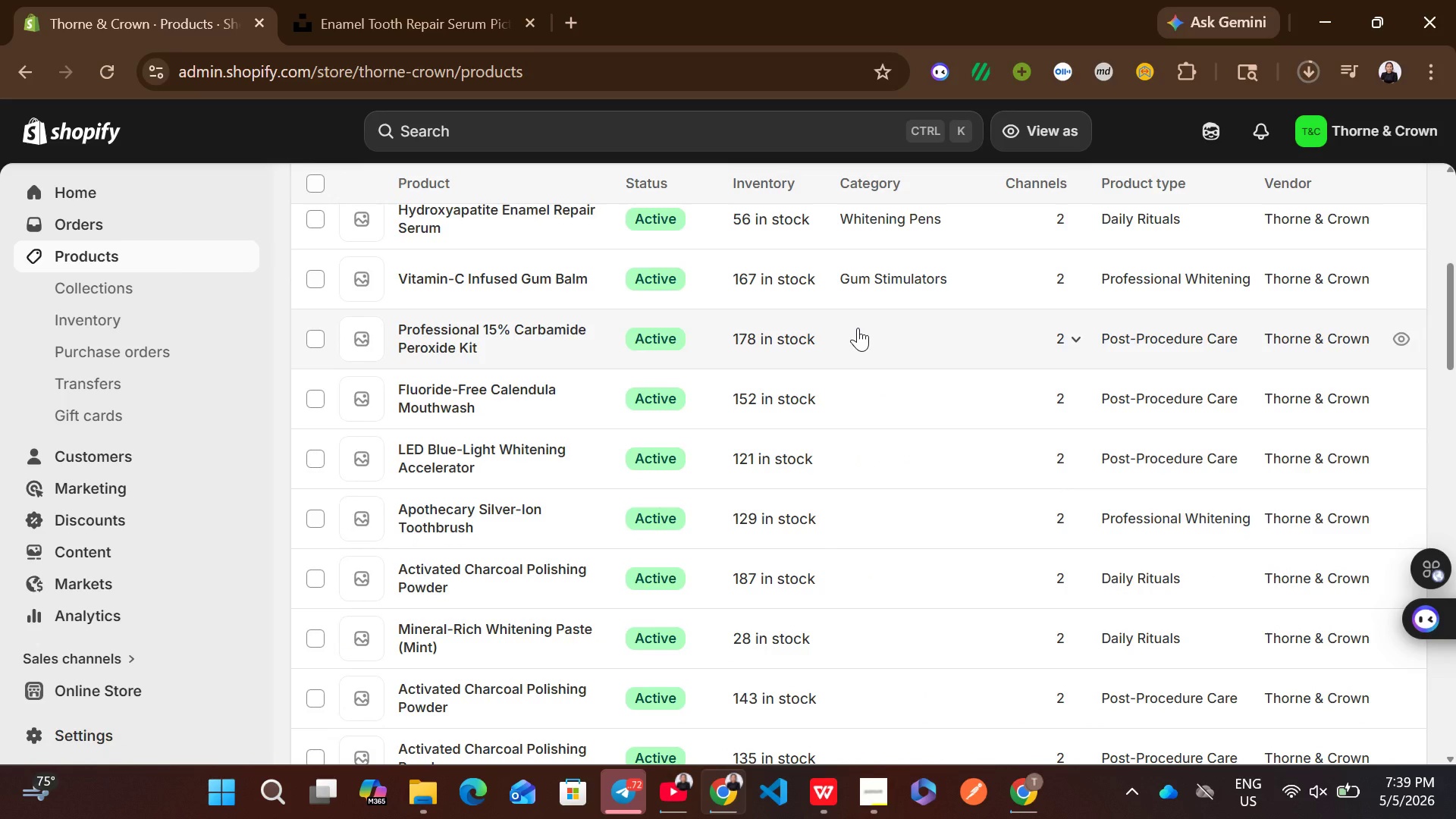 
left_click([858, 328])
 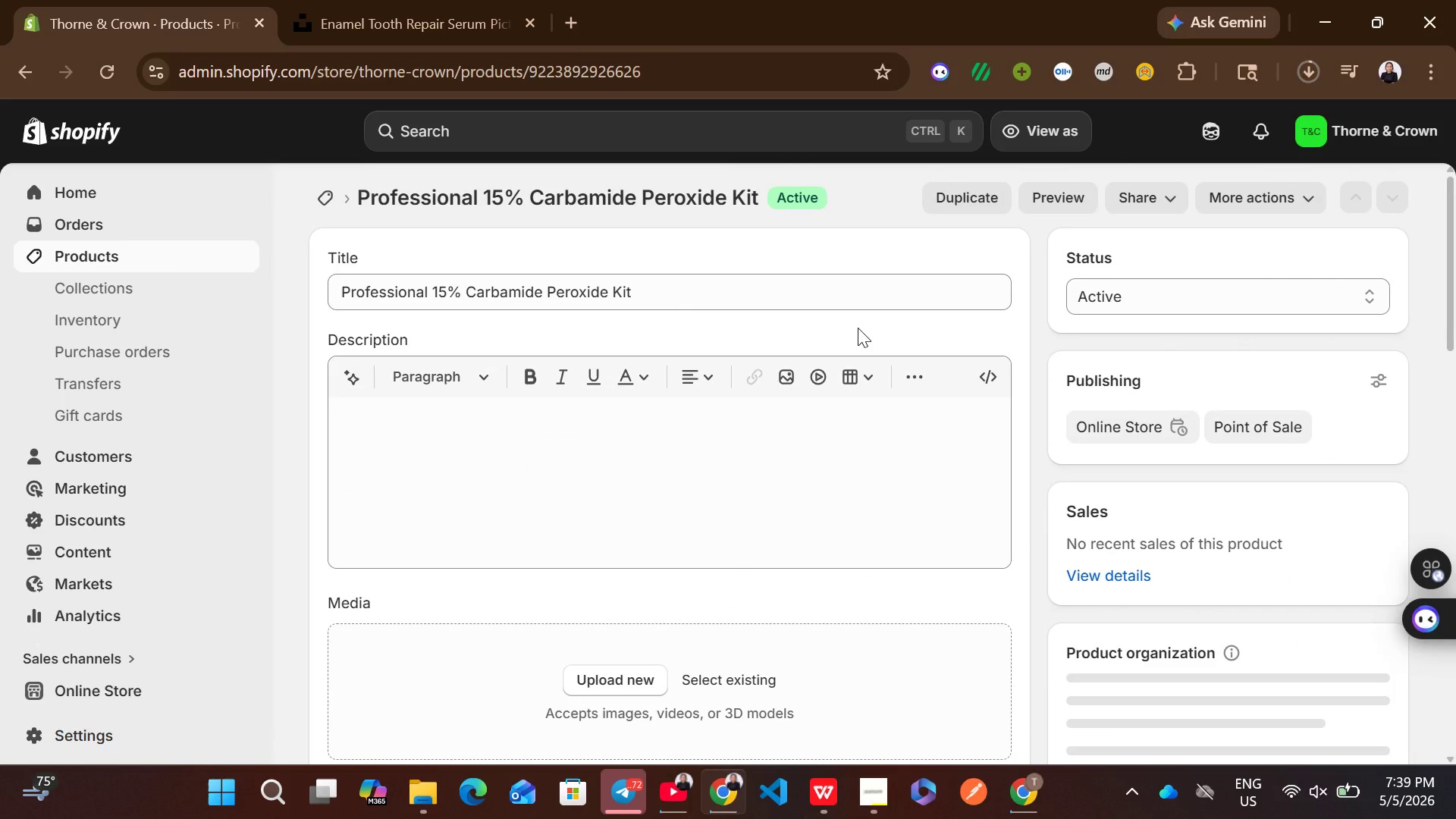 
left_click([720, 407])
 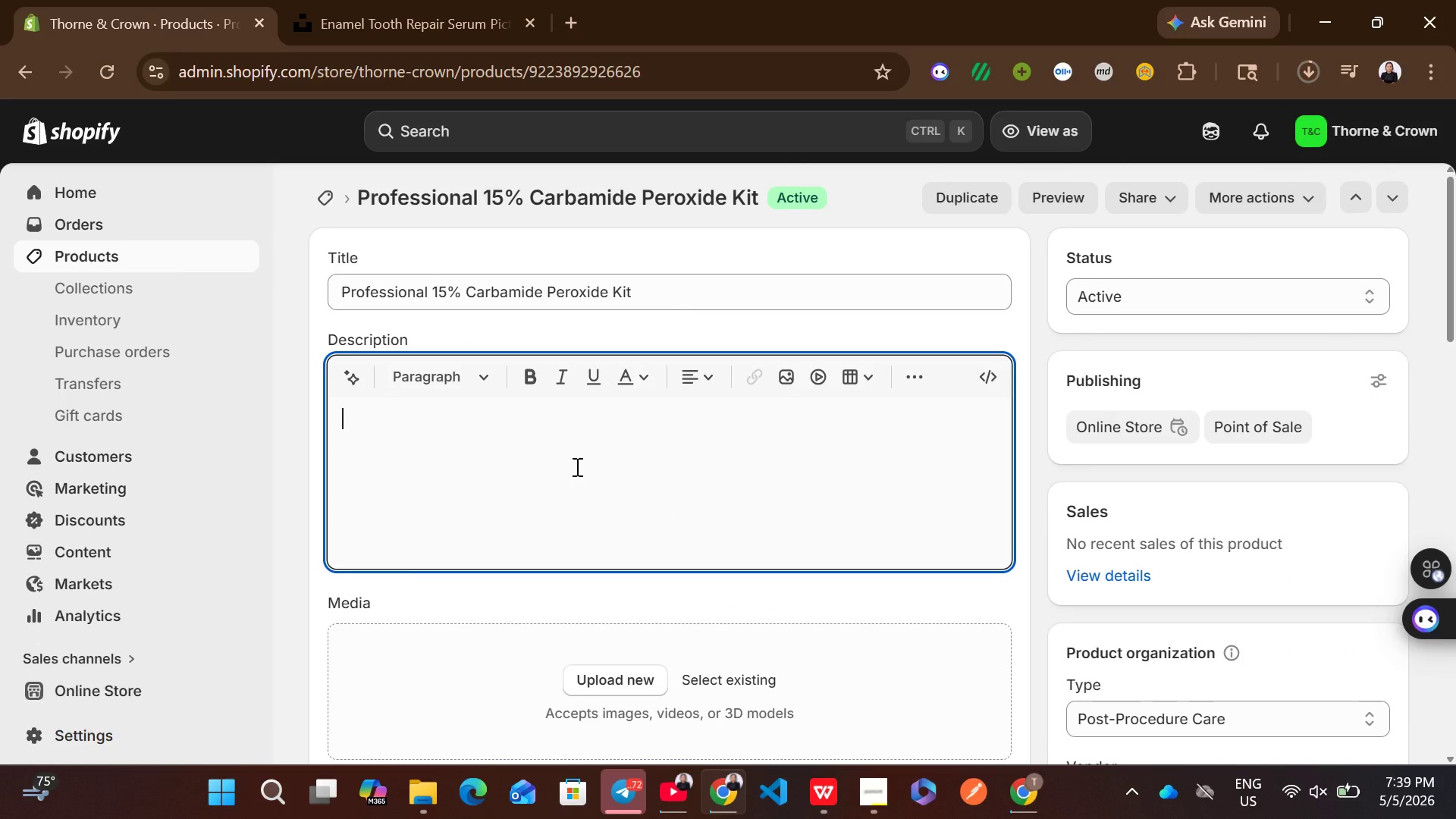 
key(Control+ControlLeft)
 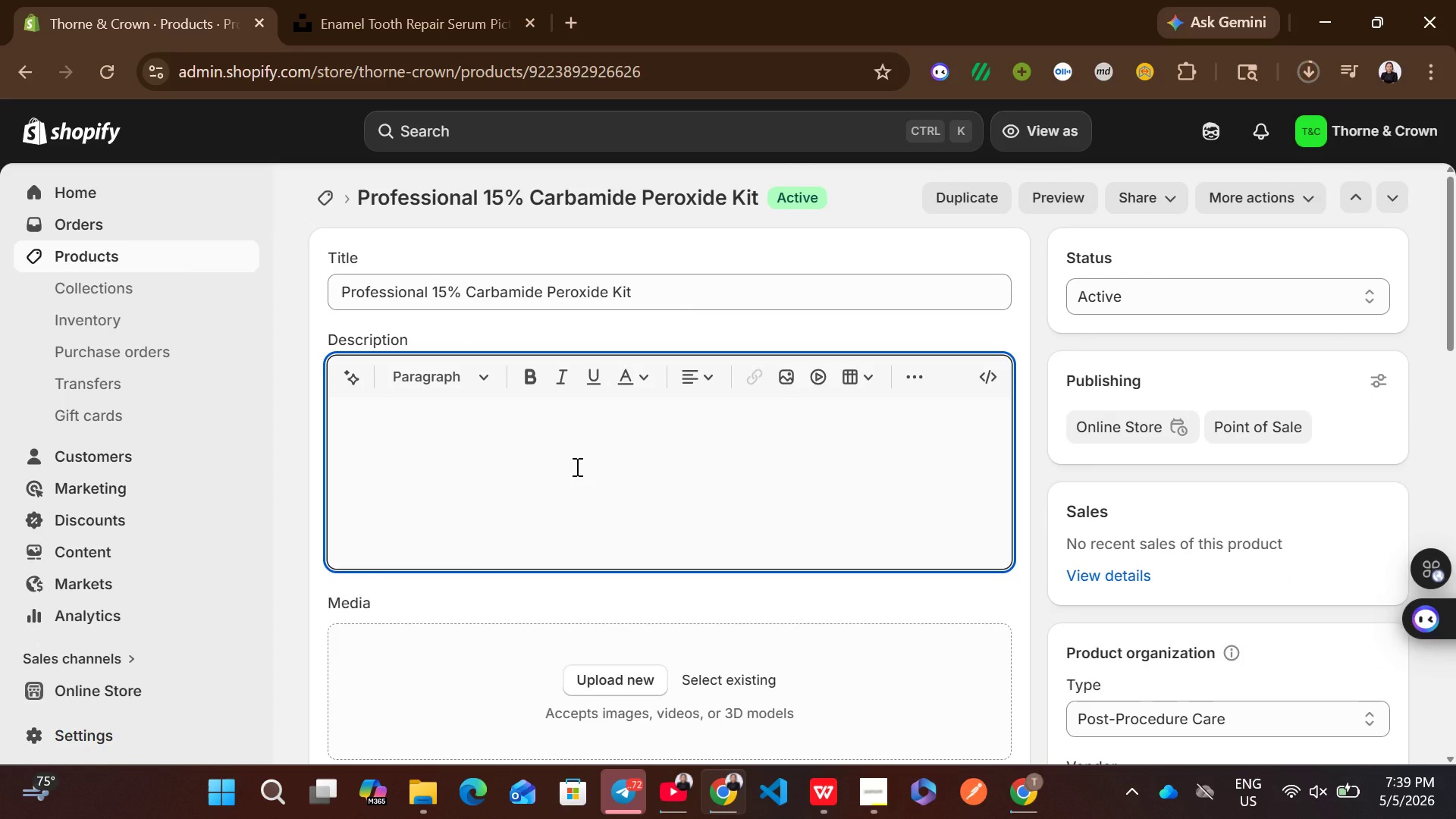 
key(Control+V)
 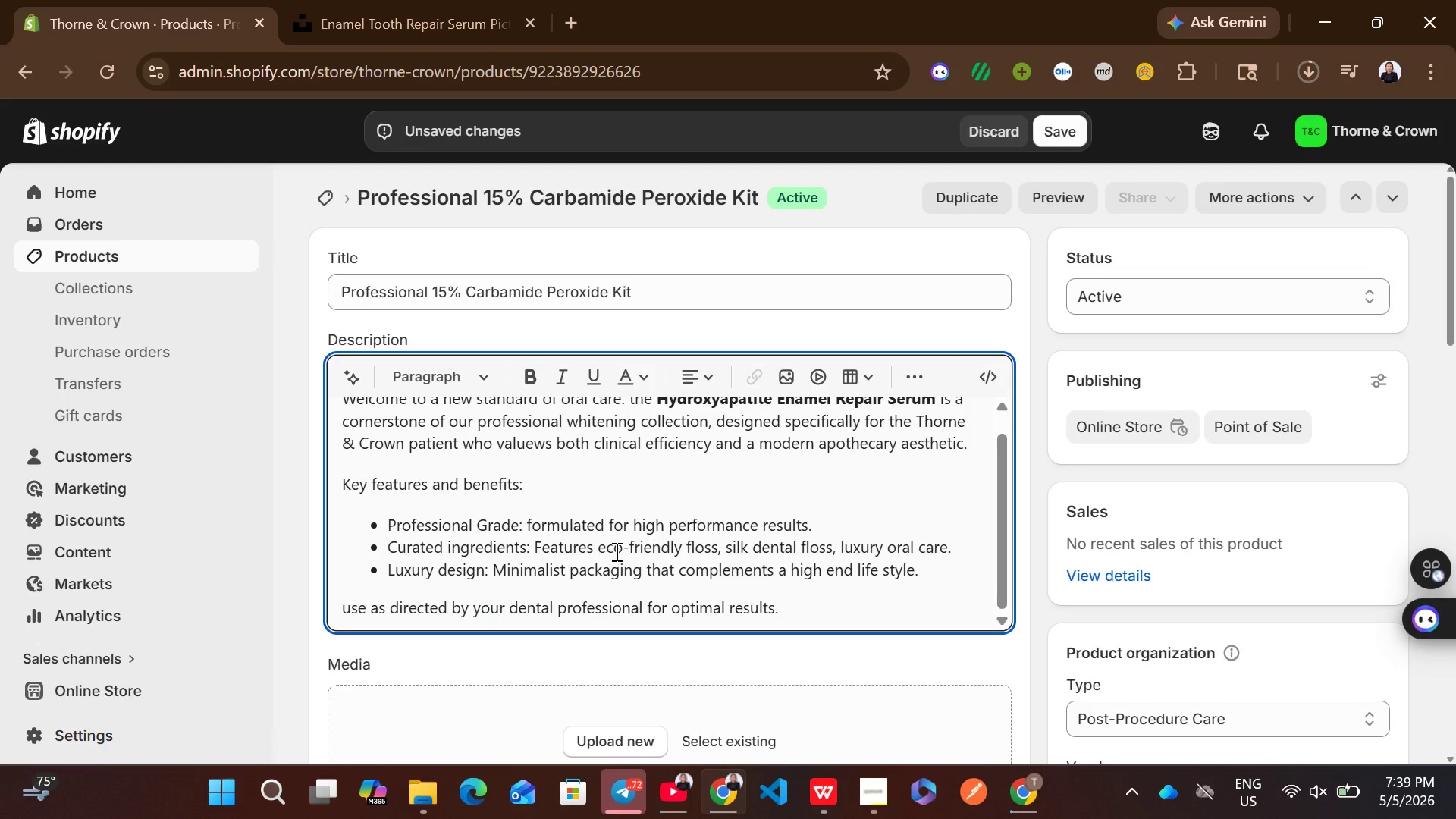 
wait(8.84)
 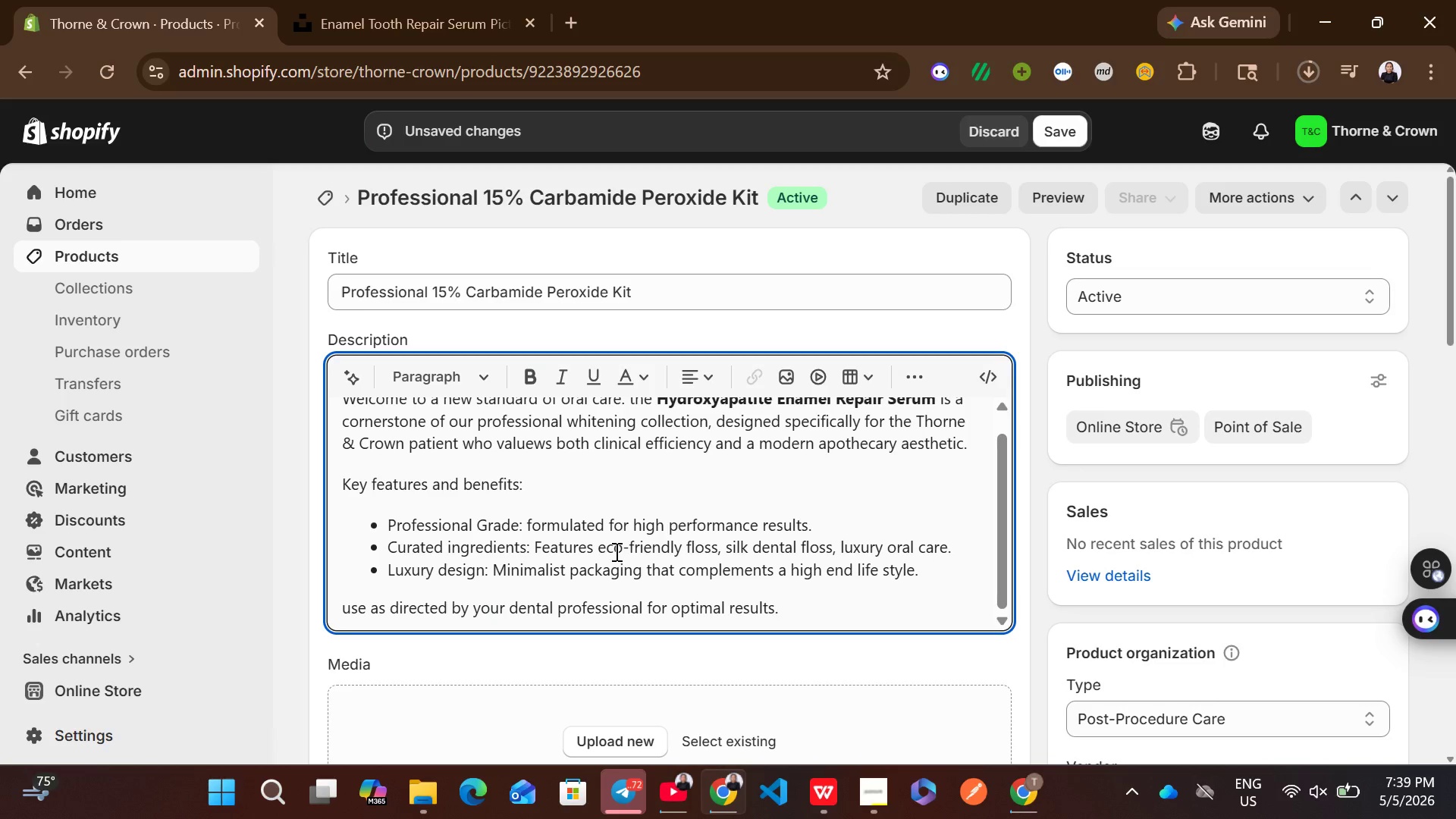 
left_click_drag(start_coordinate=[957, 553], to_coordinate=[598, 553])
 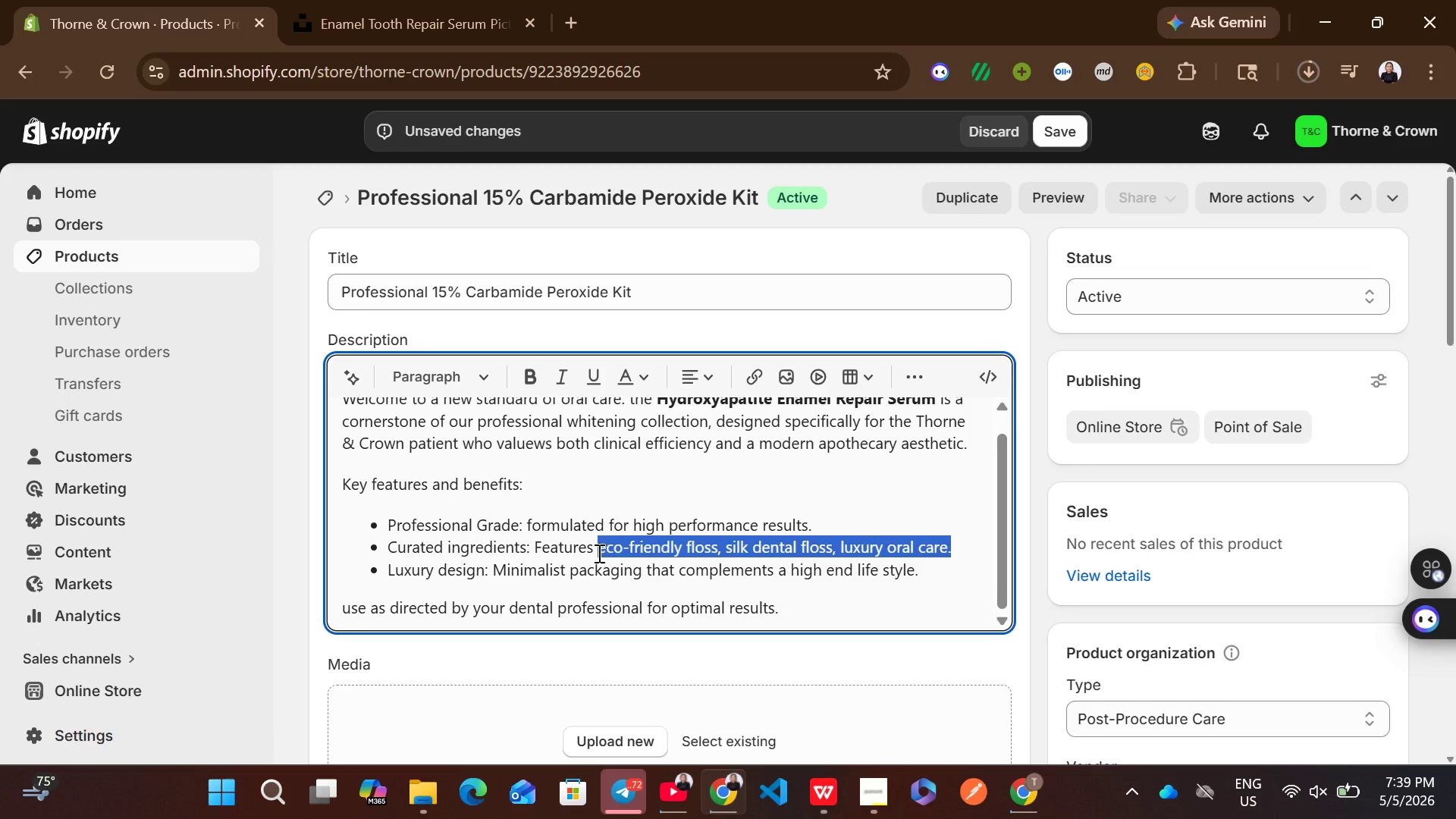 
type(tongue)
 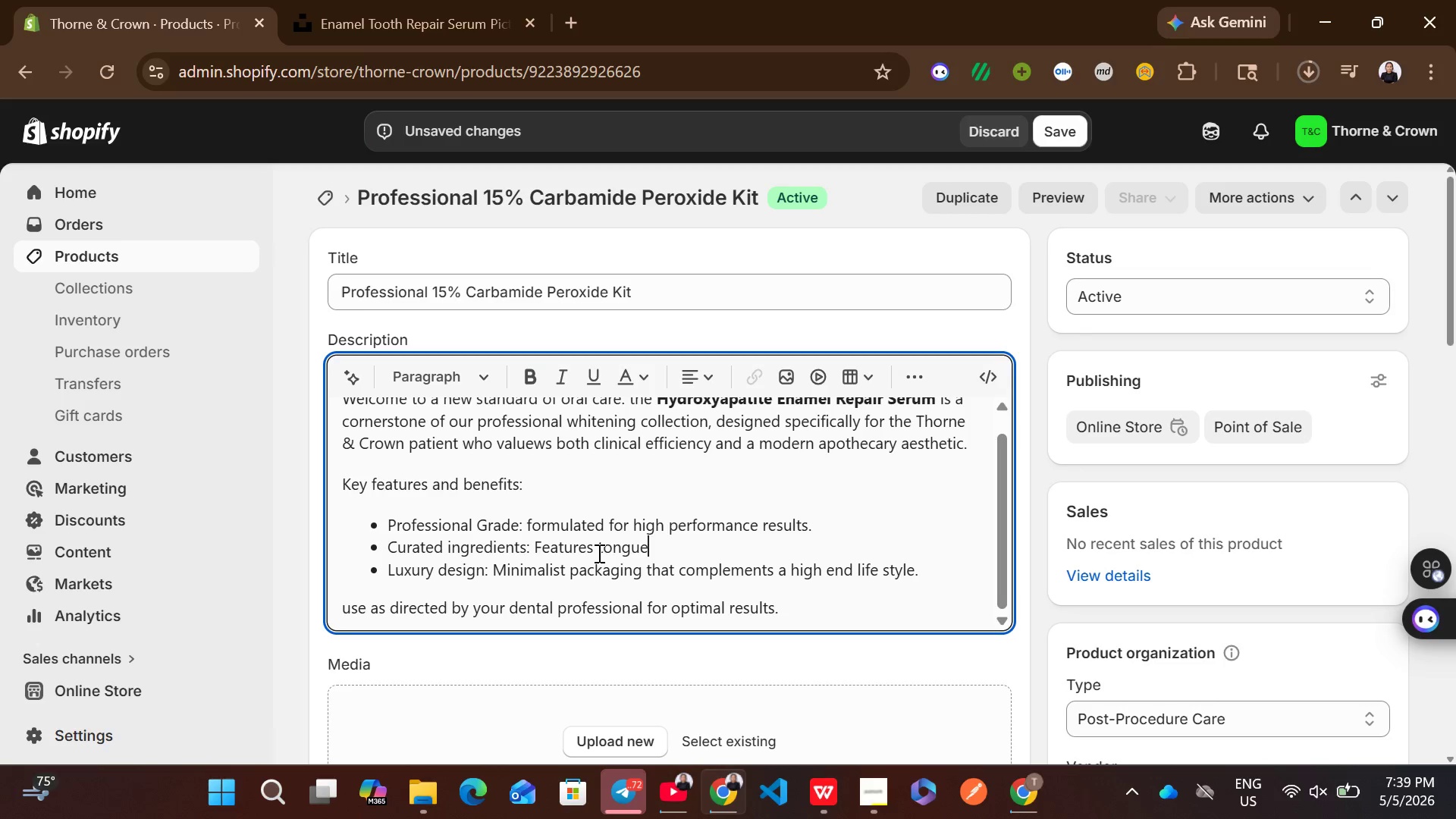 
type( scraper, copper f)
key(Backspace)
type(detox, ayurvedic dental, oral detox)
 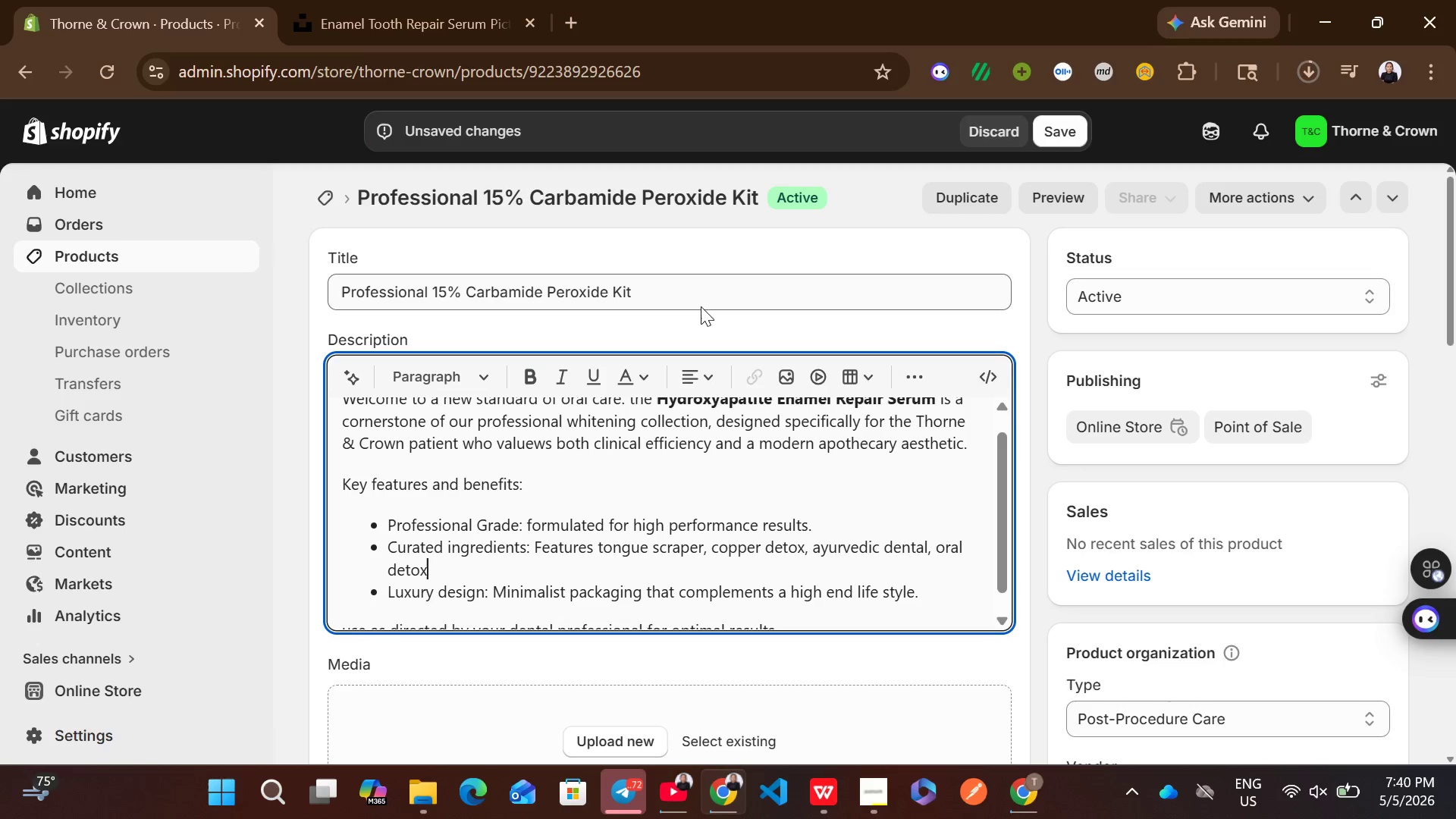 
left_click([673, 300])
 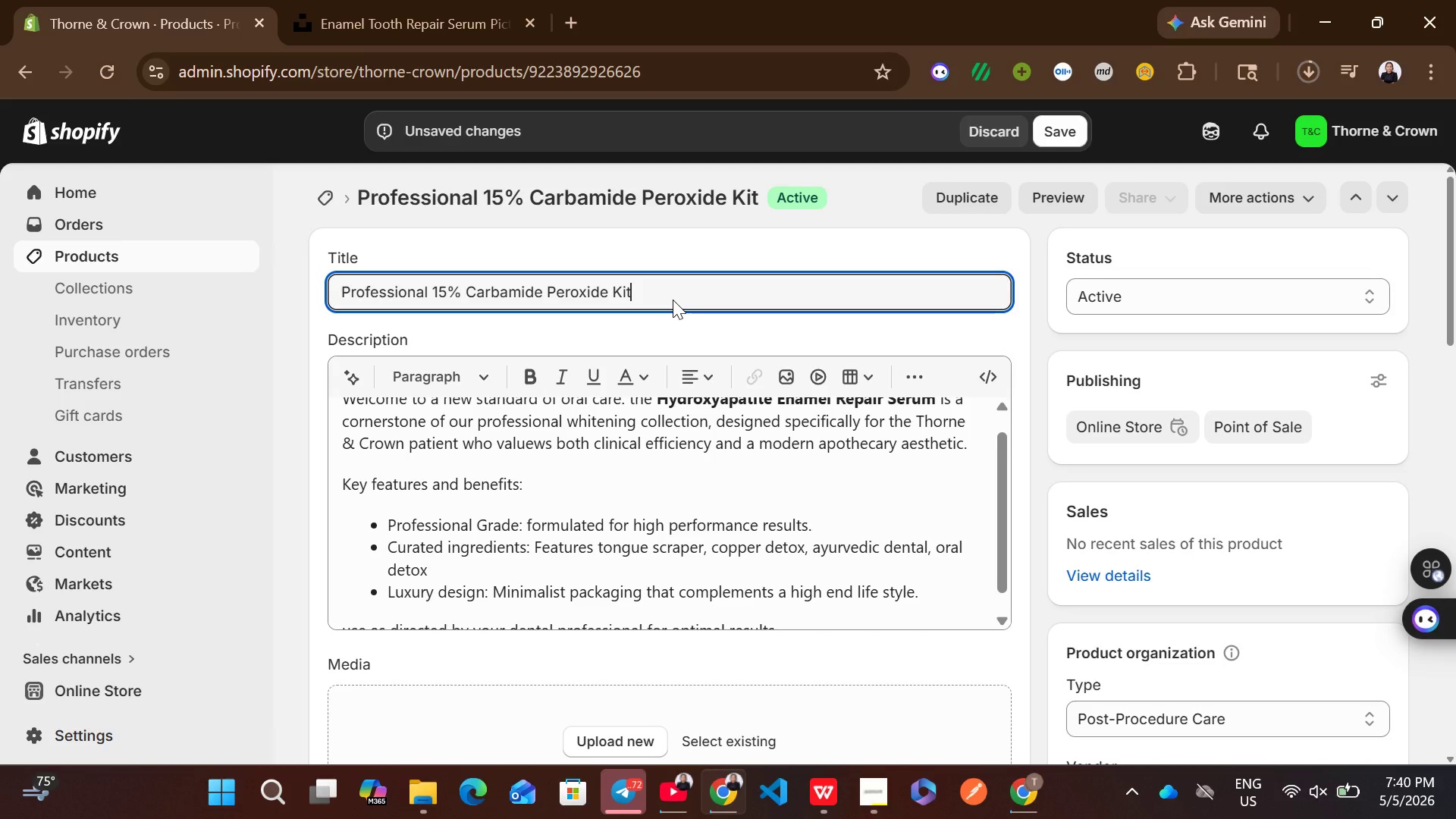 
key(Control+A)
 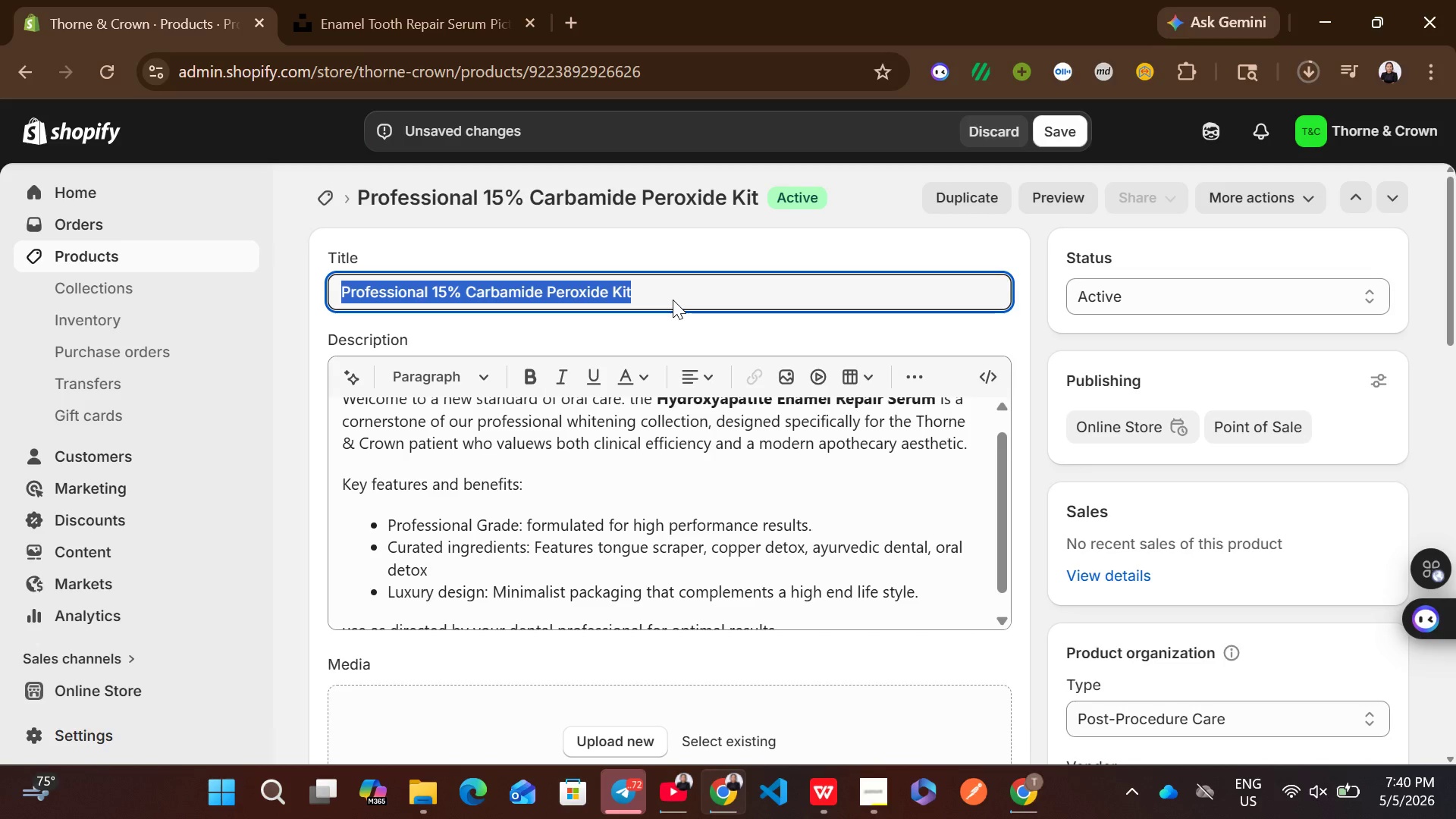 
key(Control+ControlLeft)
 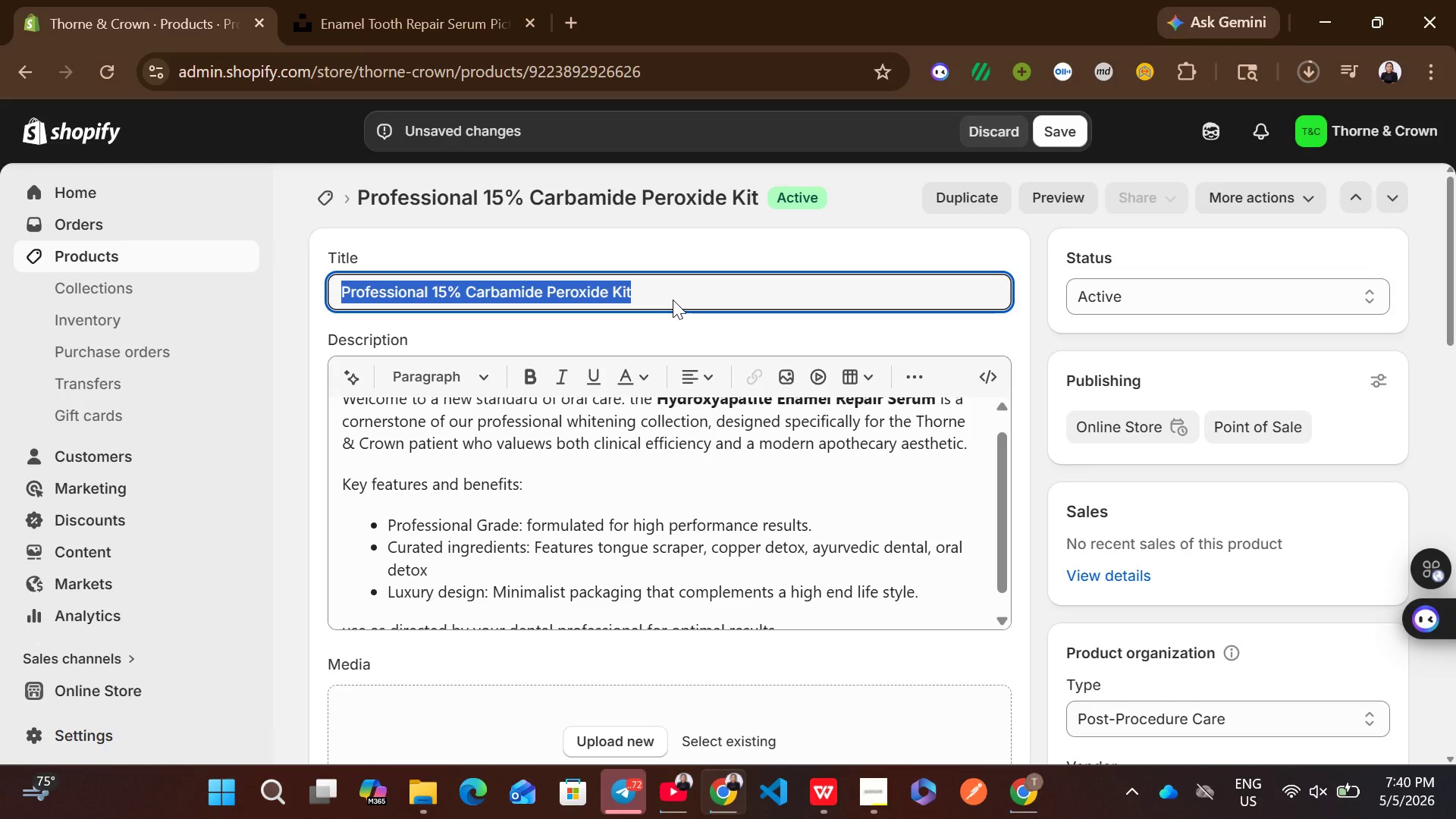 
key(Control+C)
 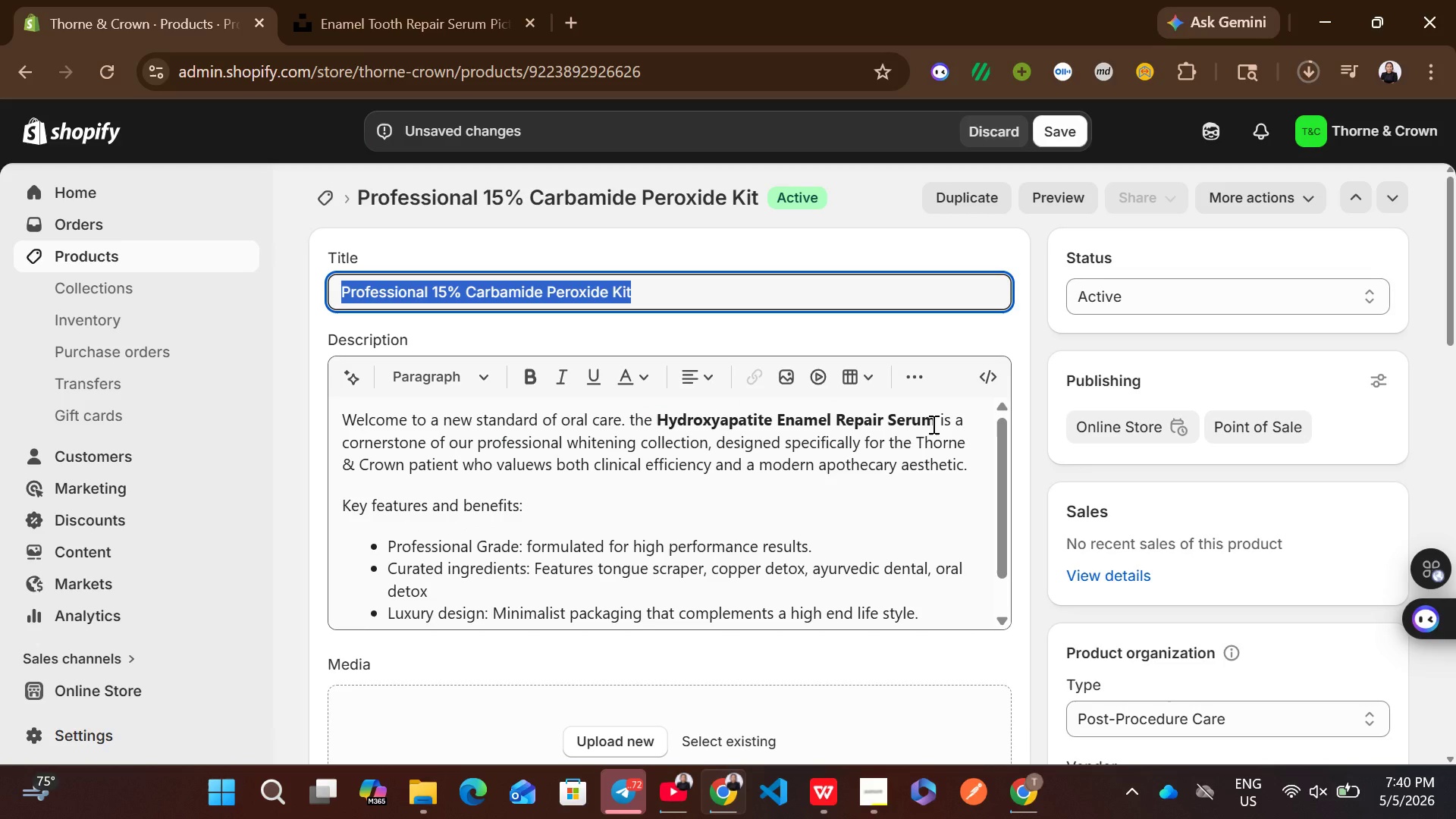 
left_click_drag(start_coordinate=[935, 424], to_coordinate=[661, 415])
 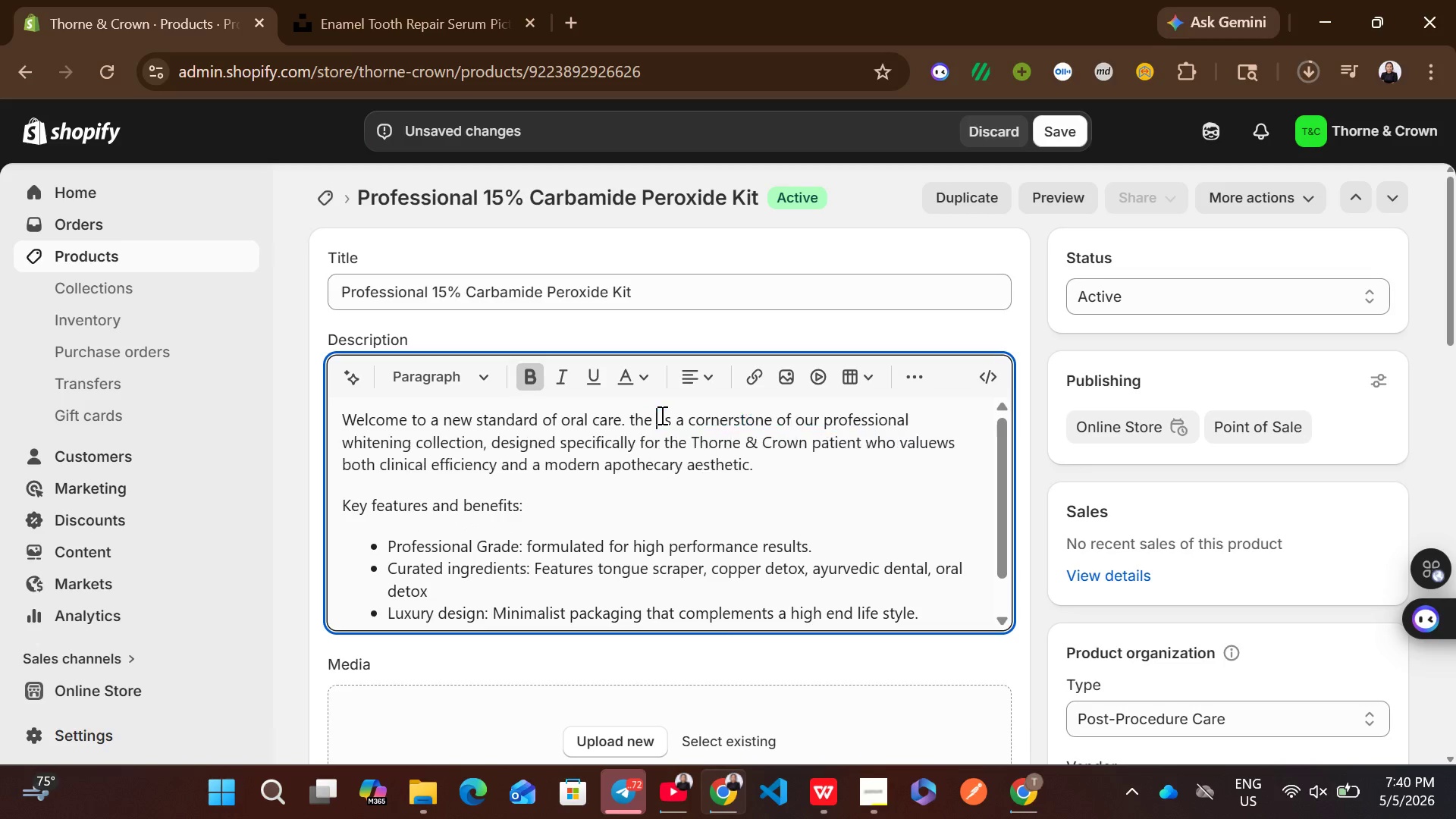 
key(Backspace)
 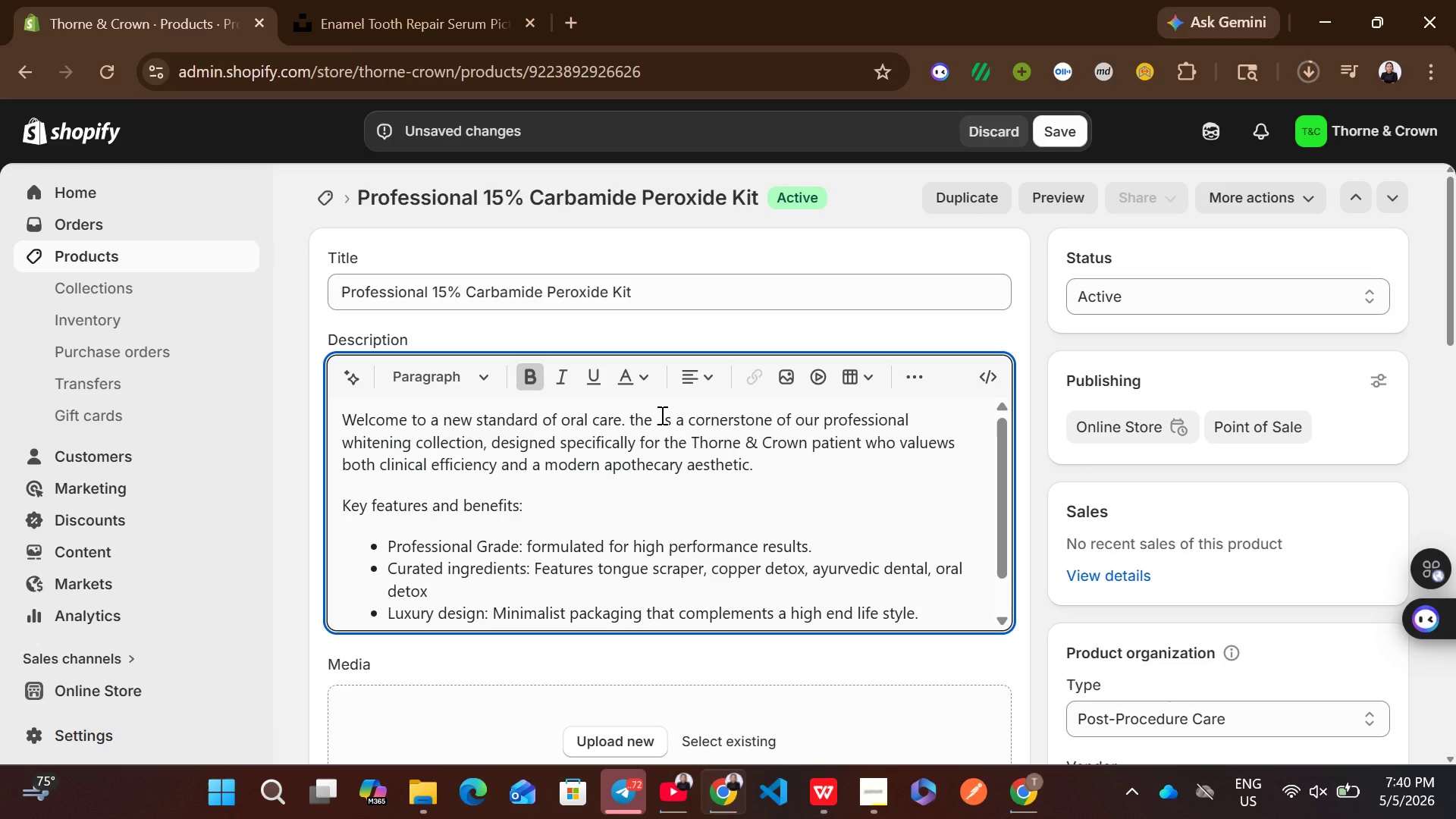 
key(Control+ControlLeft)
 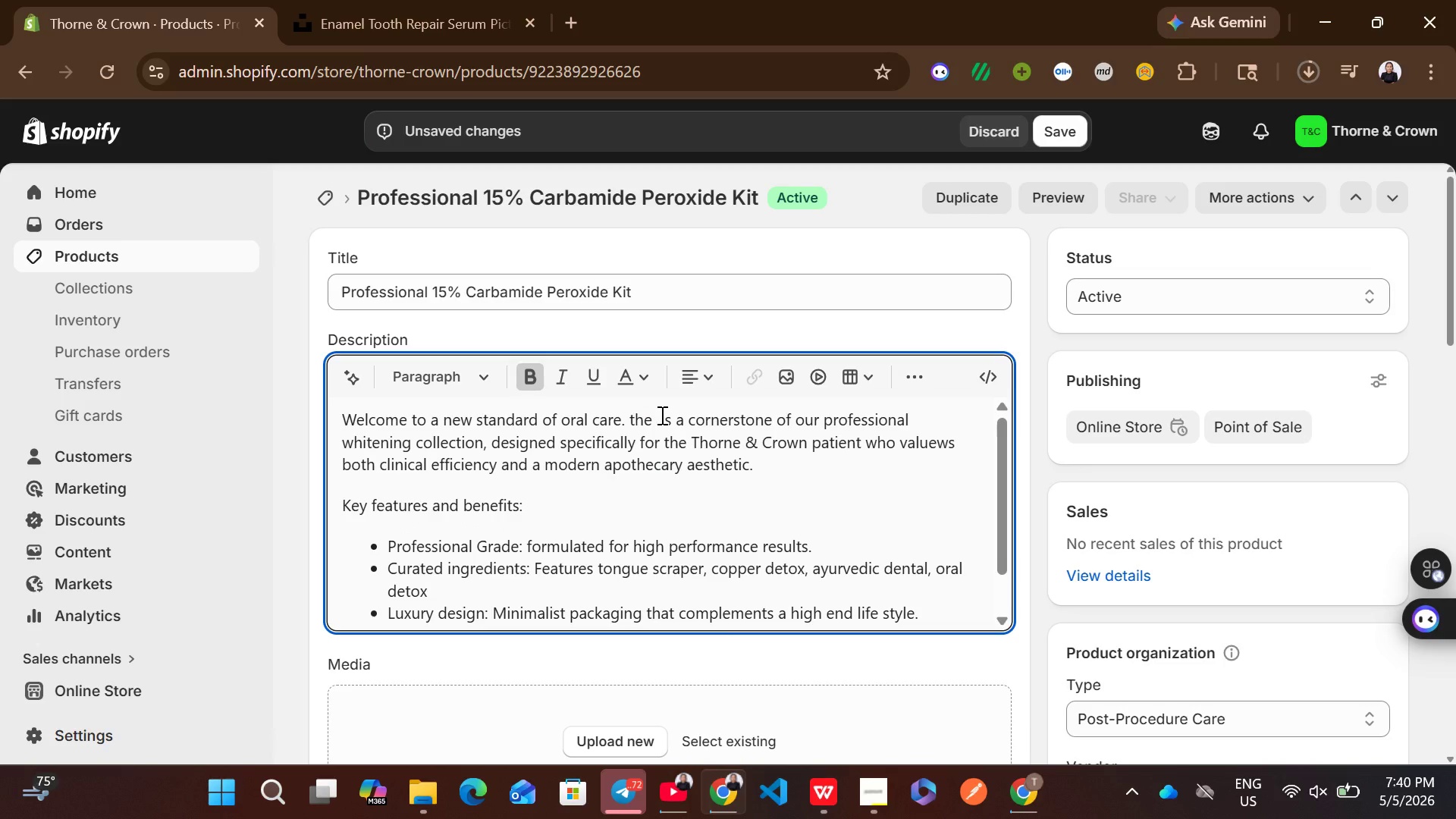 
key(Control+V)
 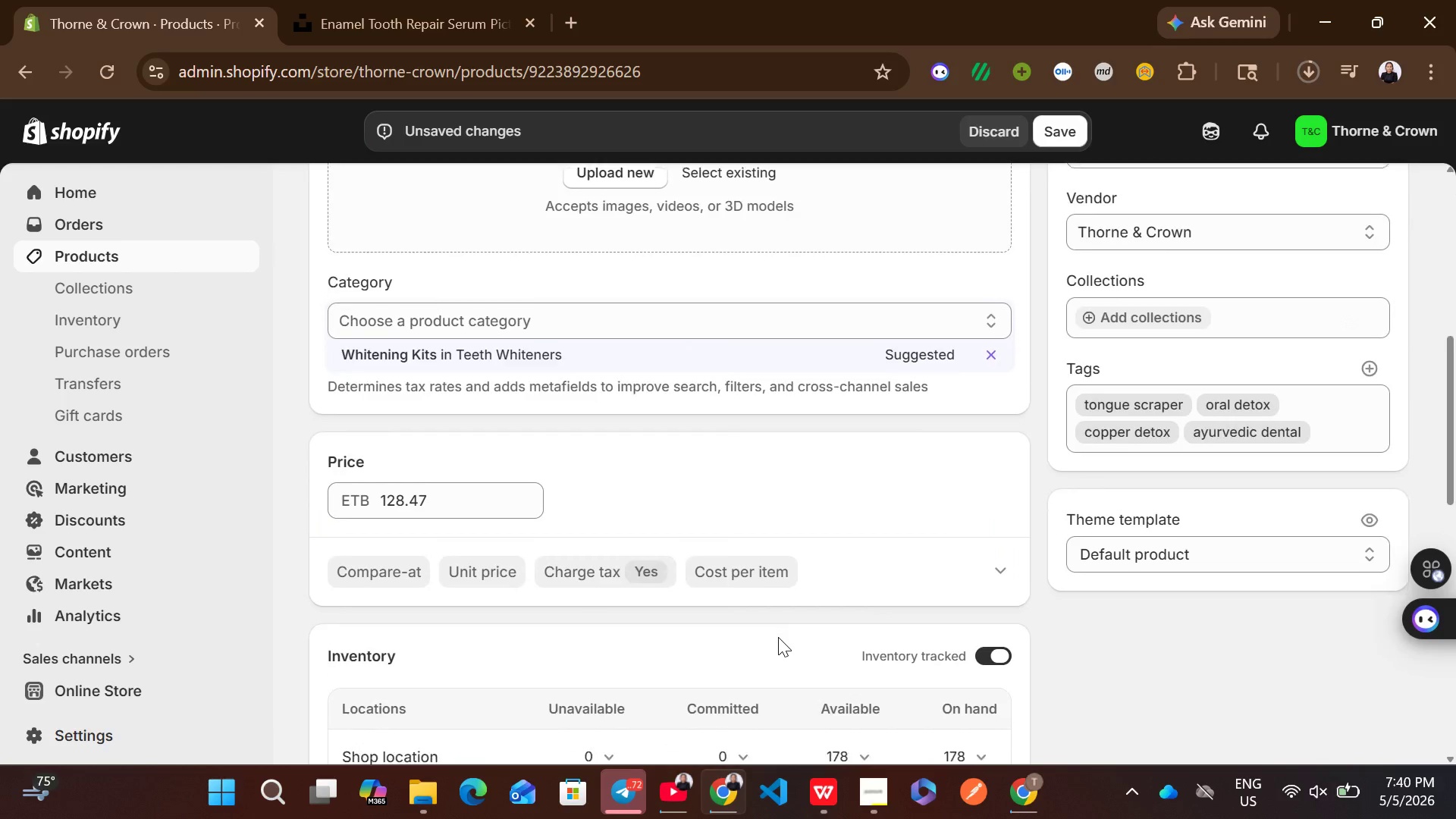 
left_click([546, 289])
 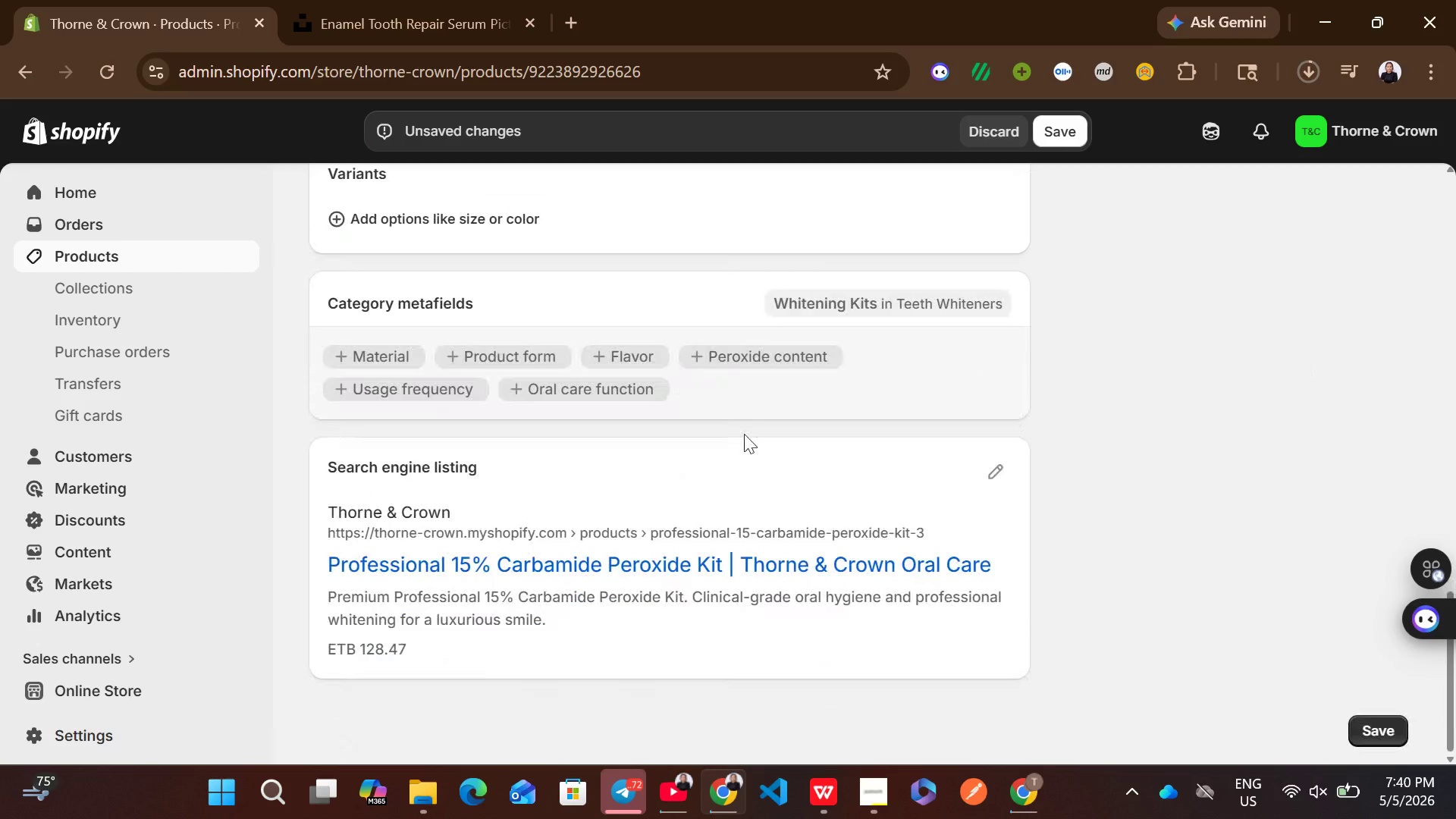 
left_click([984, 466])
 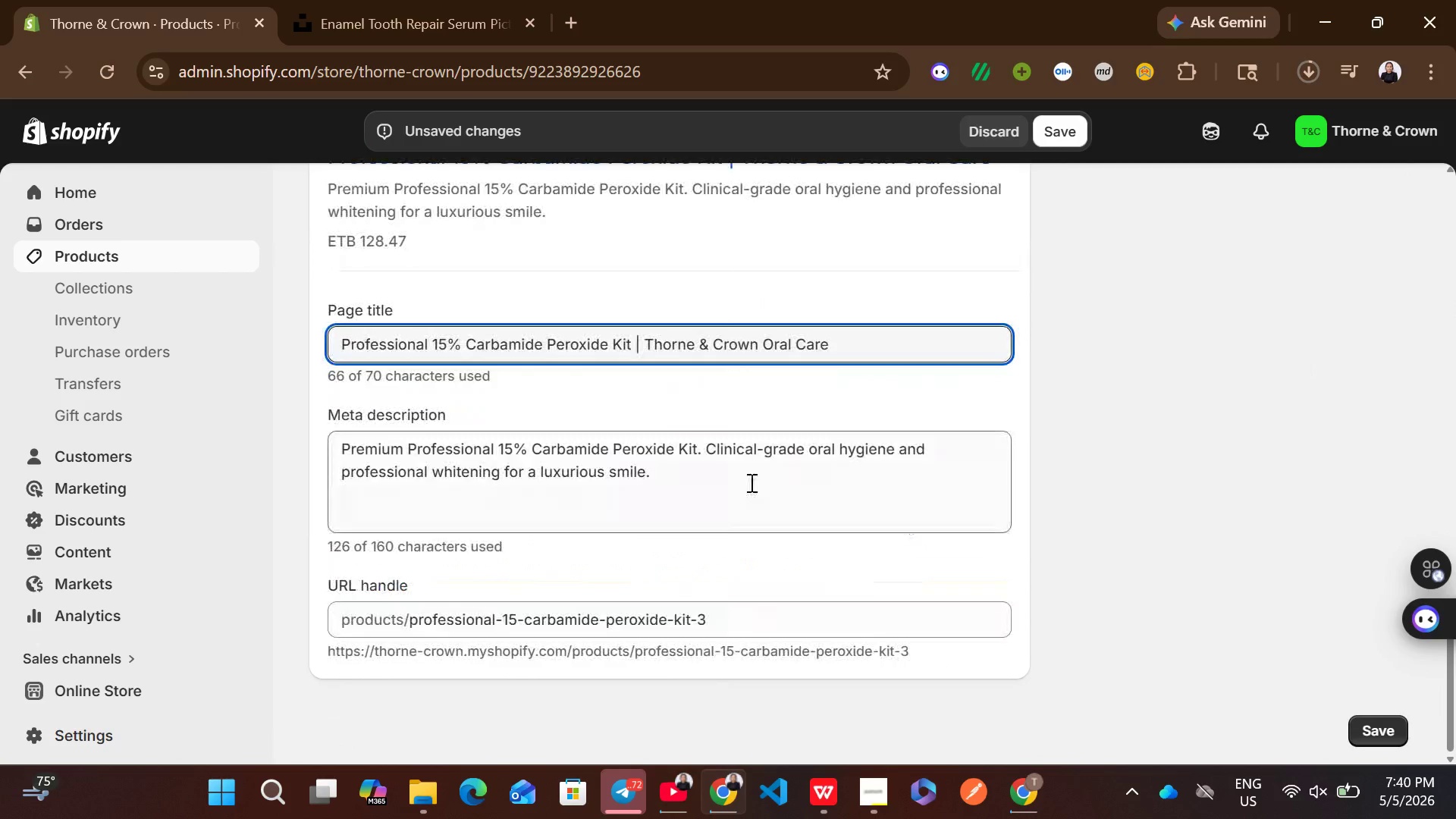 
left_click([740, 476])
 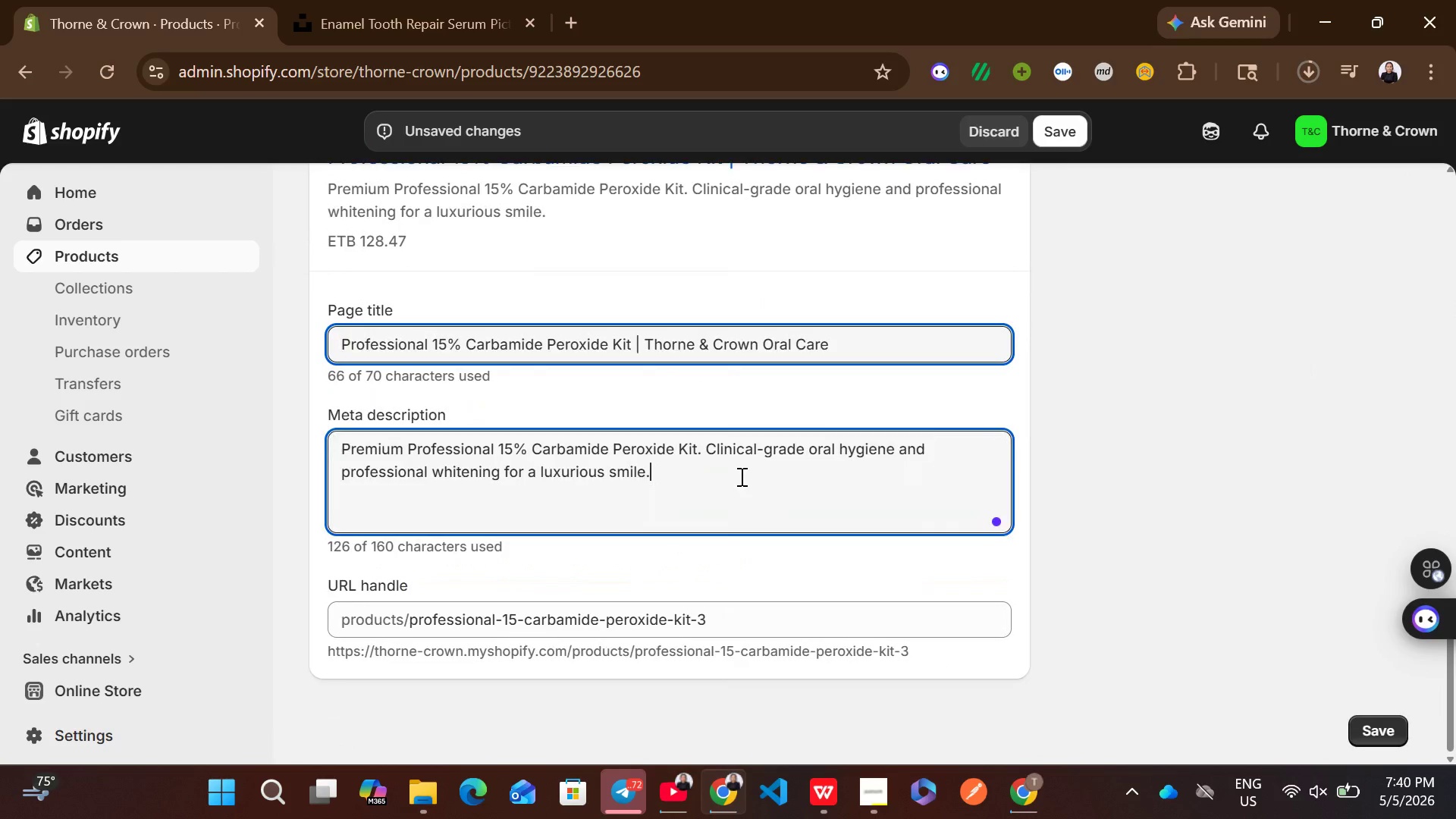 
key(Control+A)
 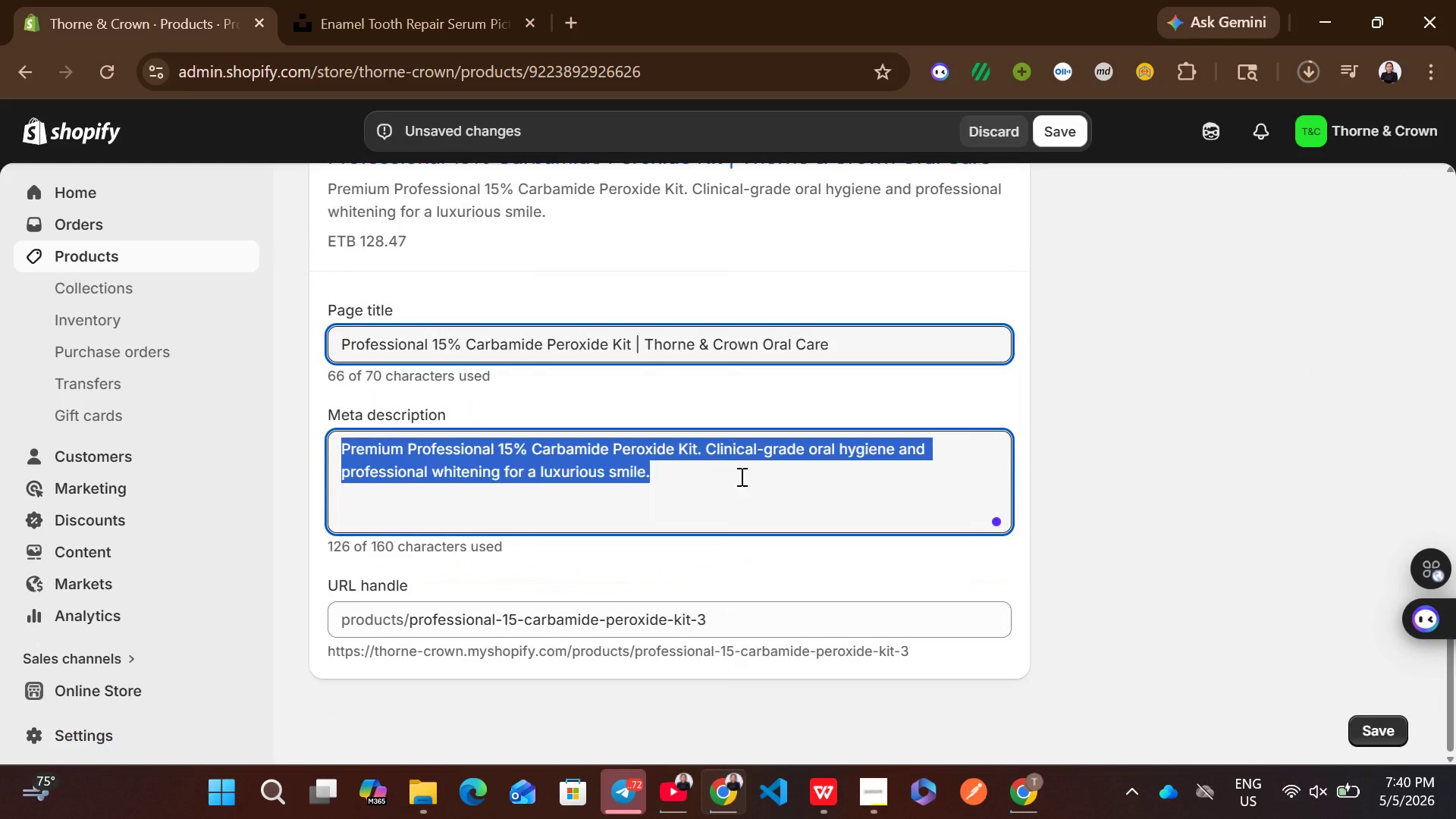 
wait(16.06)
 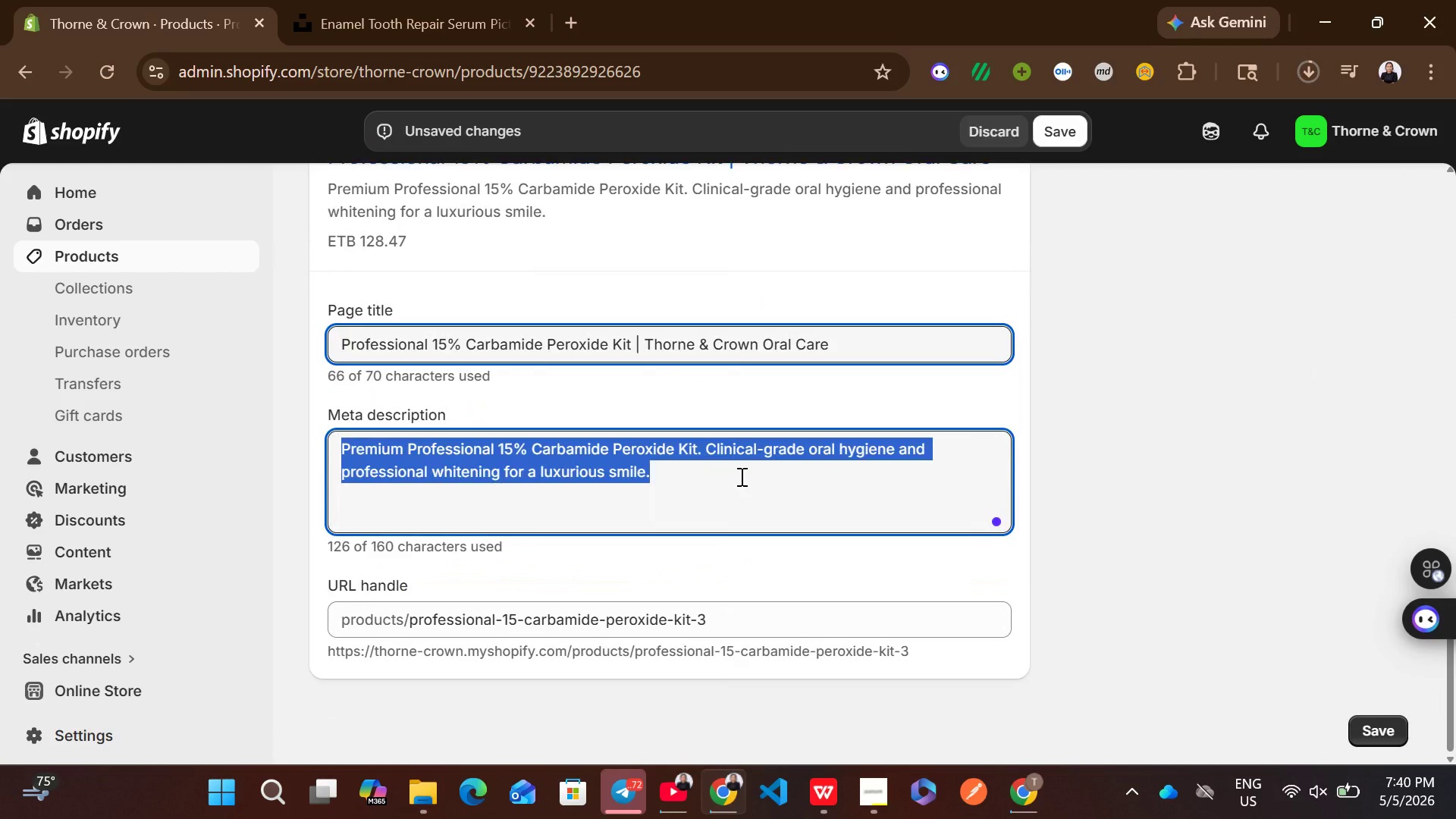 
type(Ensi)
key(Backspace)
type(ure optimal recovery with T)
 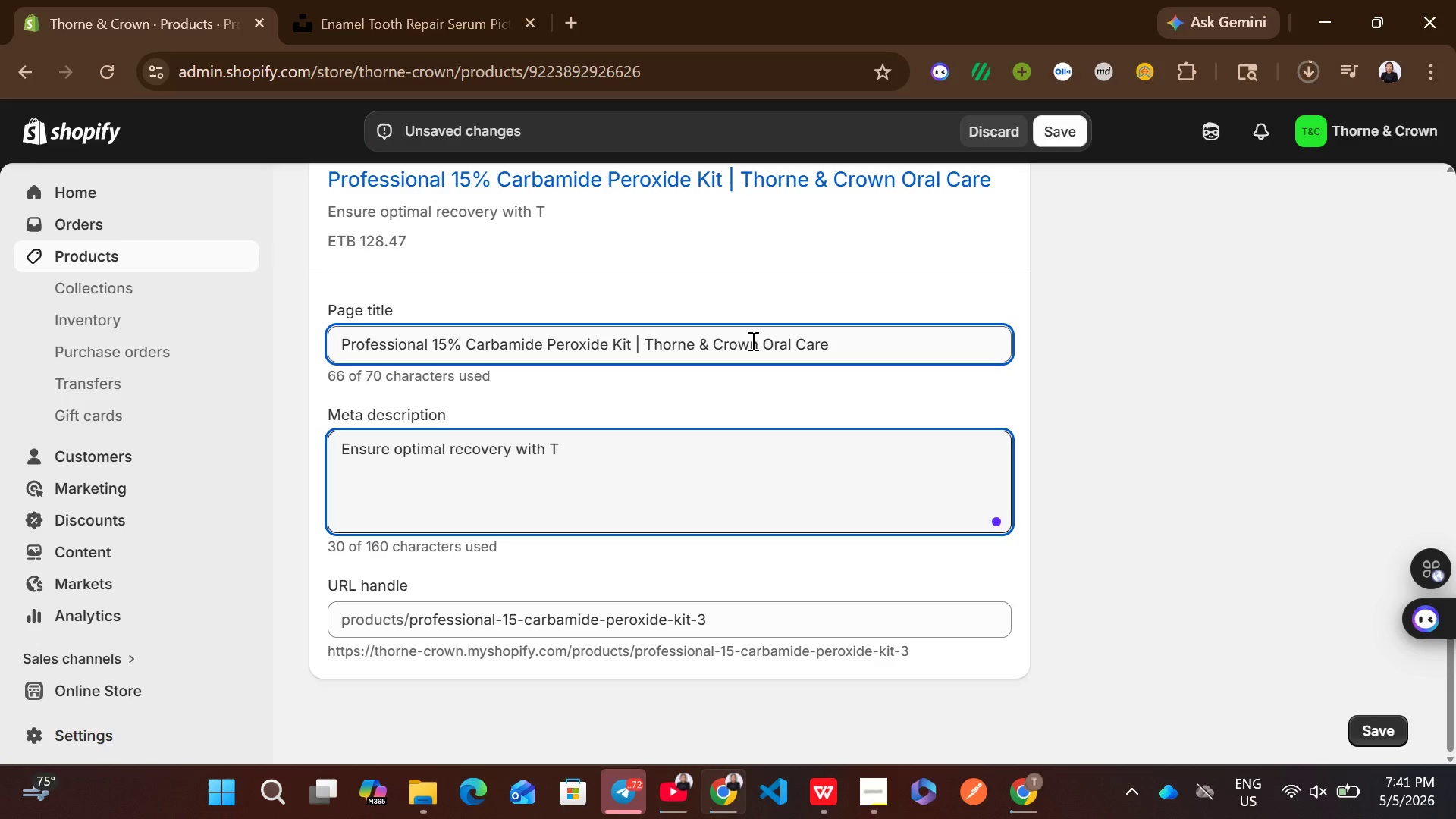 
wait(5.19)
 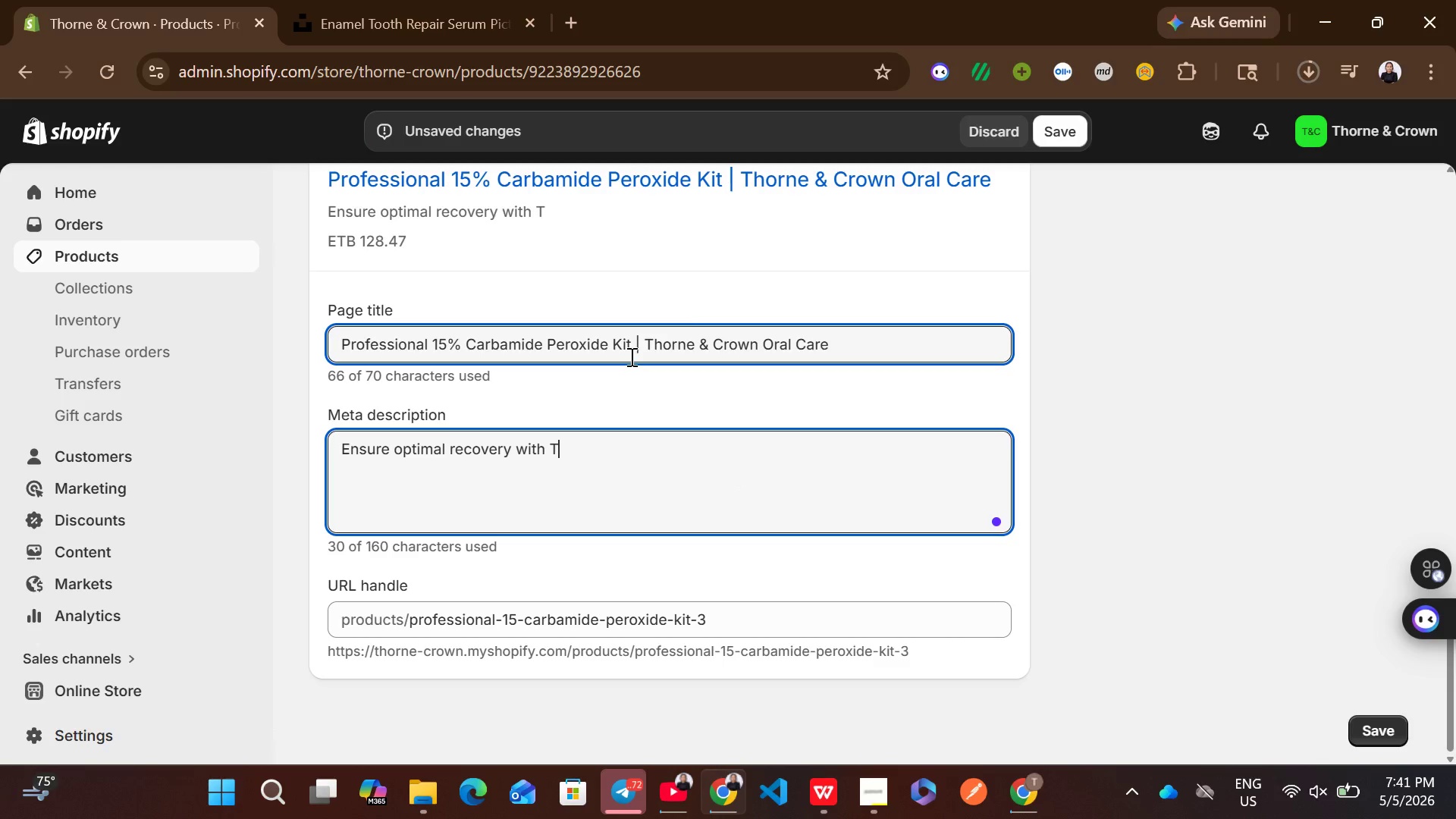 
type(horne & Crowns )
key(Backspace)
key(Backspace)
type('s )
 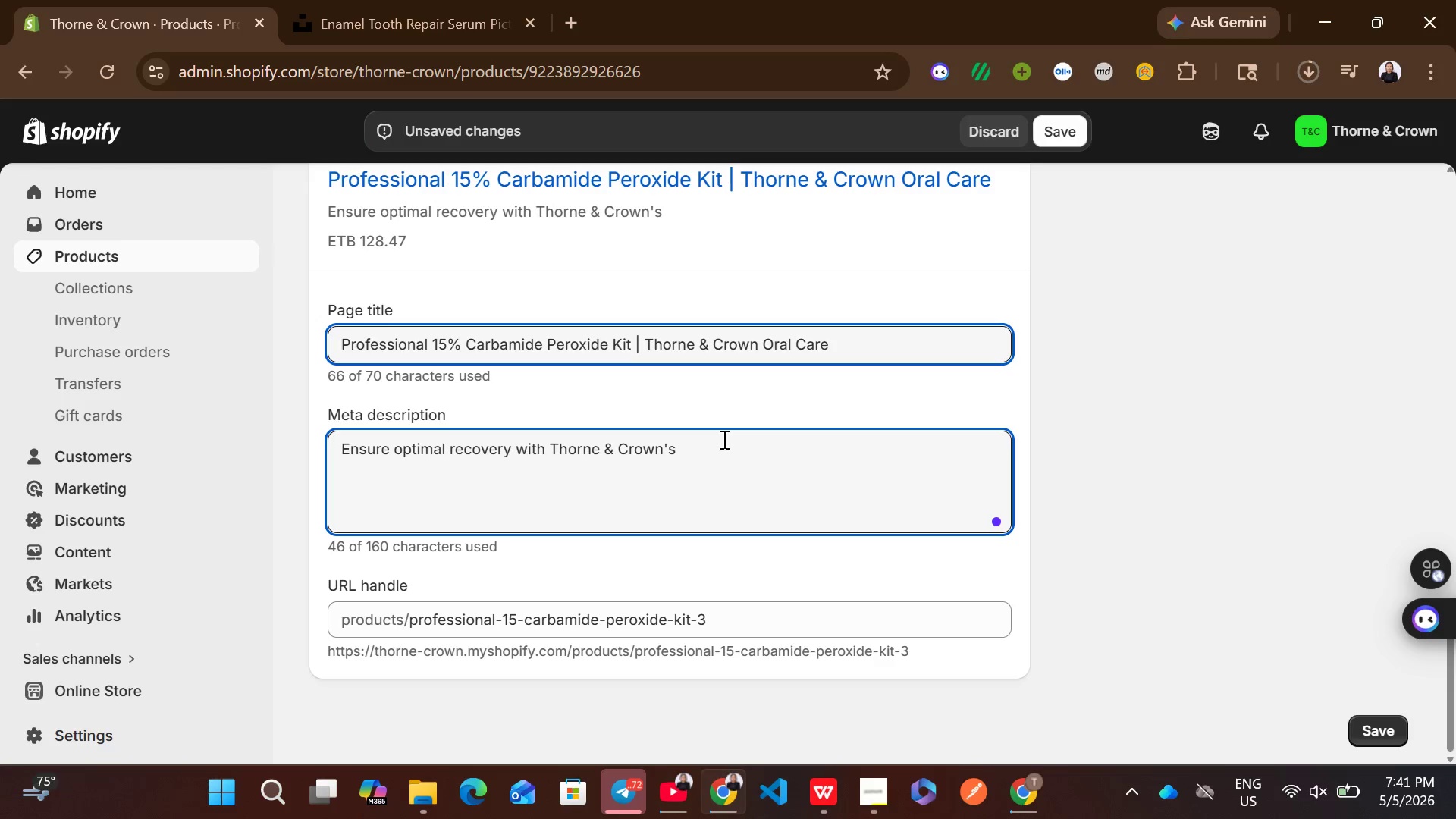 
left_click([634, 348])
 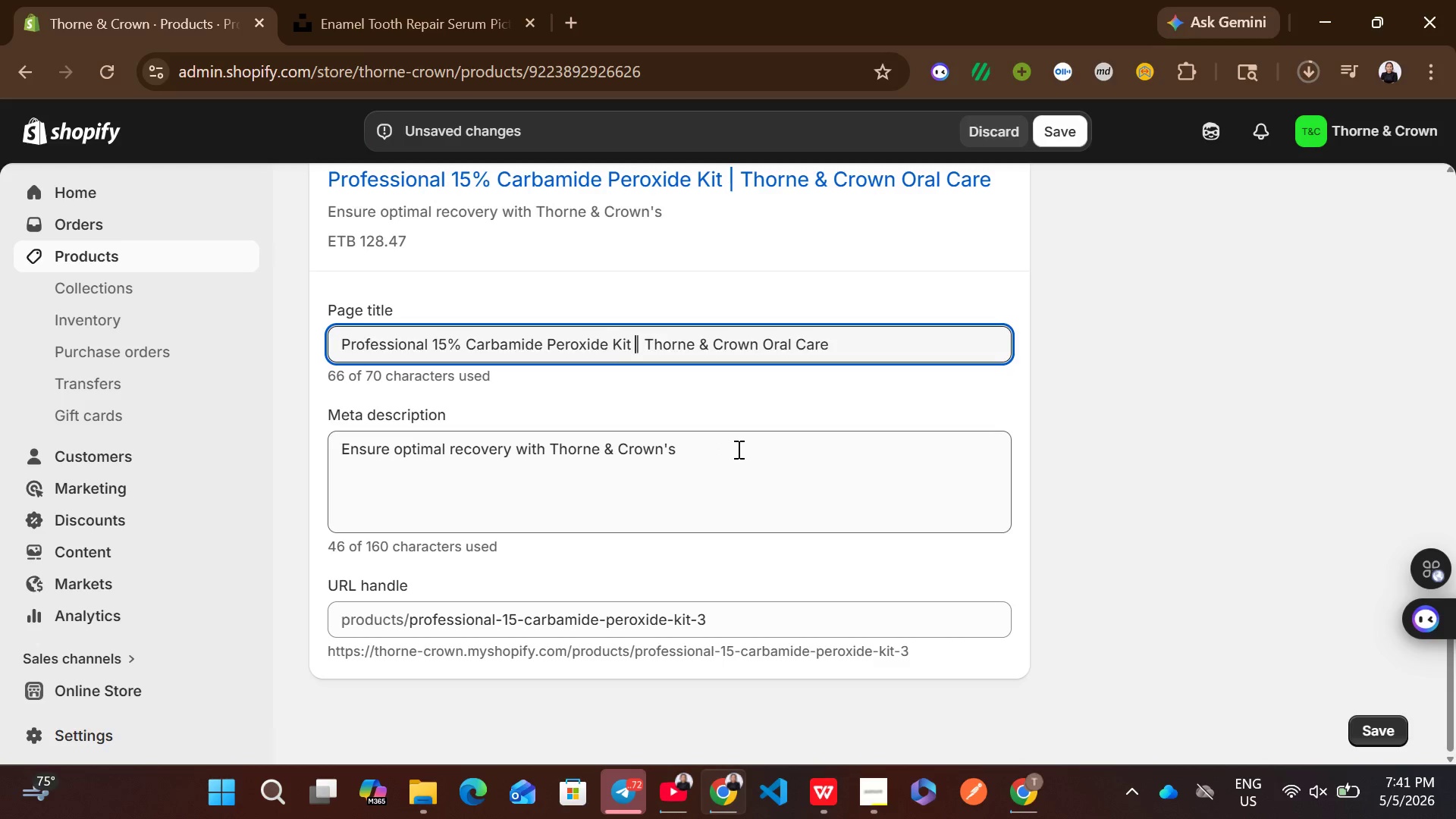 
left_click([737, 449])
 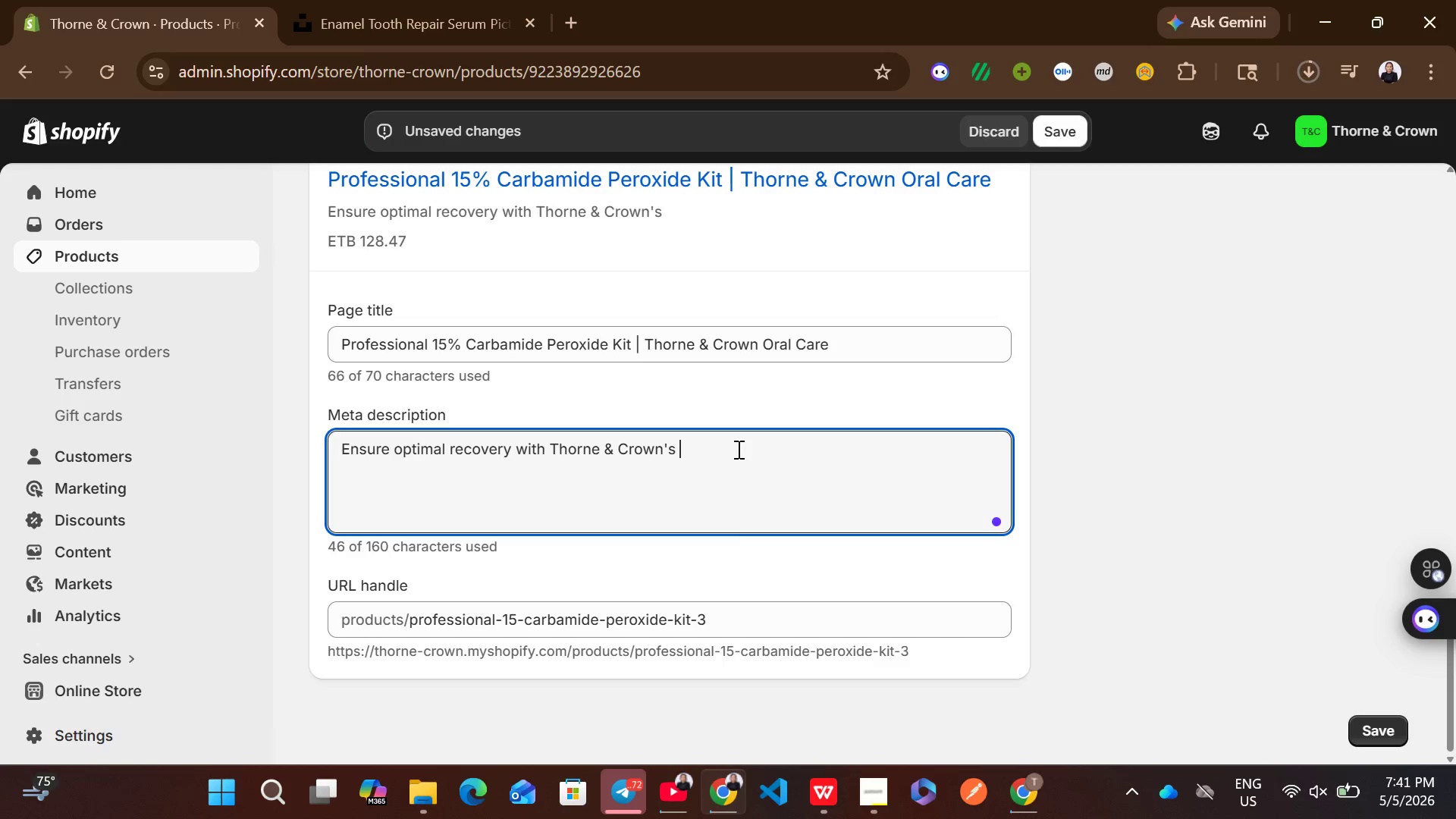 
key(Control+V)
 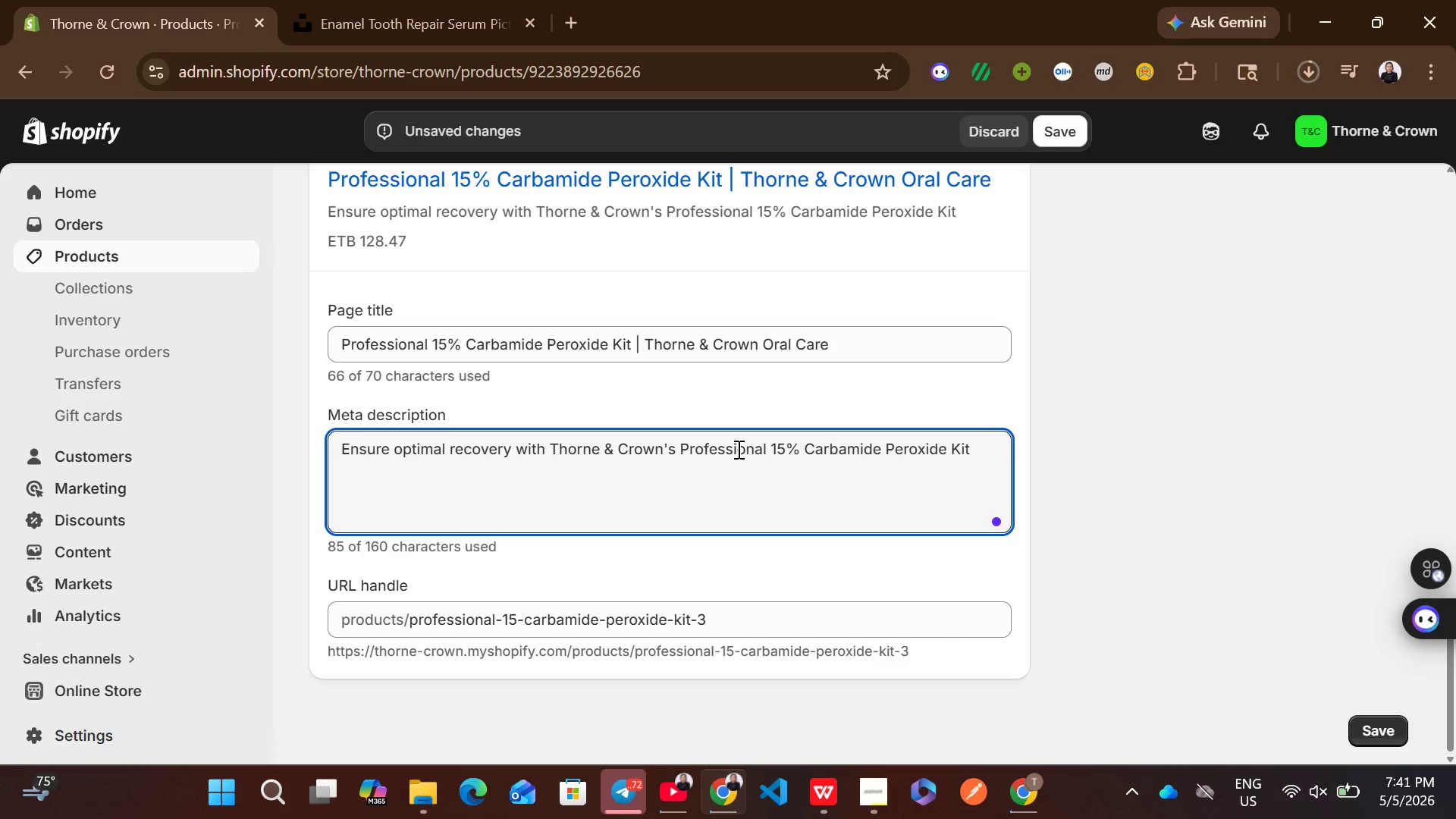 
type( )
key(Backspace)
type(. Designed )
 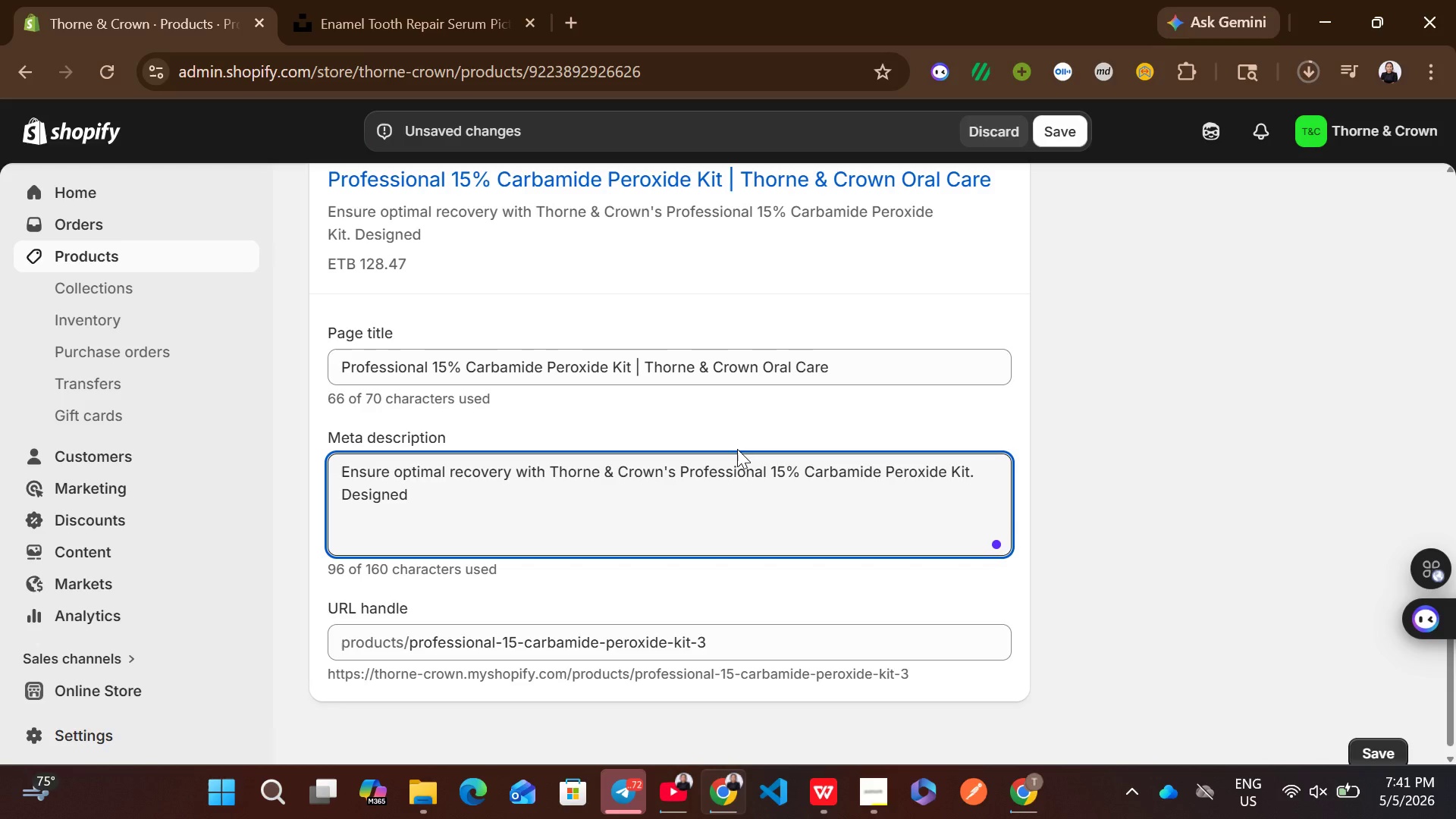 
type(for post-op )
 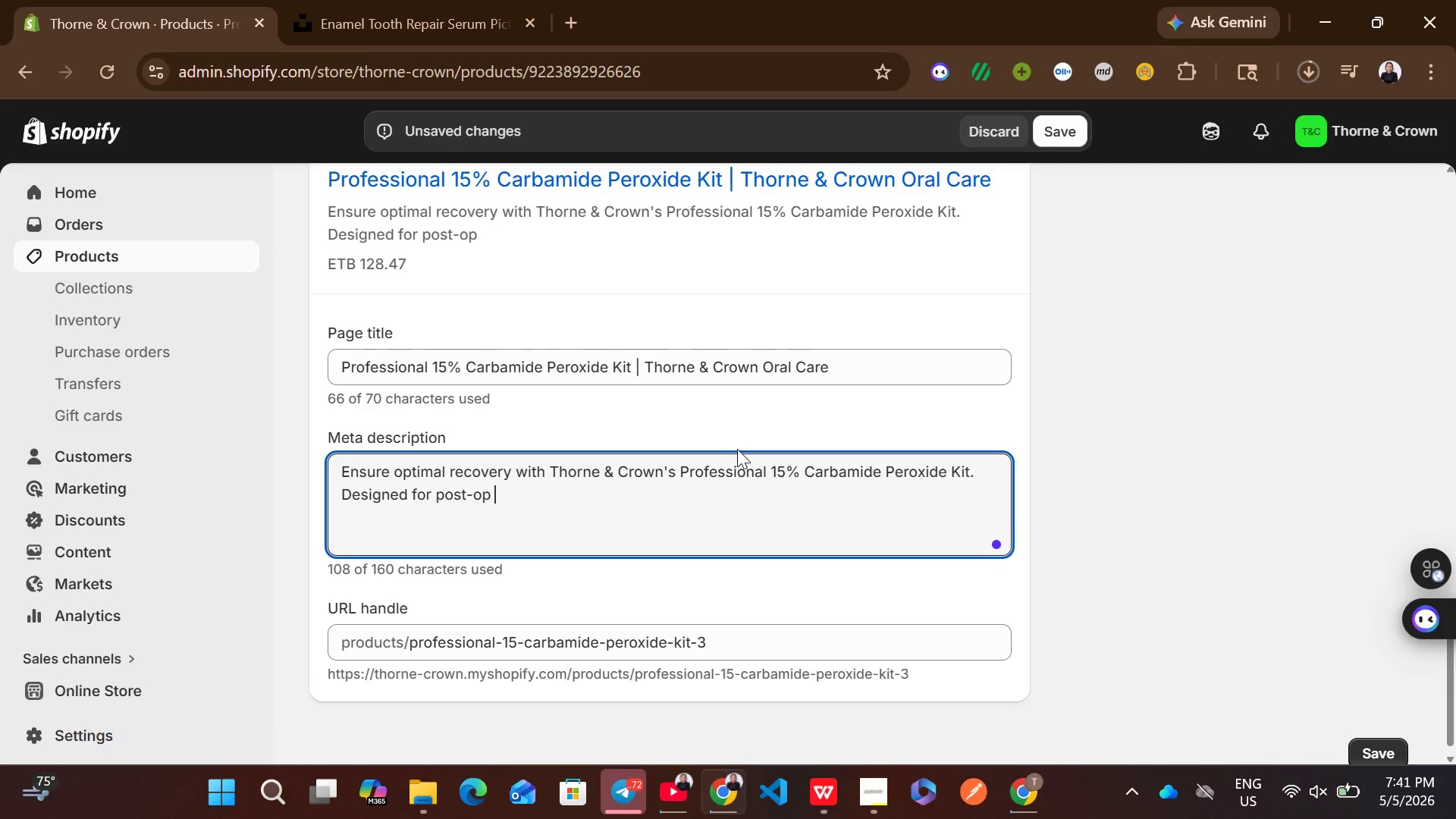 
type(care with tongue scrapper, copper detox)
 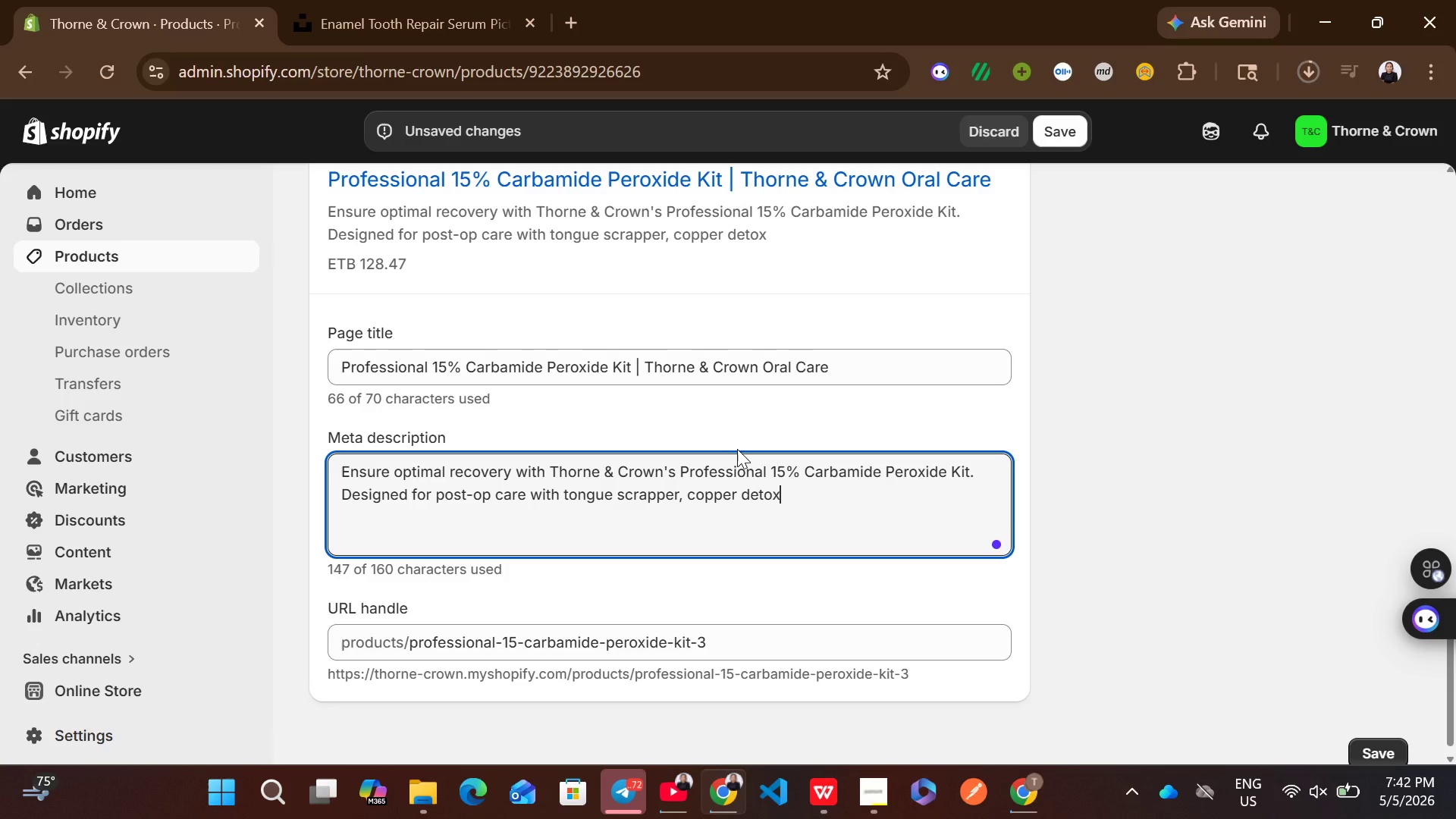 
key(Comma)
 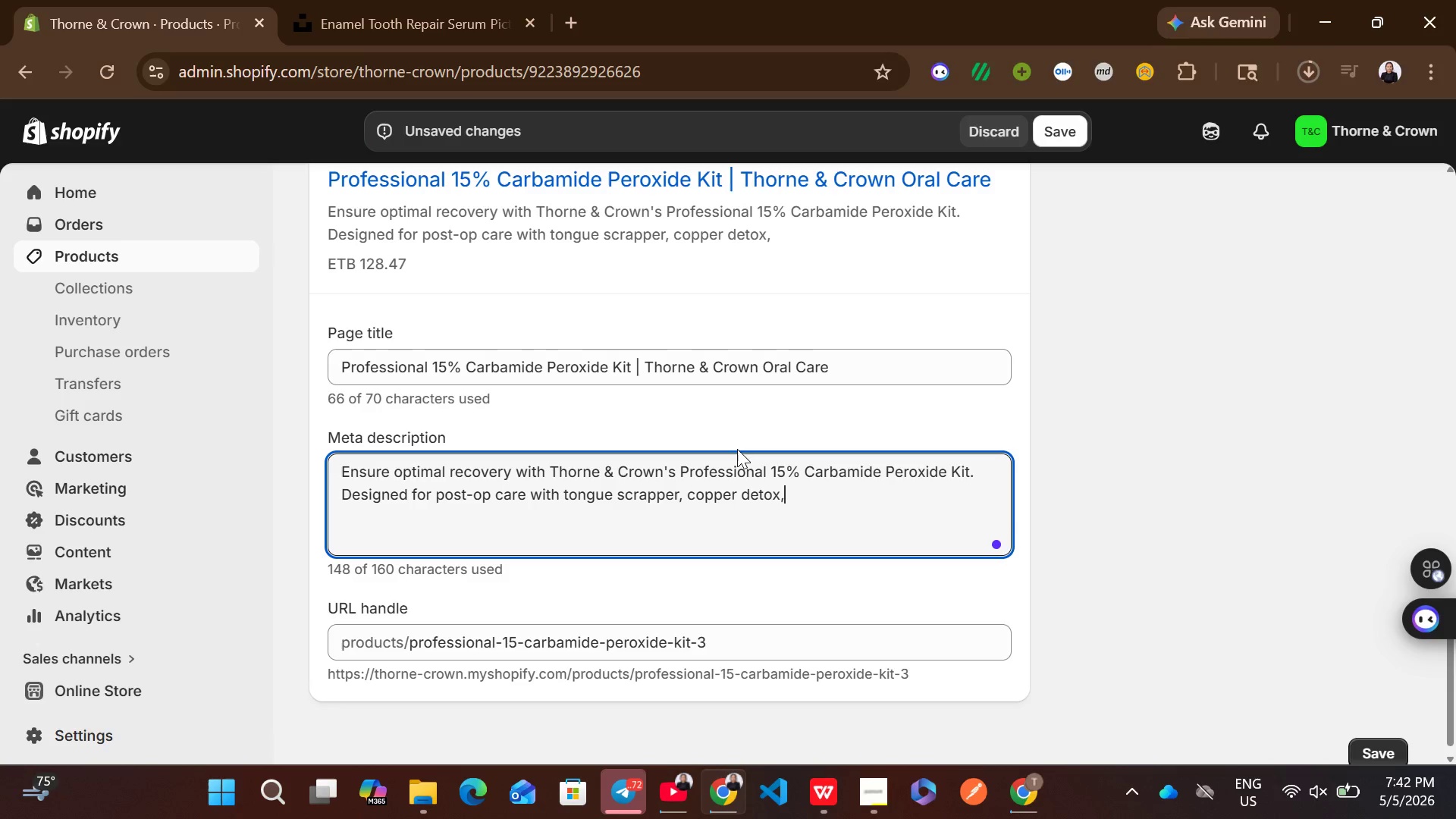 
key(Space)
 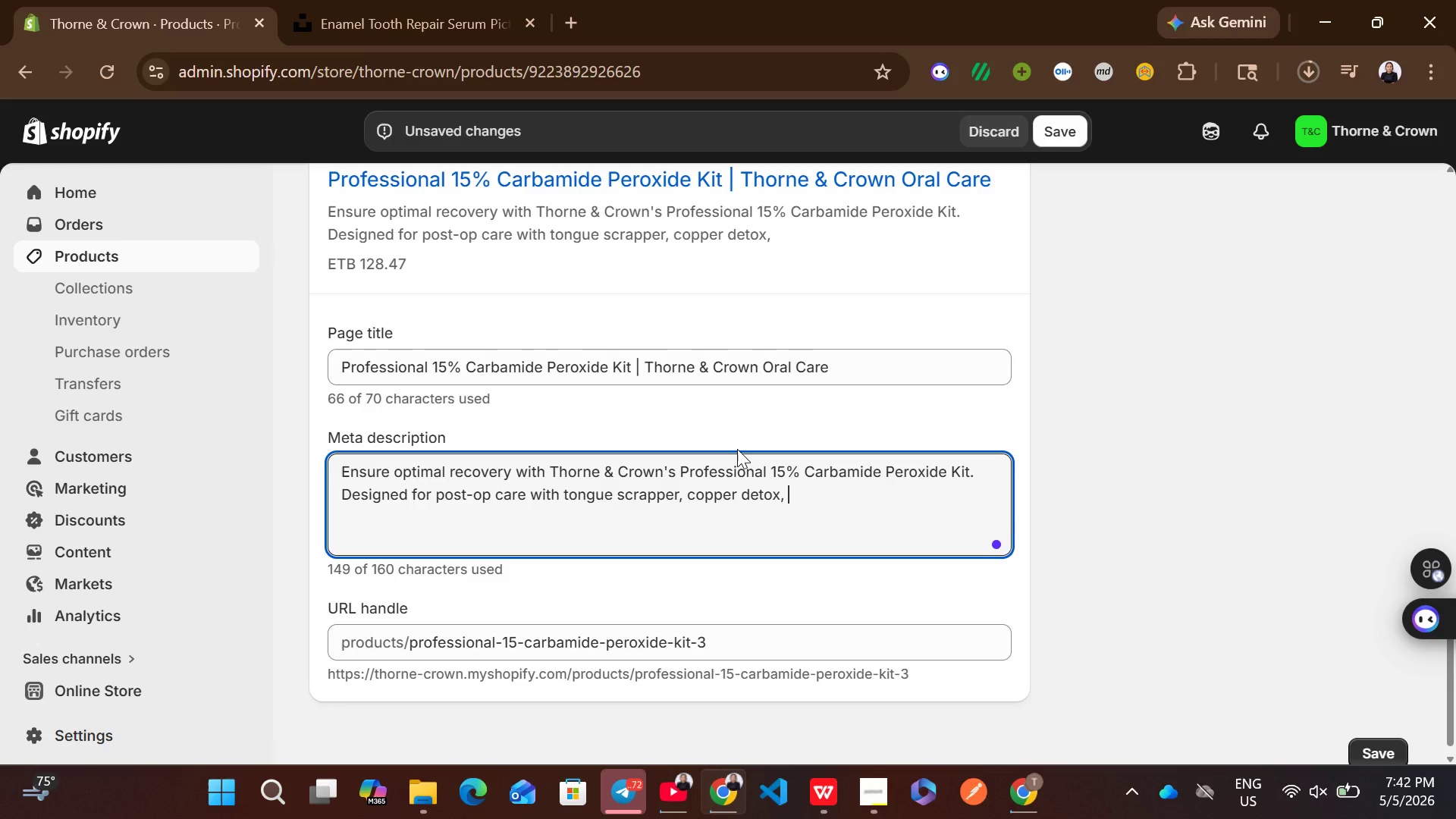 
type(ayuverdic dental)
 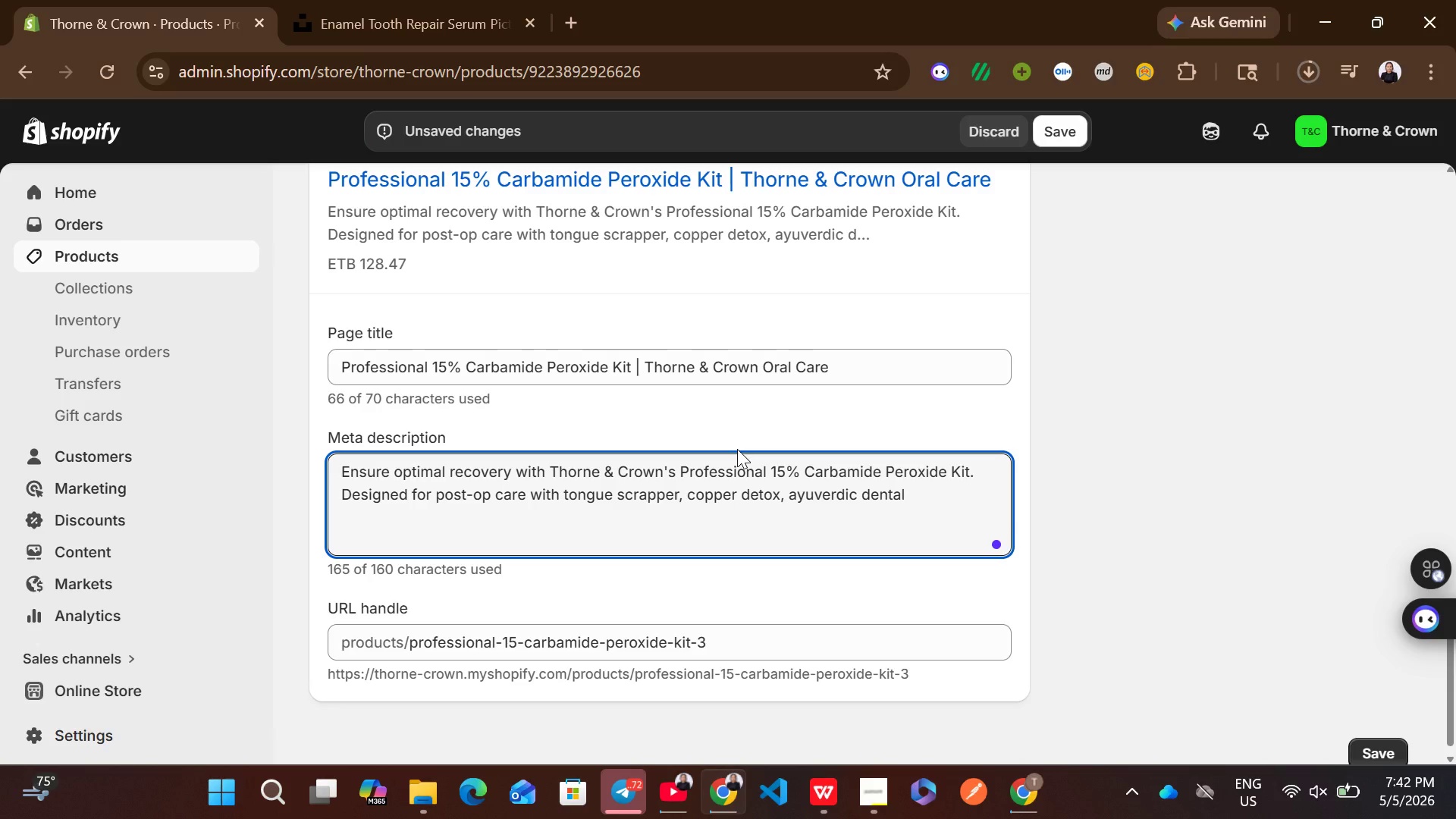 
wait(5.22)
 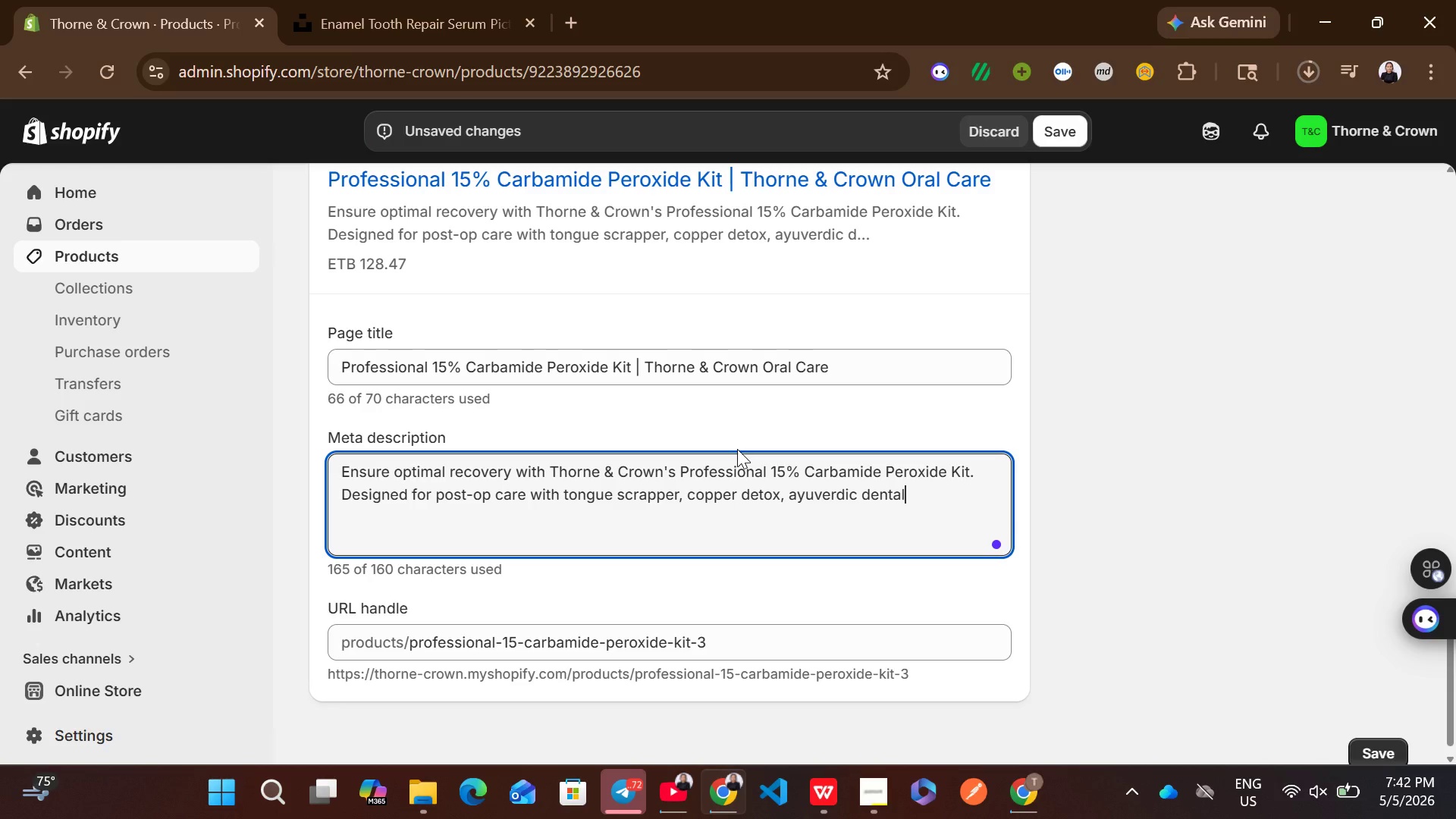 
type(, oral )
 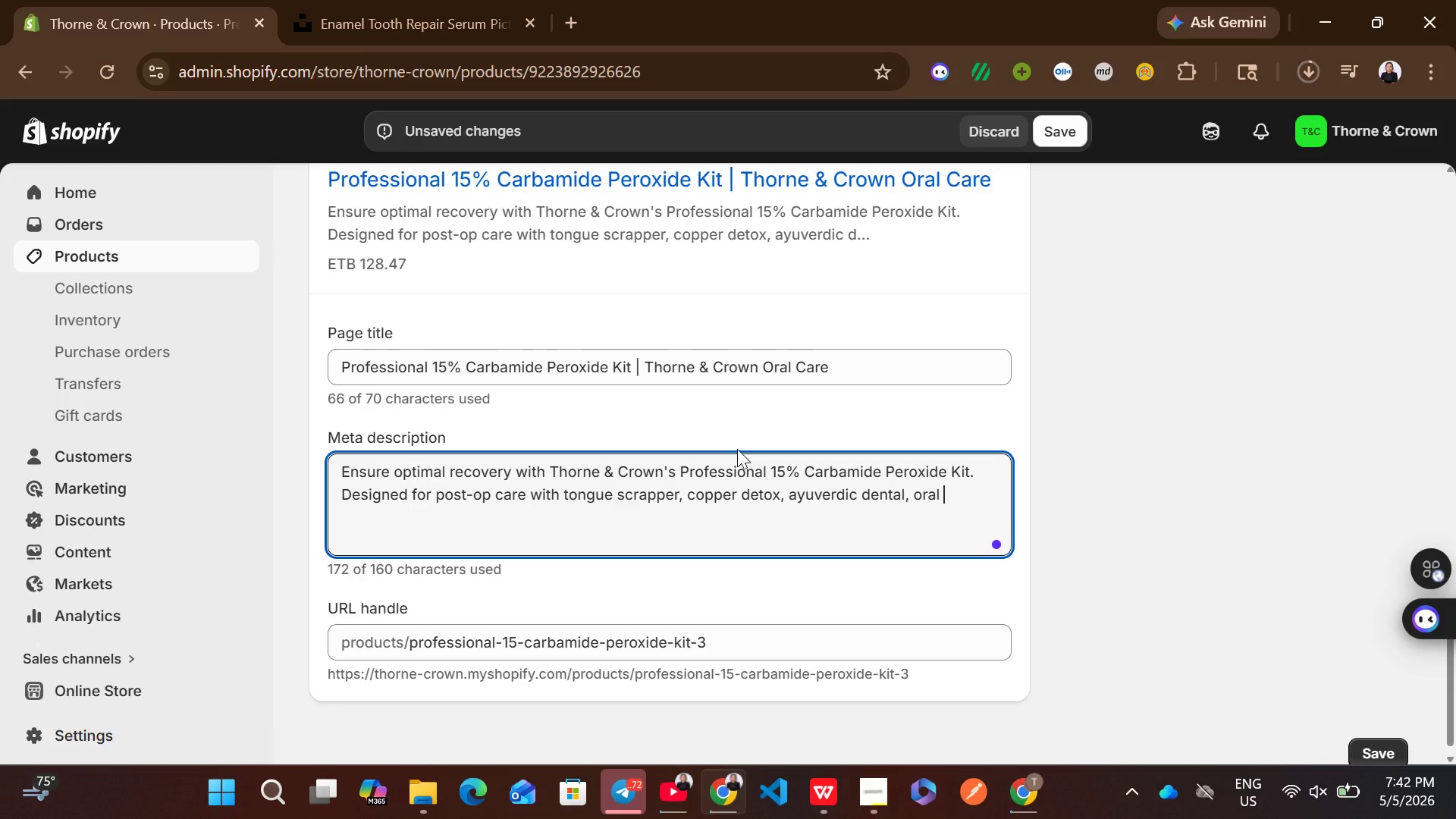 
type(detox, providing clinical support )
 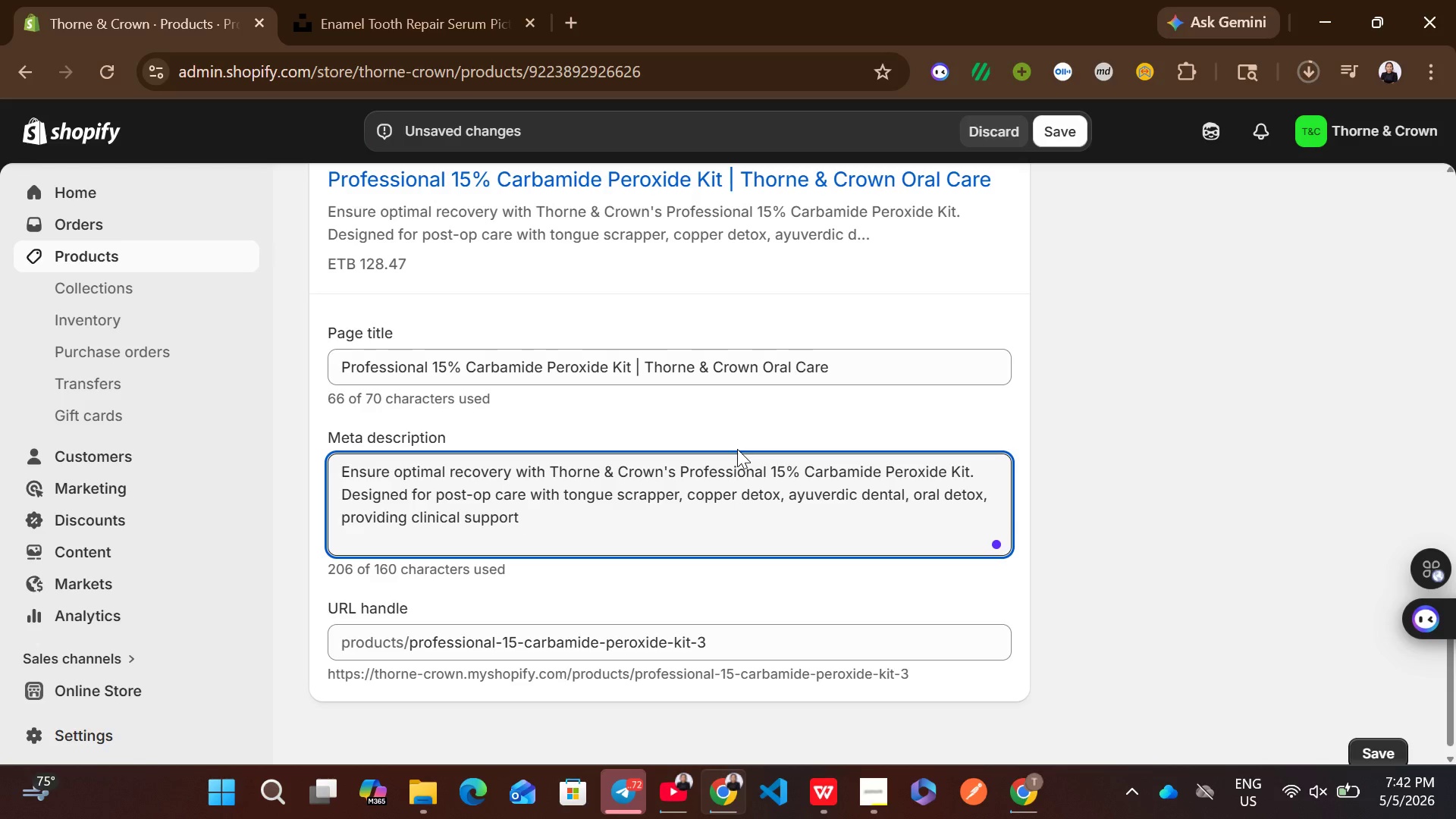 
wait(6.33)
 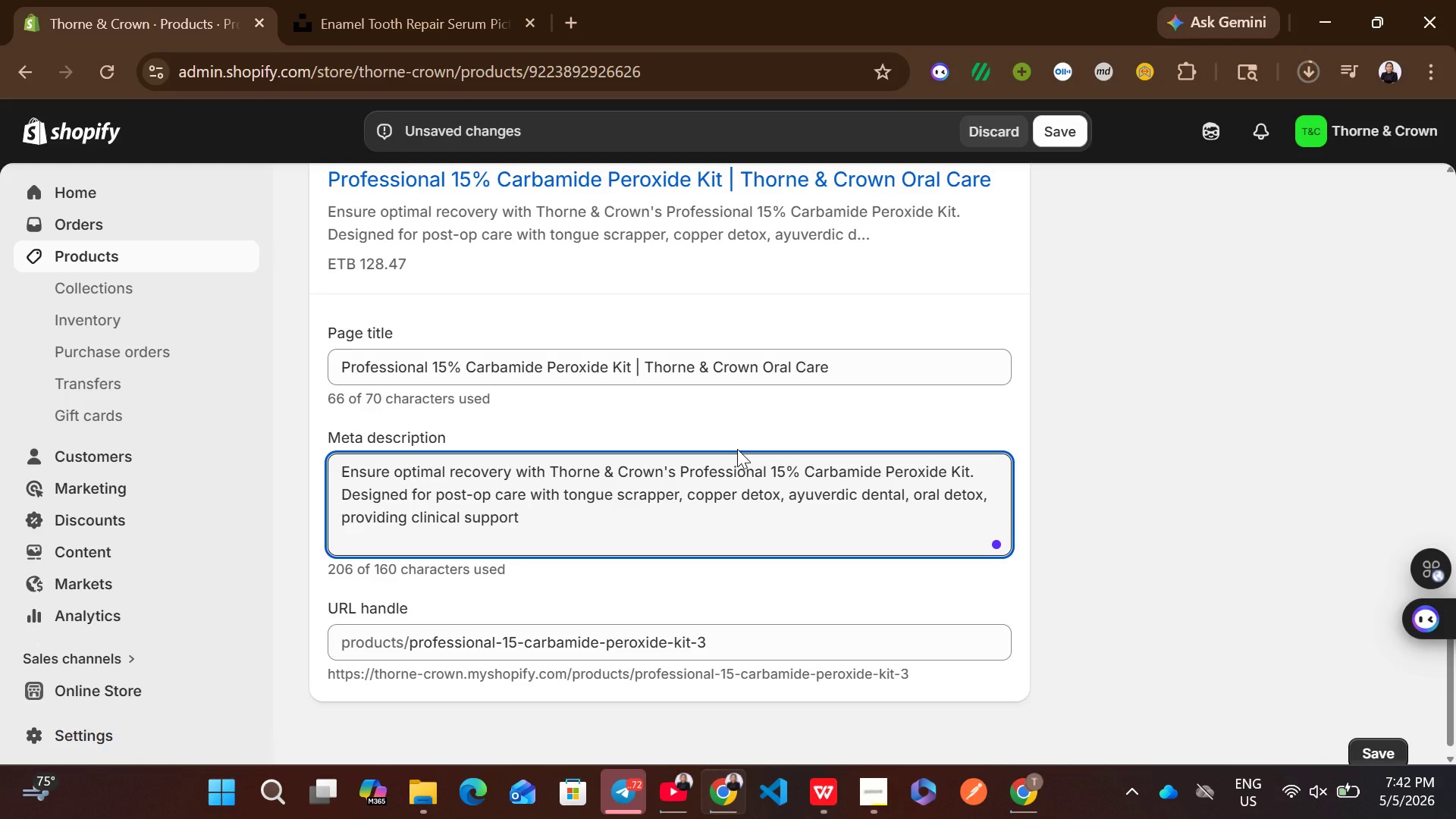 
type(your dental health requires)
 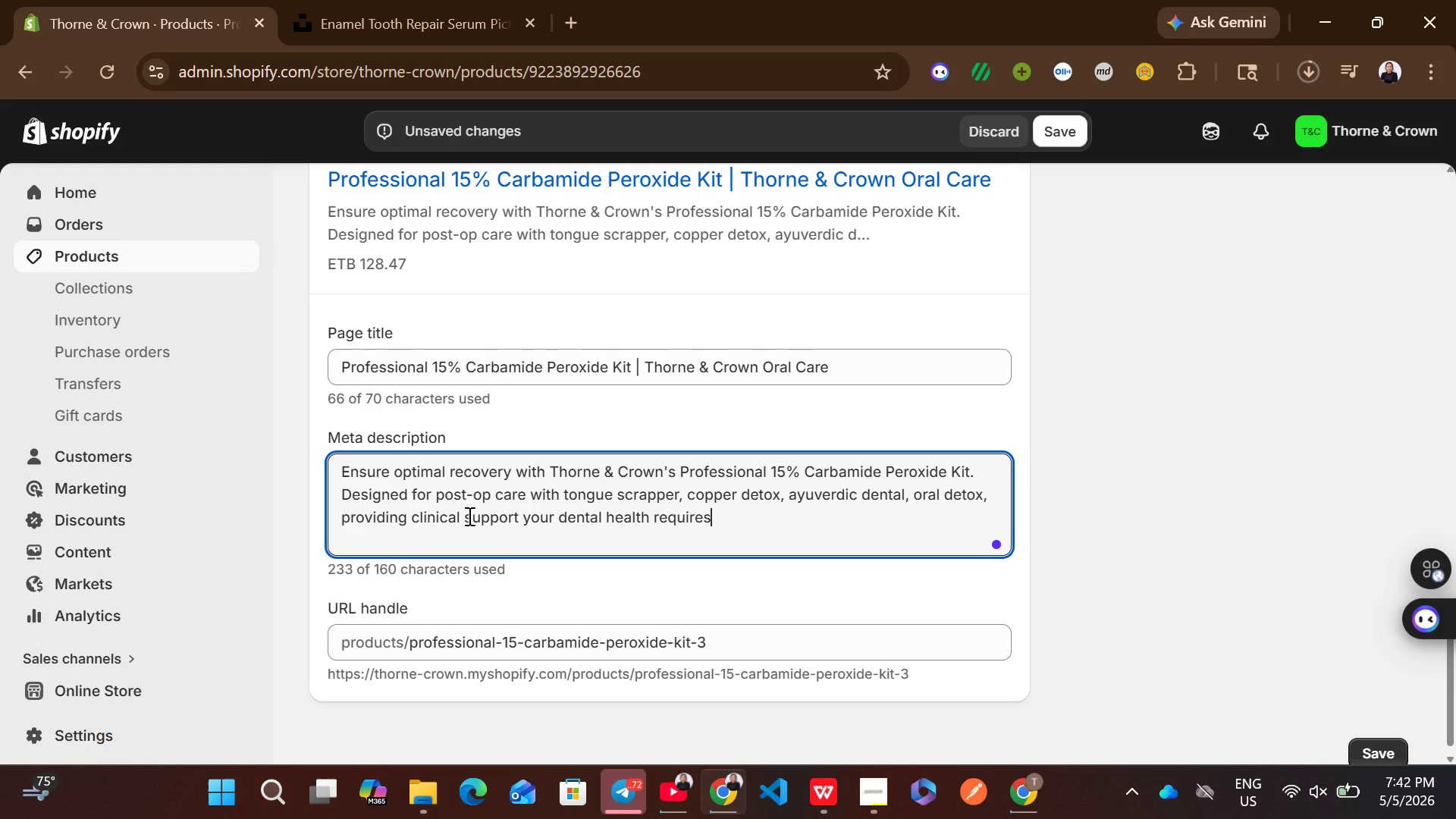 
left_click([467, 518])
 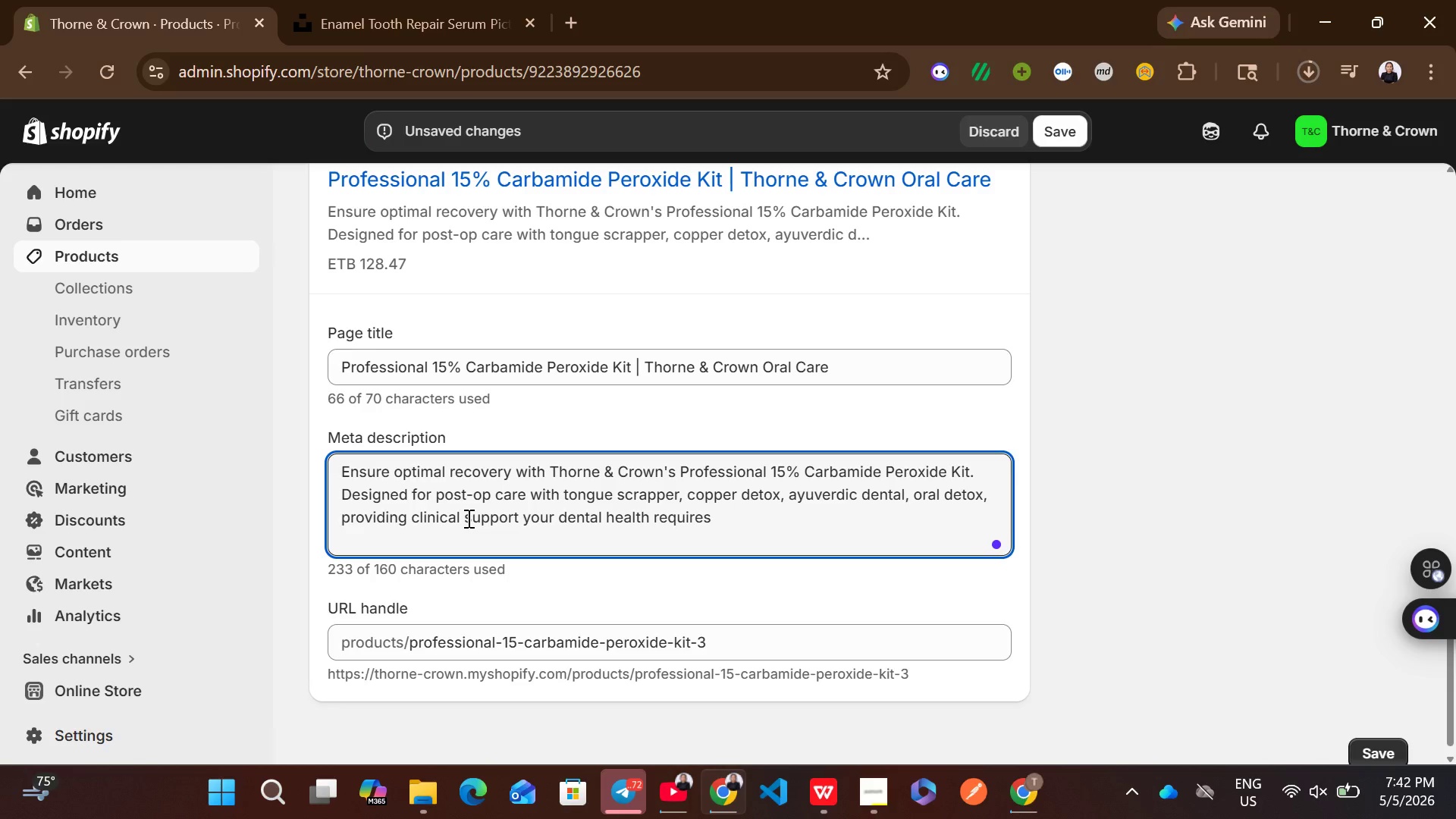 
type(the )
 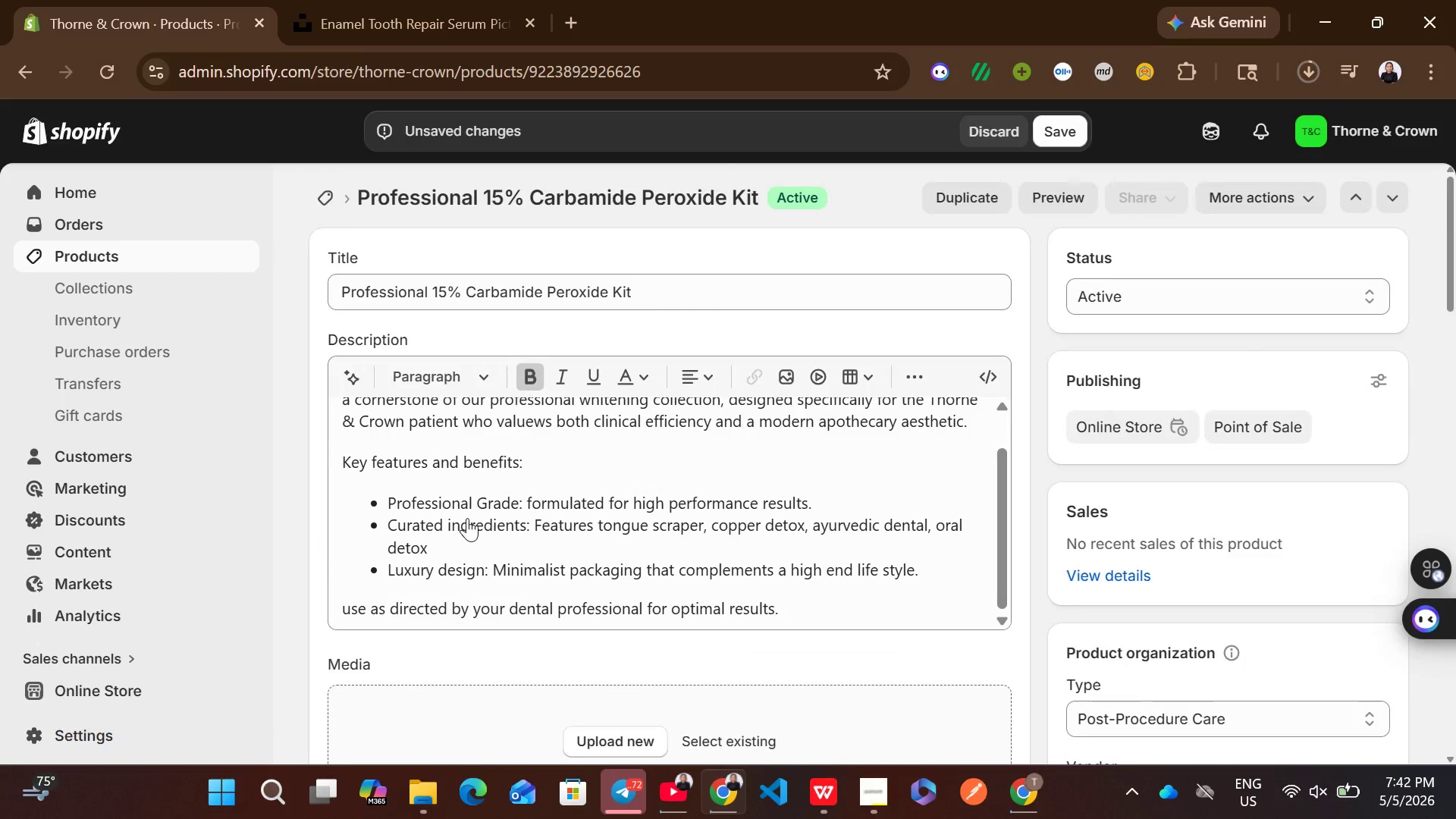 
left_click([592, 576])
 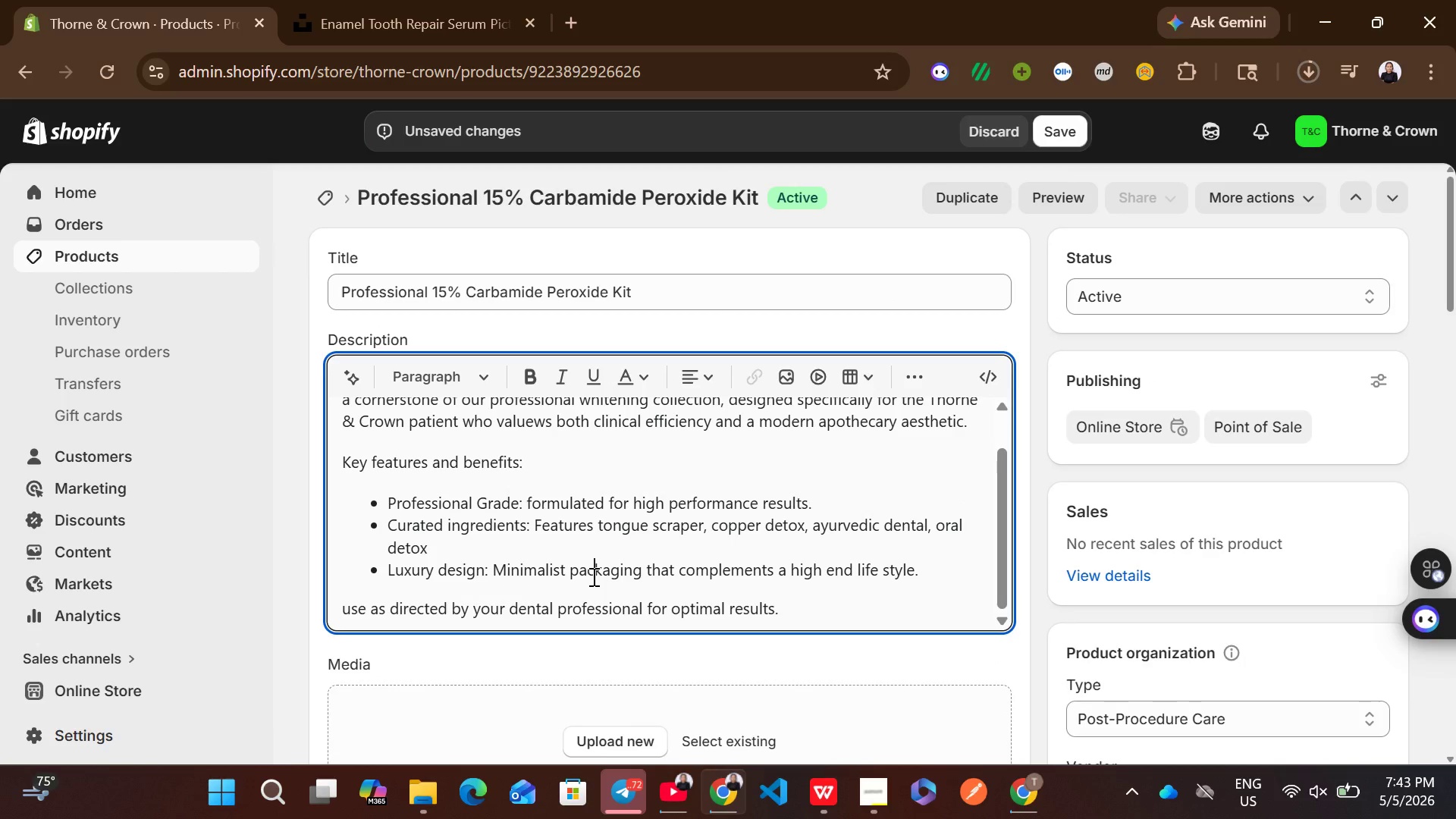 
key(Control+A)
 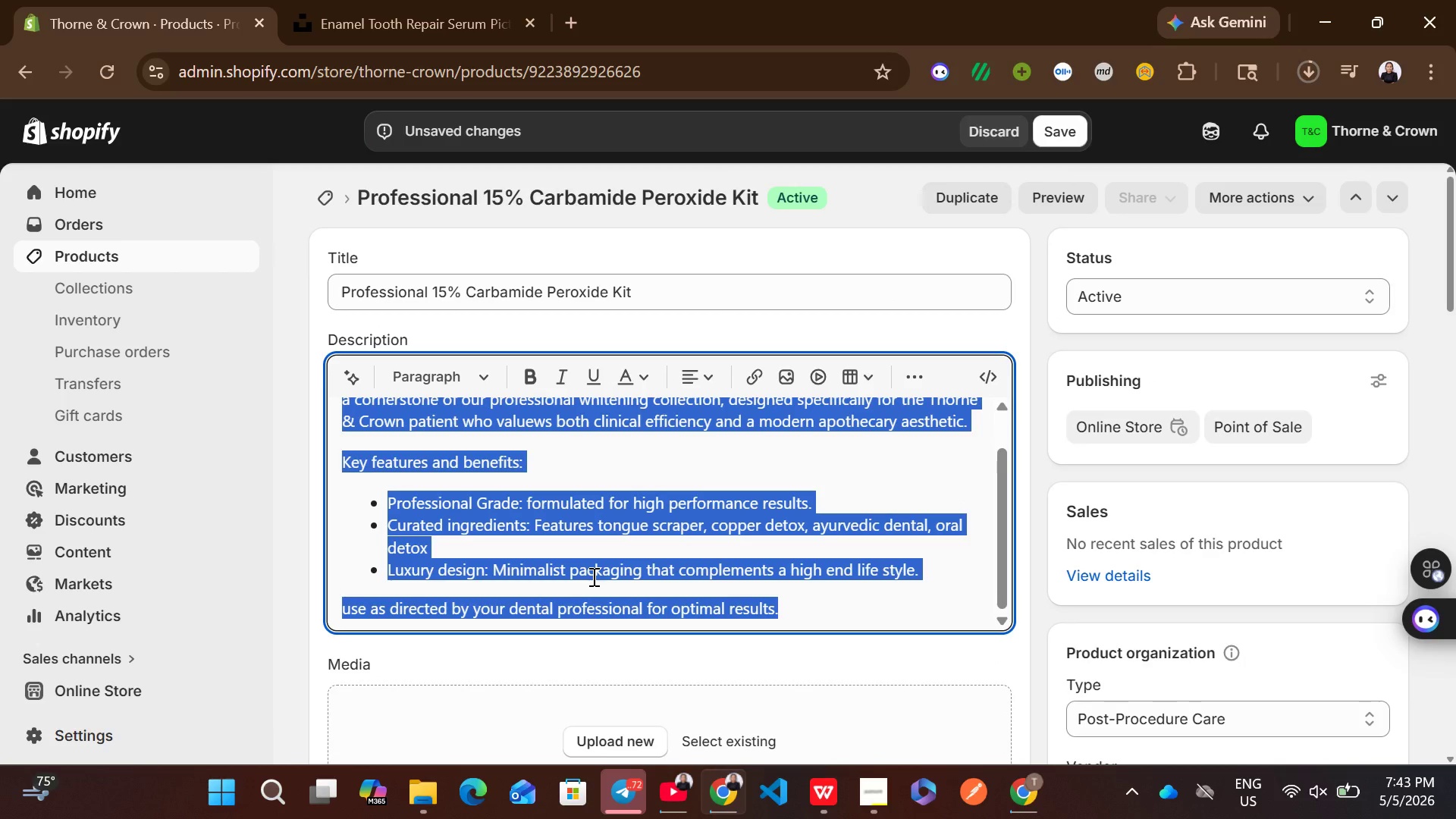 
key(Control+C)
 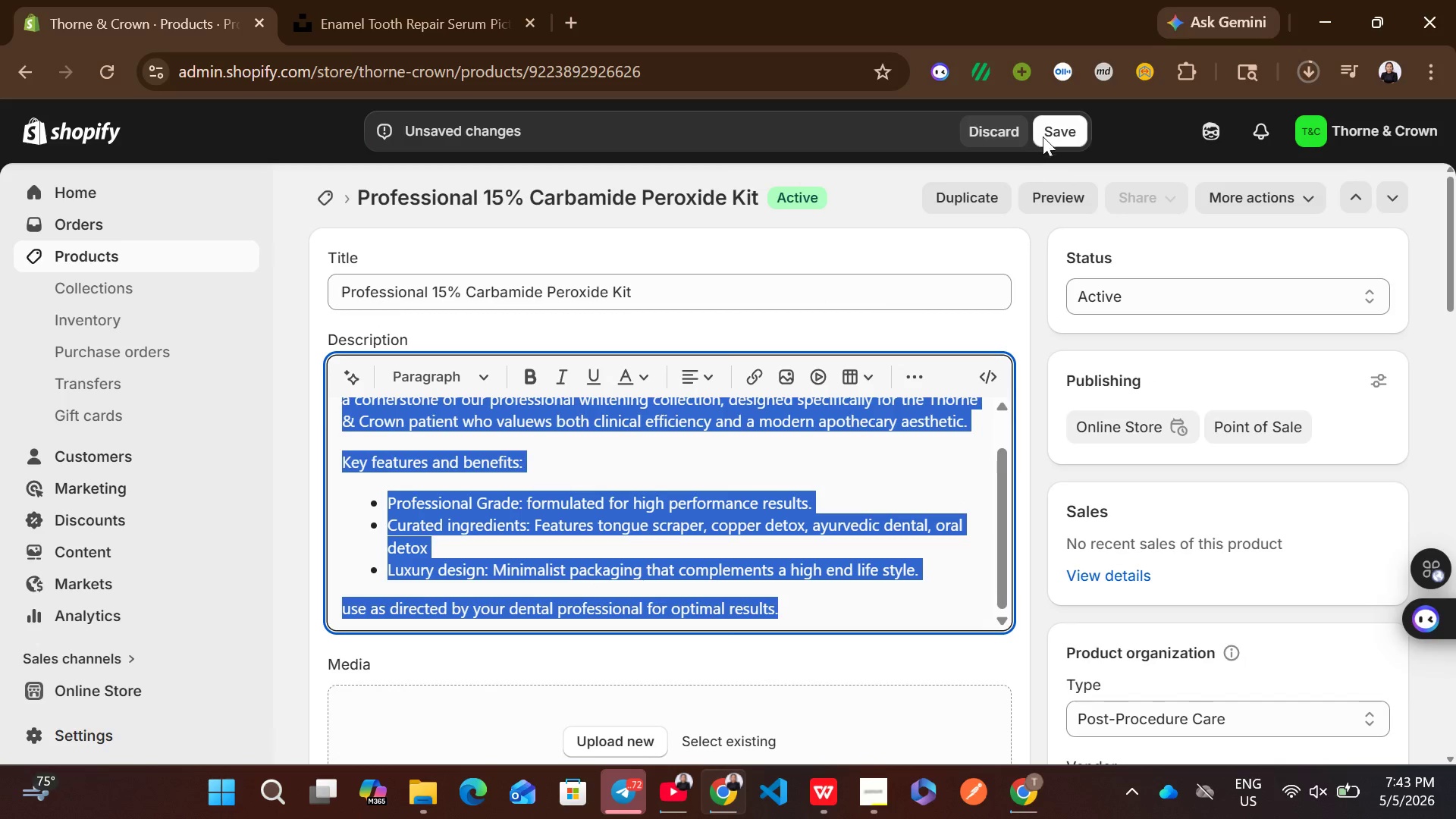 
left_click([1050, 127])
 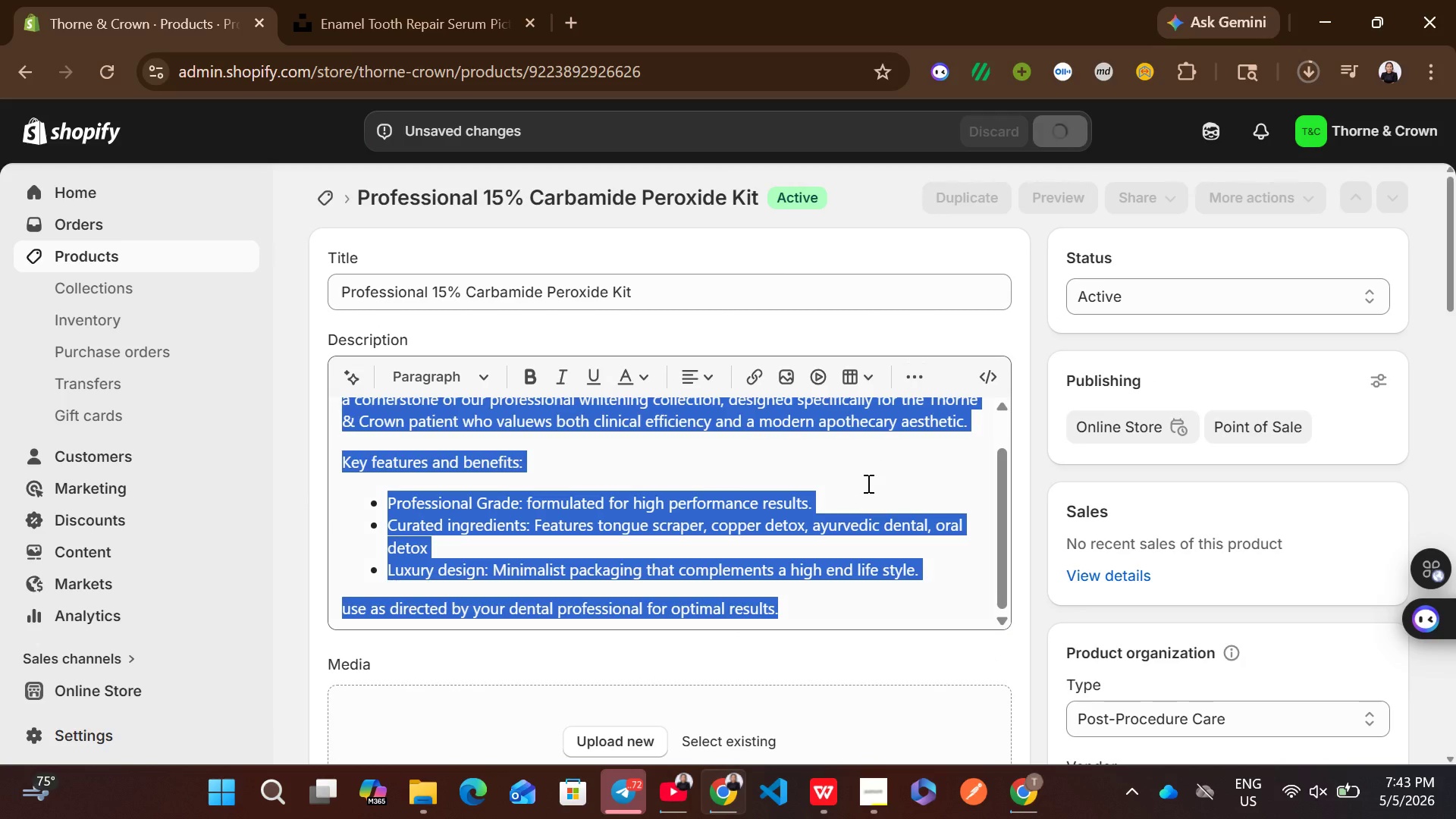 
left_click([866, 484])
 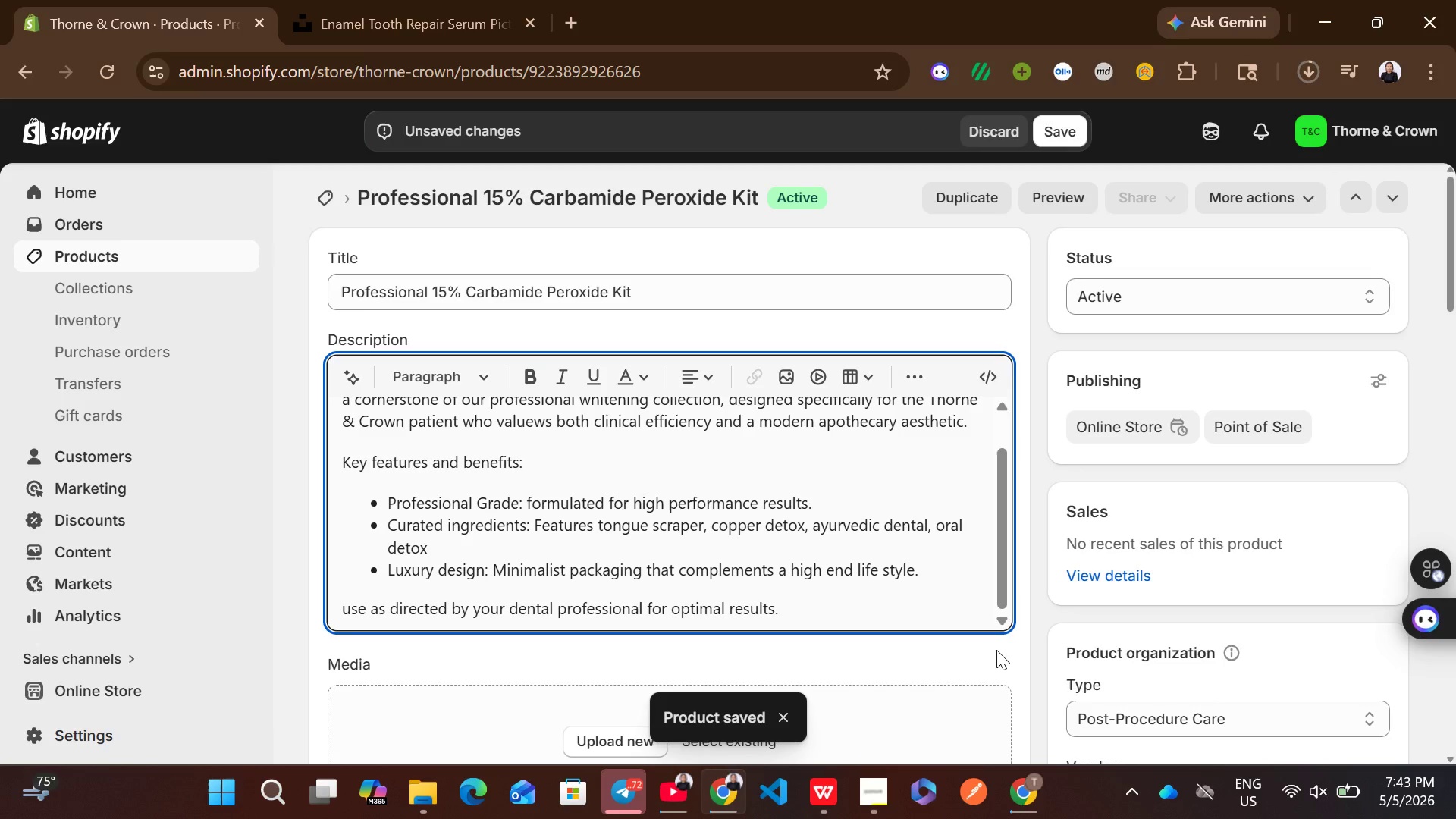 
left_click([883, 792])
 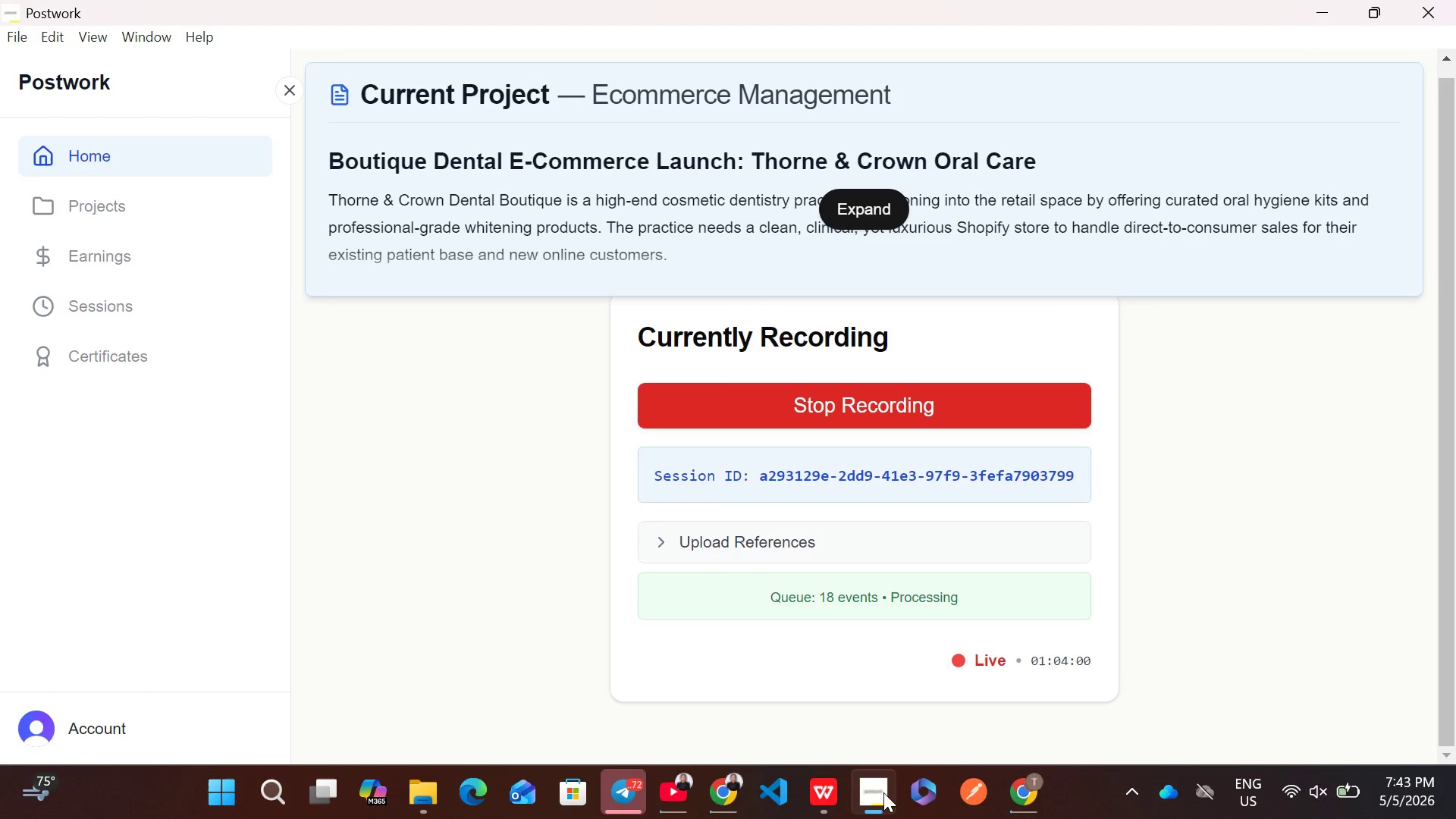 
left_click([883, 792])
 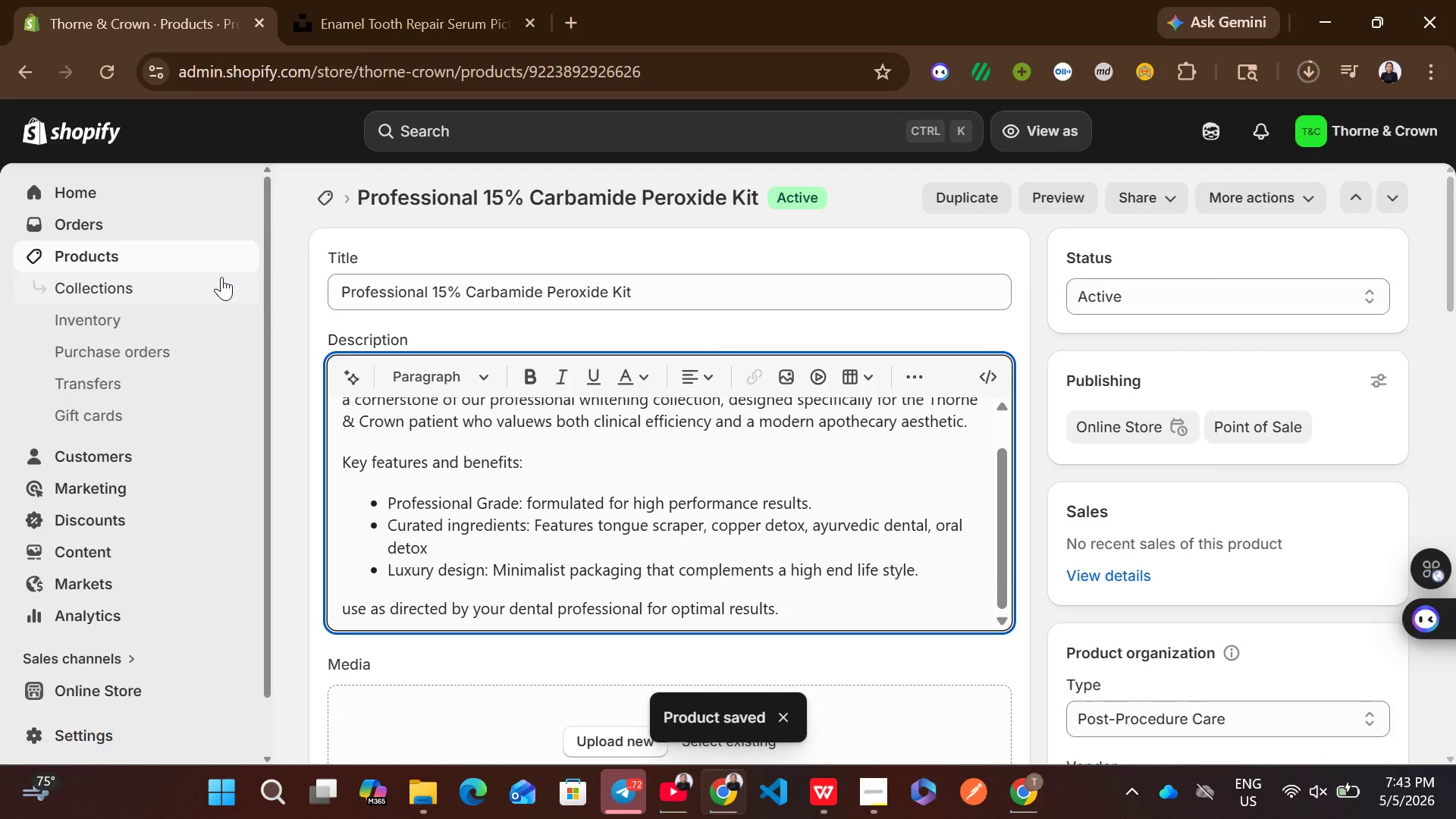 
left_click([218, 262])
 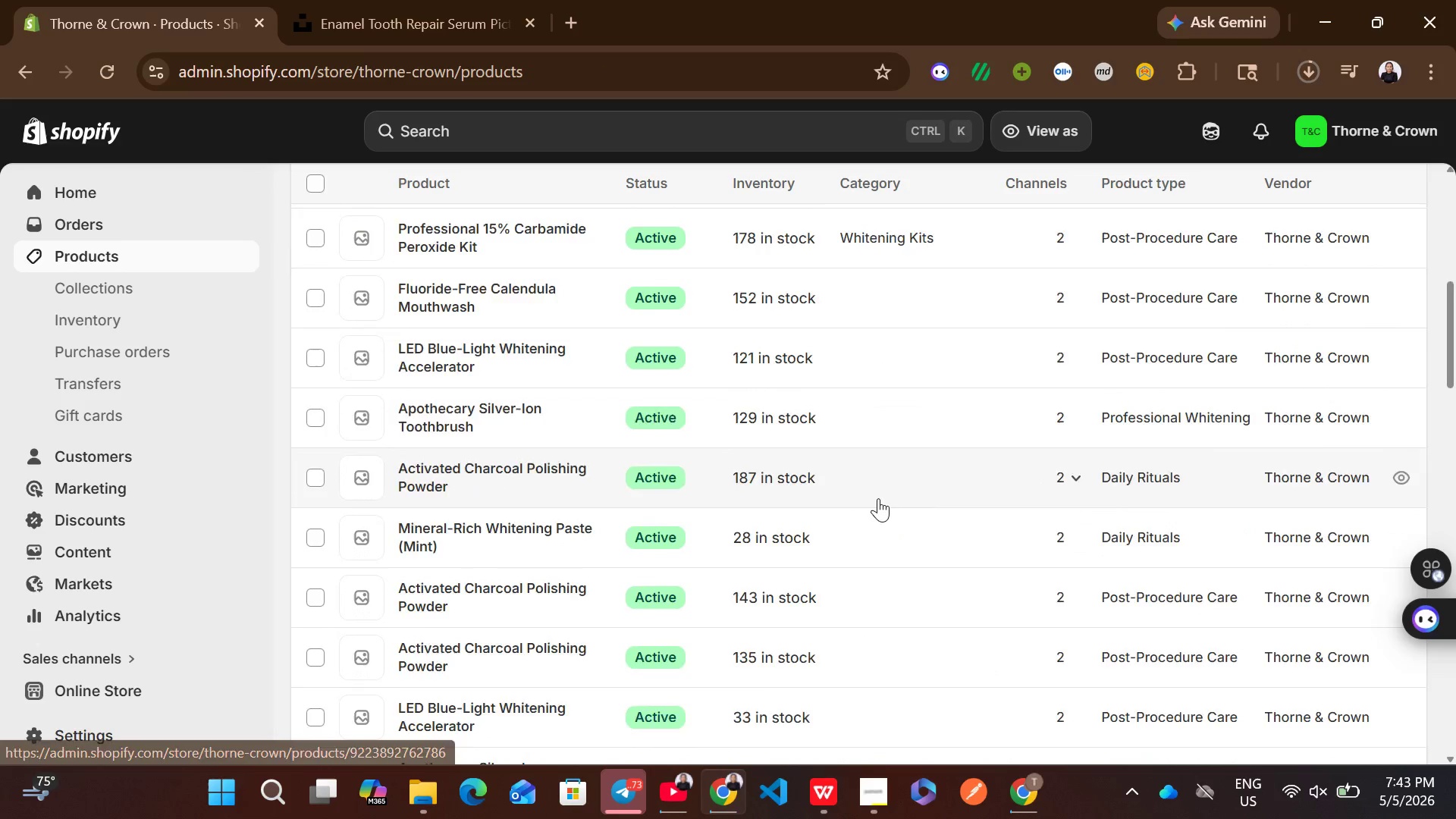 
wait(5.88)
 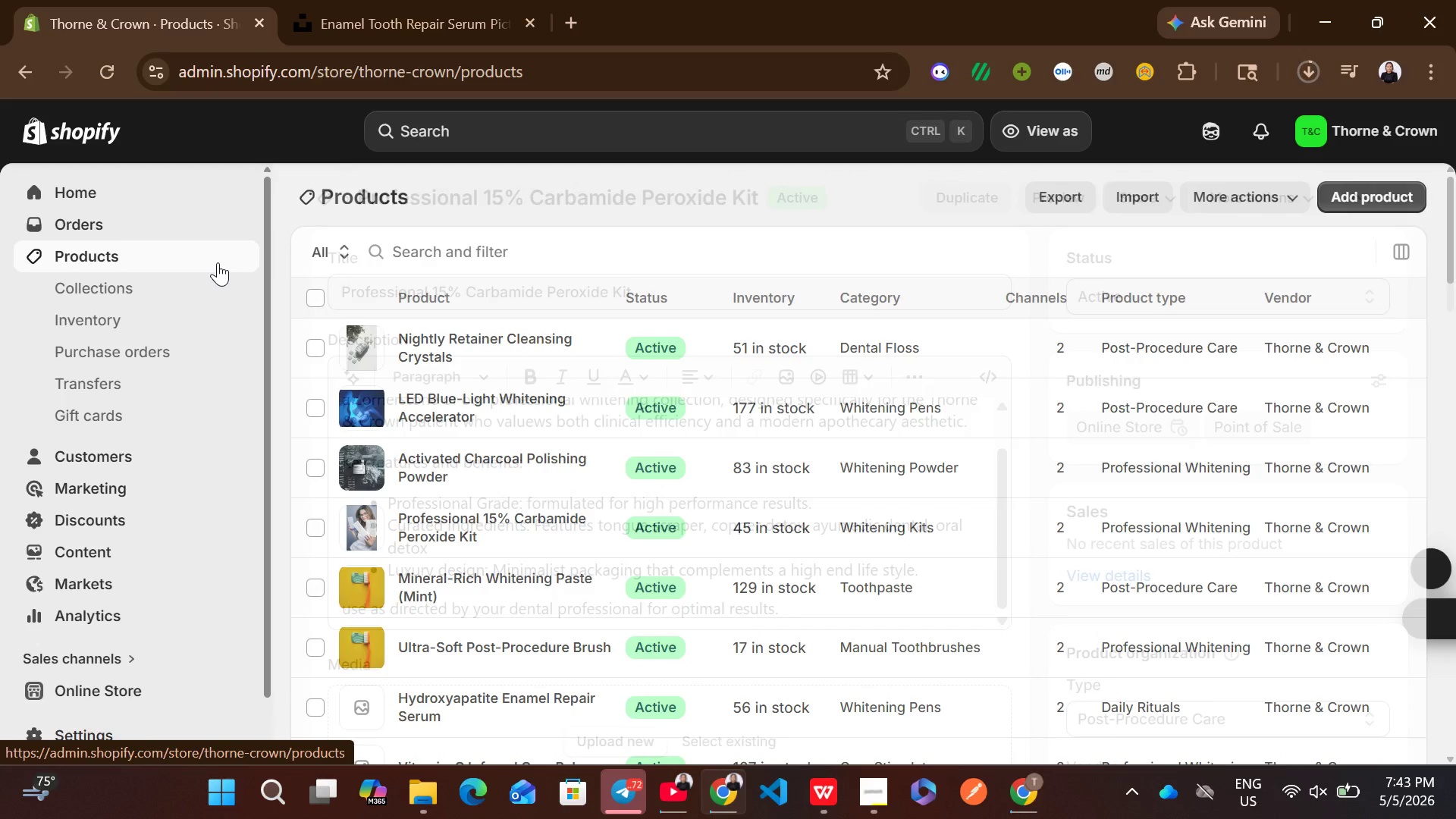 
left_click([872, 398])
 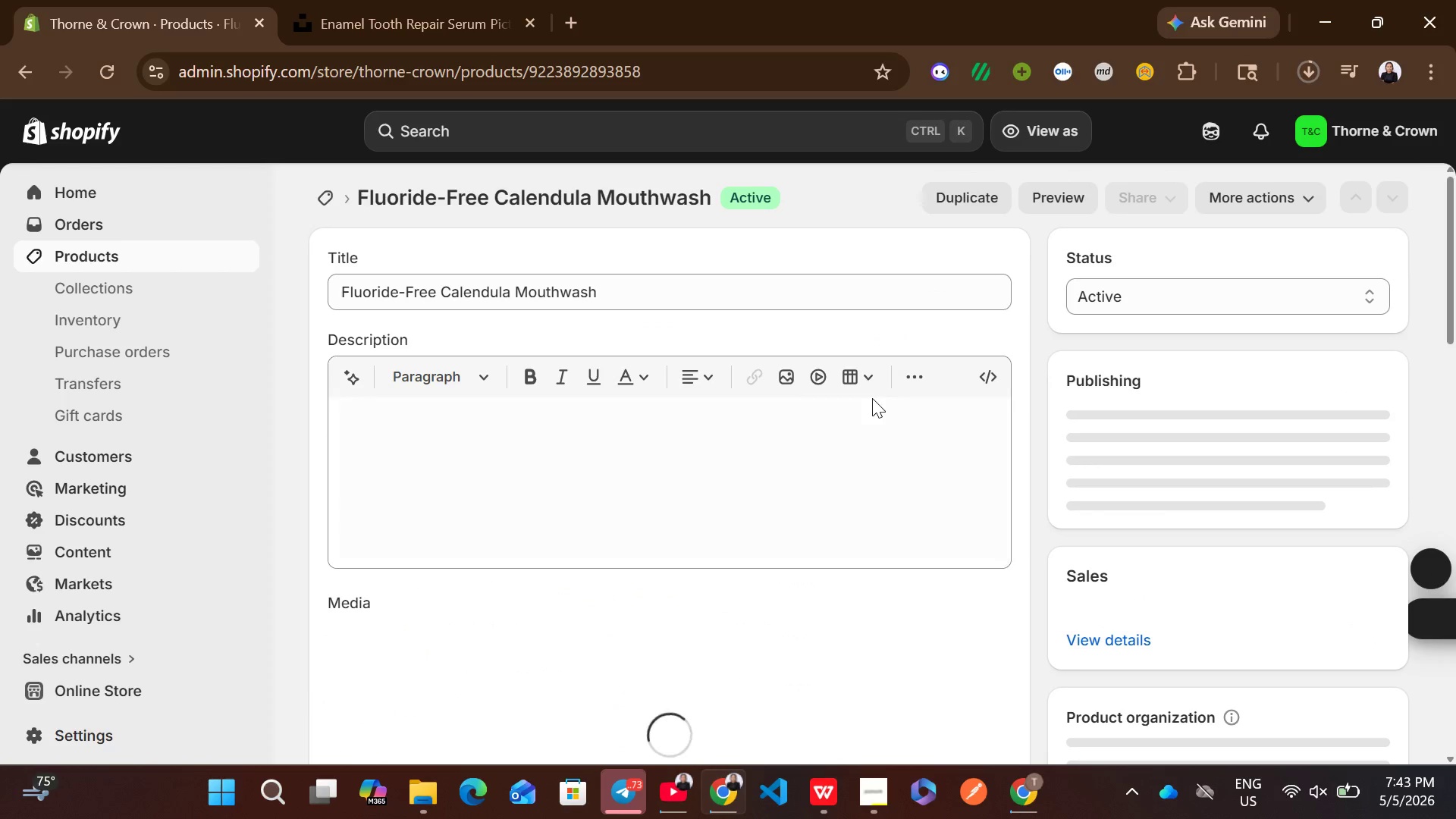 
left_click([720, 473])
 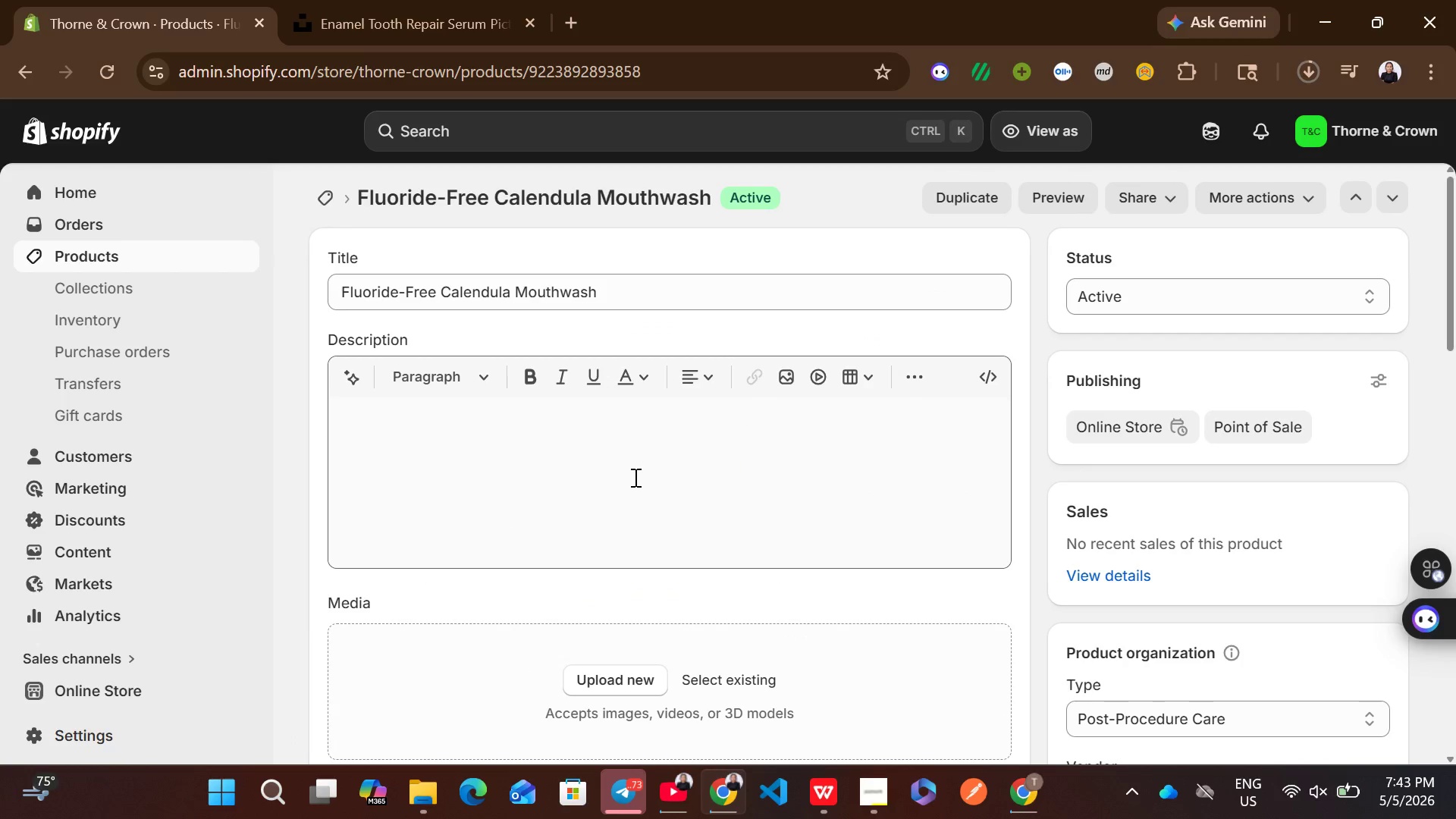 
left_click([634, 477])
 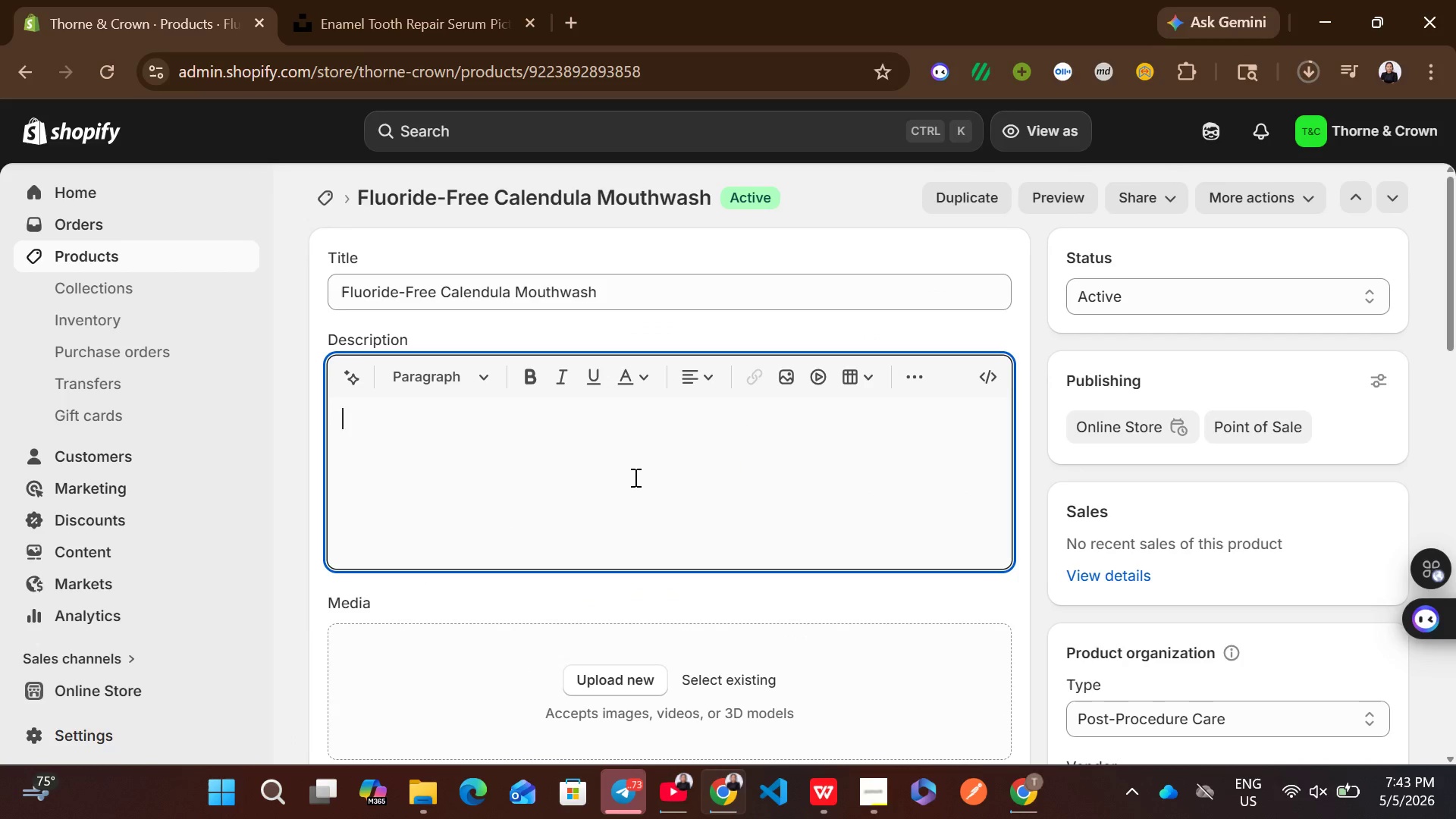 
key(Control+V)
 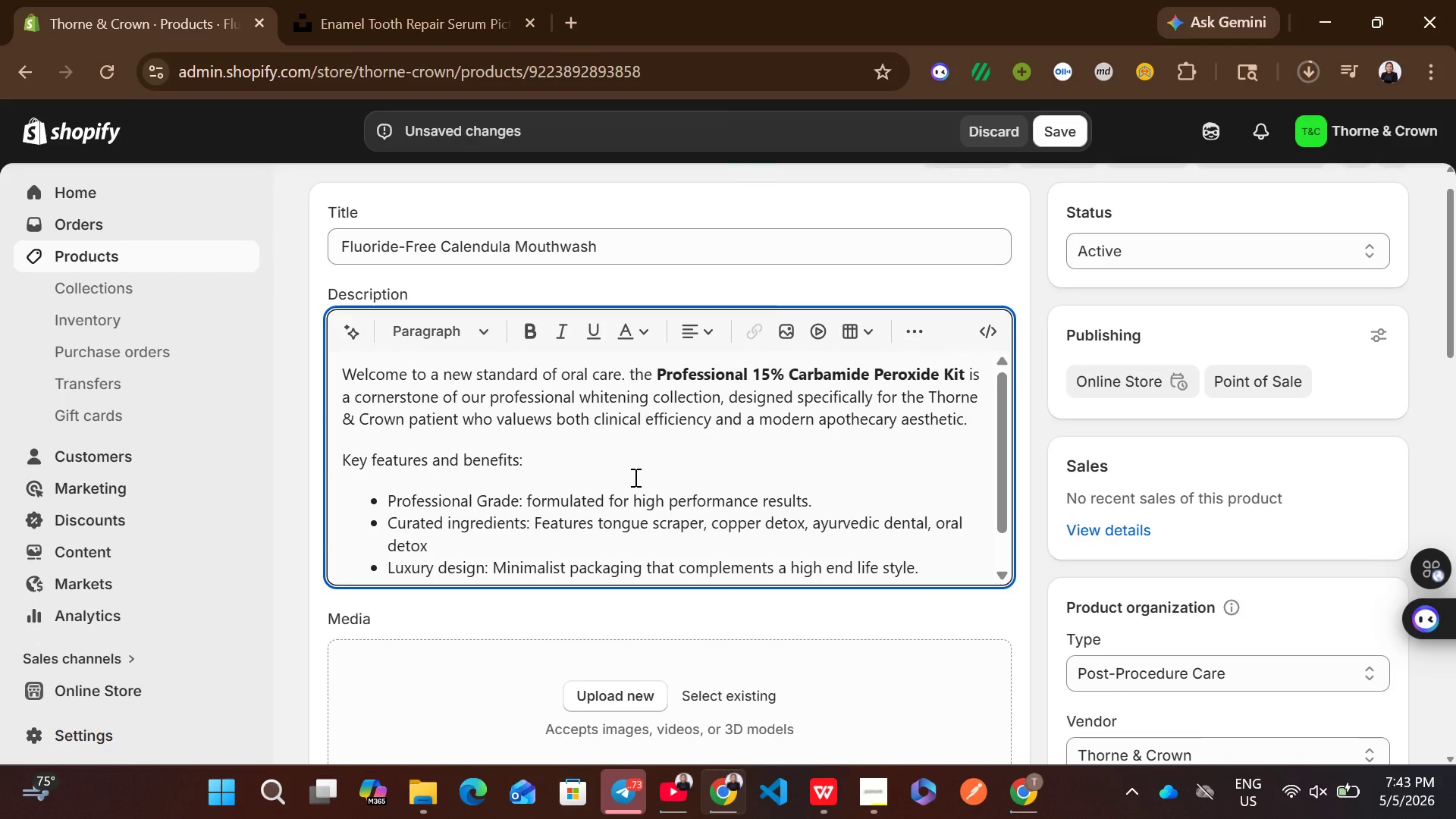 
wait(5.14)
 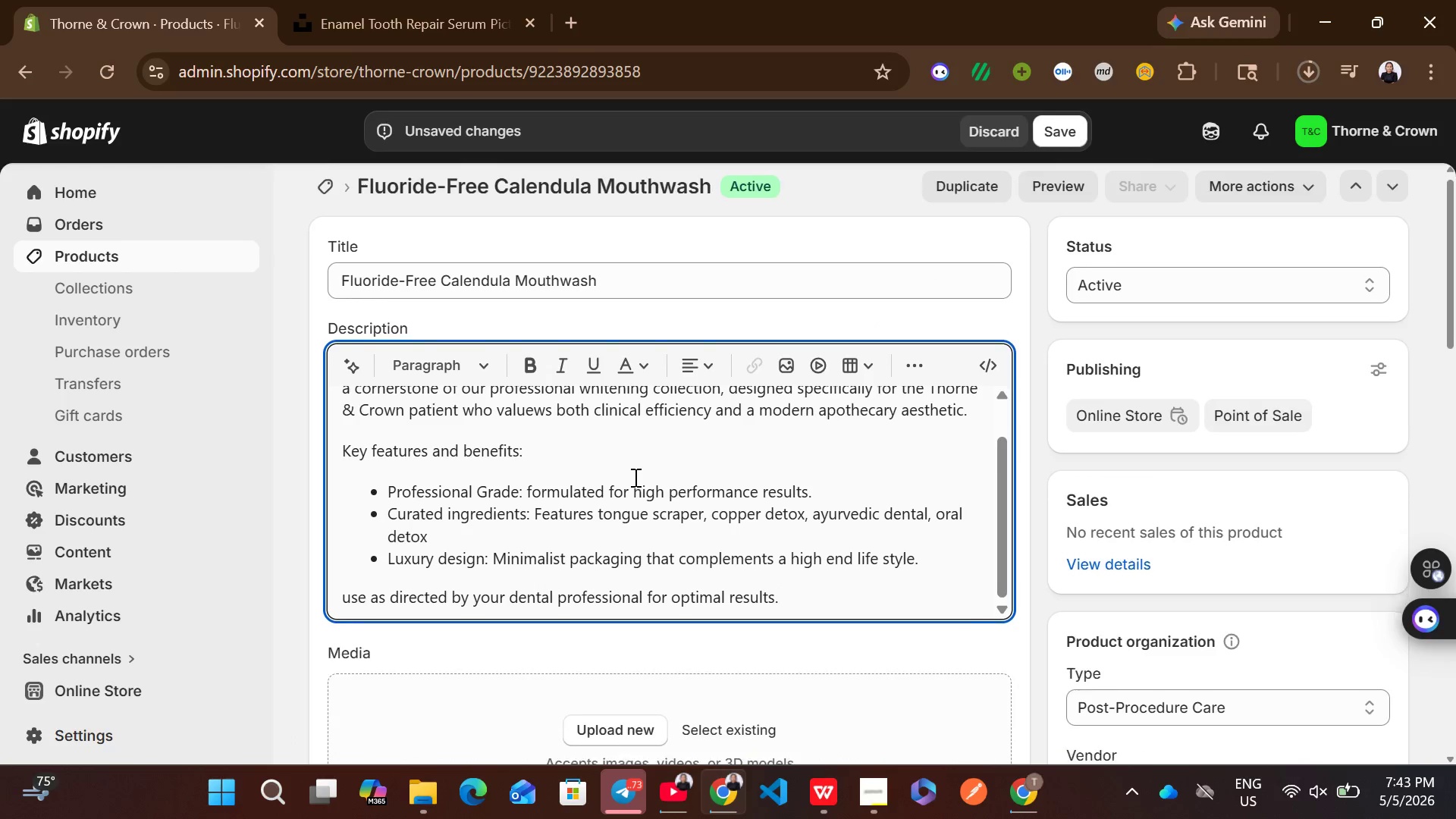 
left_click([615, 249])
 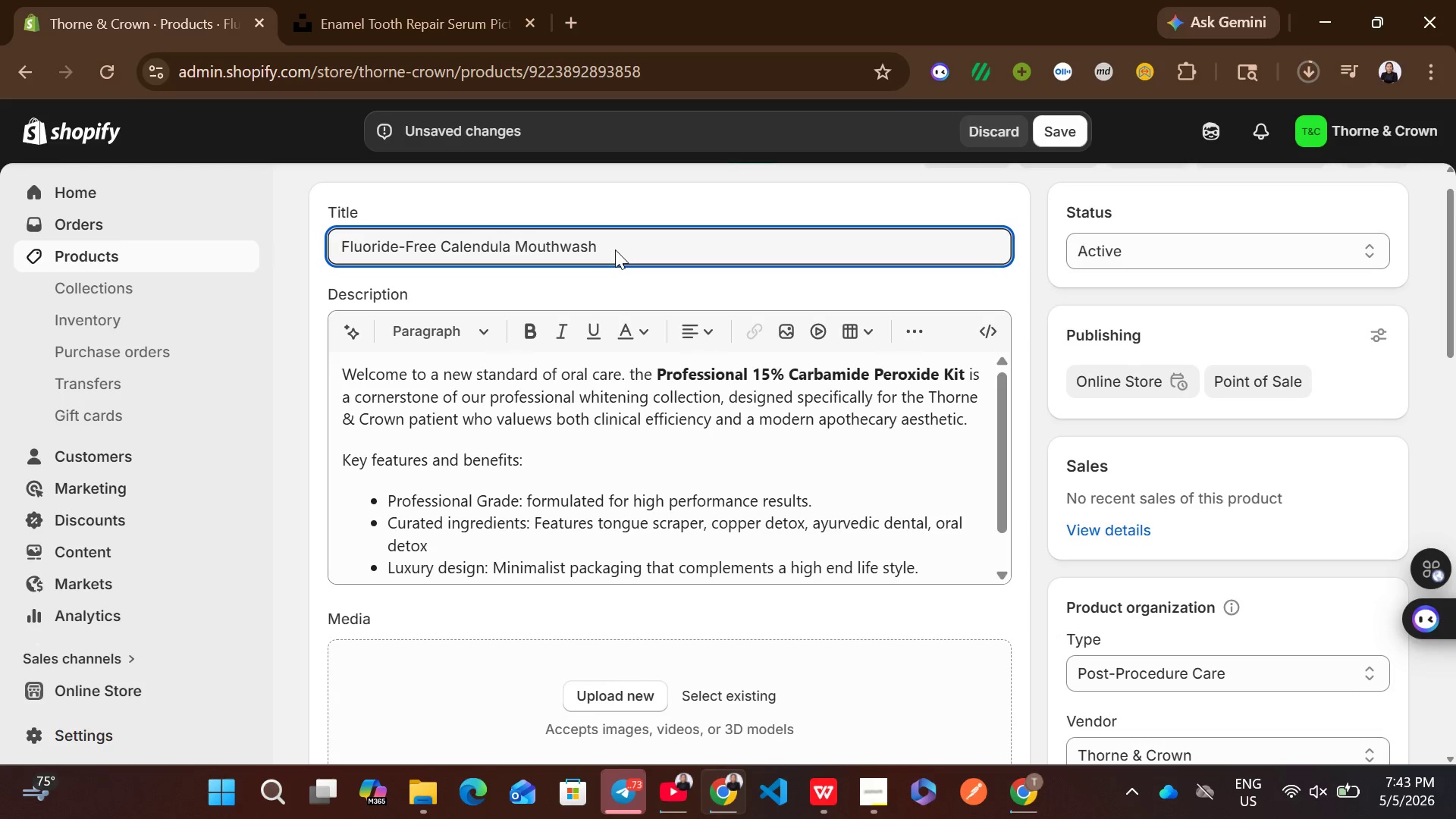 
key(Control+A)
 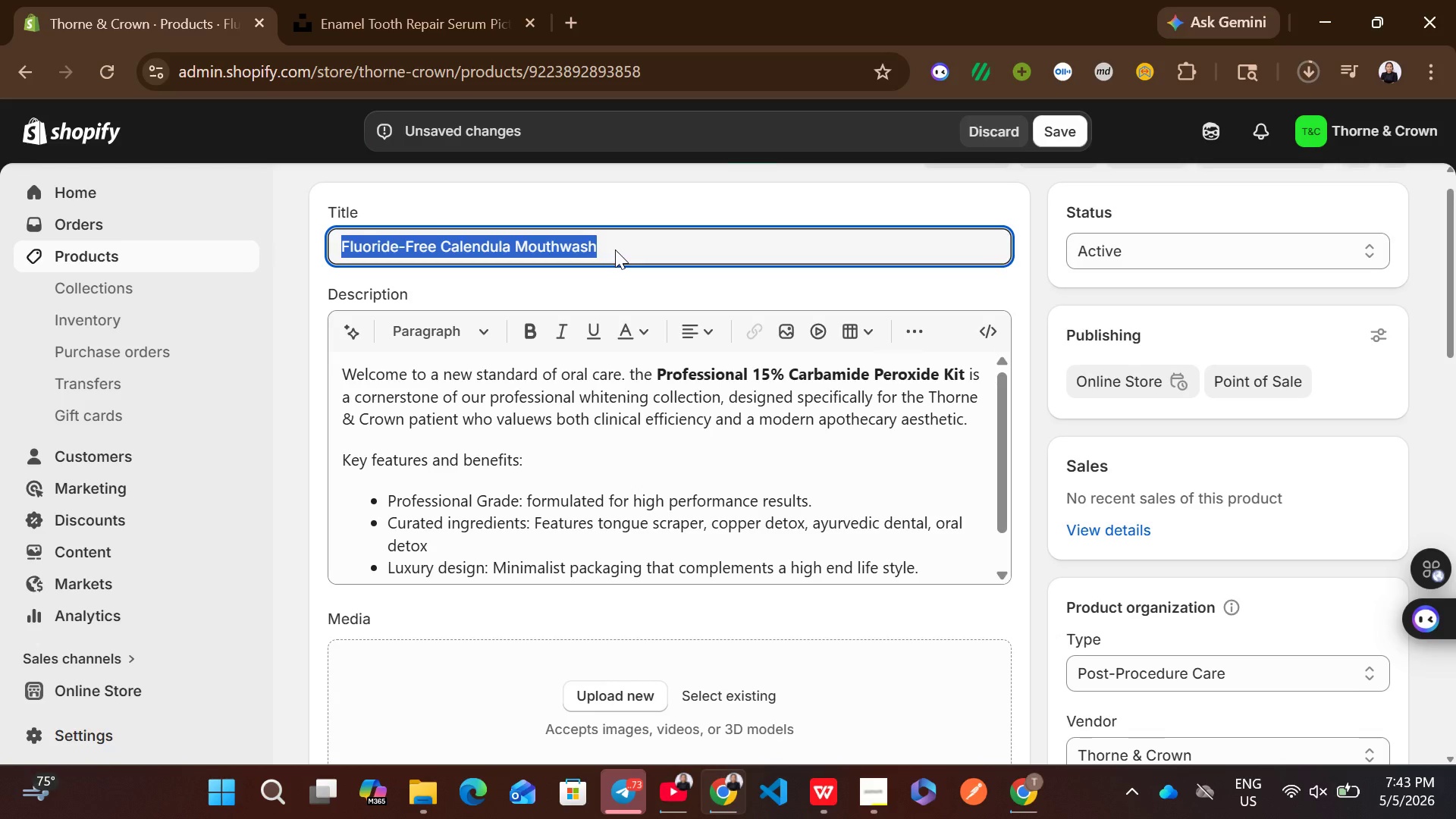 
key(Control+C)
 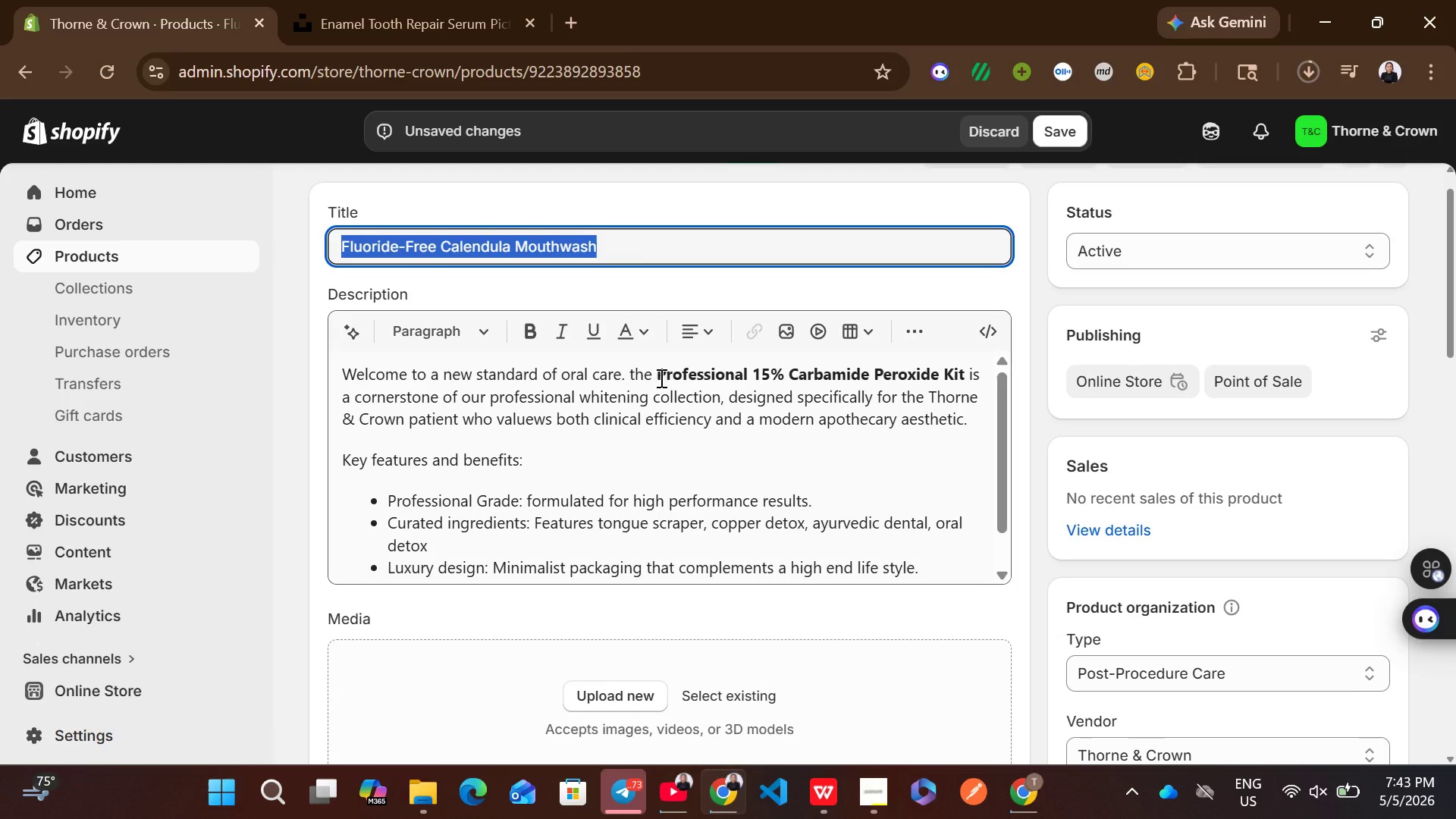 
left_click_drag(start_coordinate=[657, 376], to_coordinate=[965, 378])
 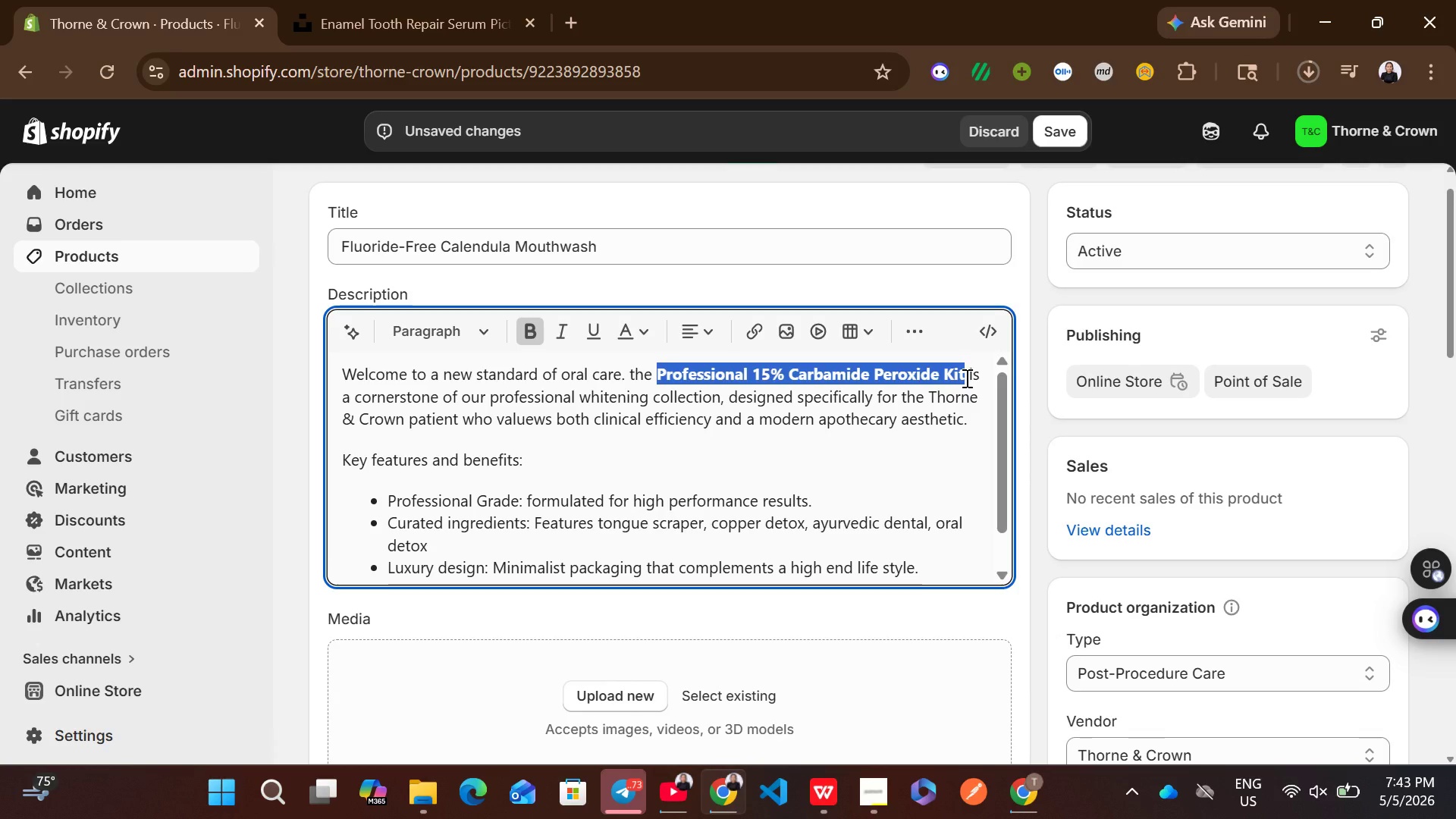 
key(Backspace)
 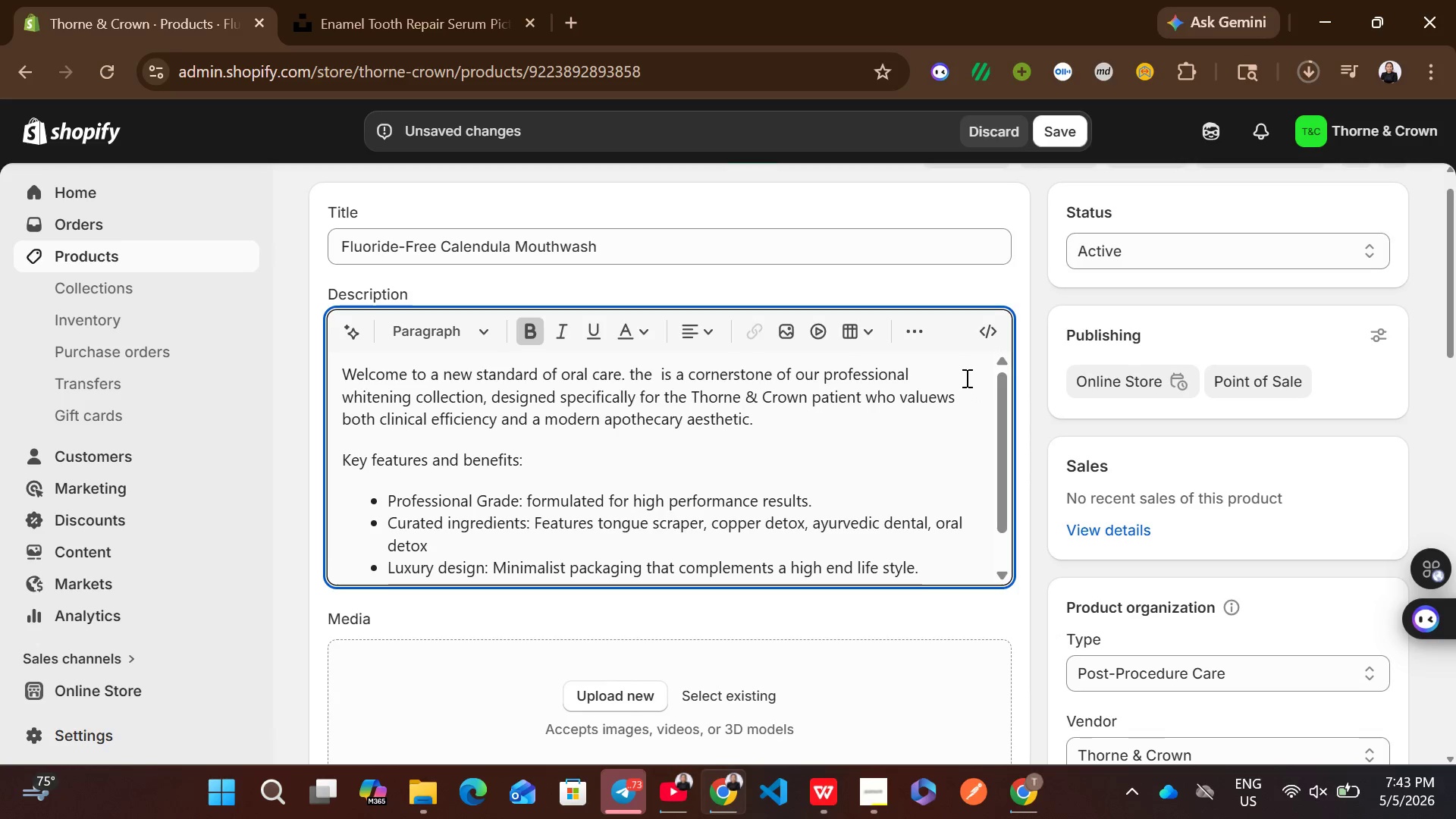 
key(Control+ControlLeft)
 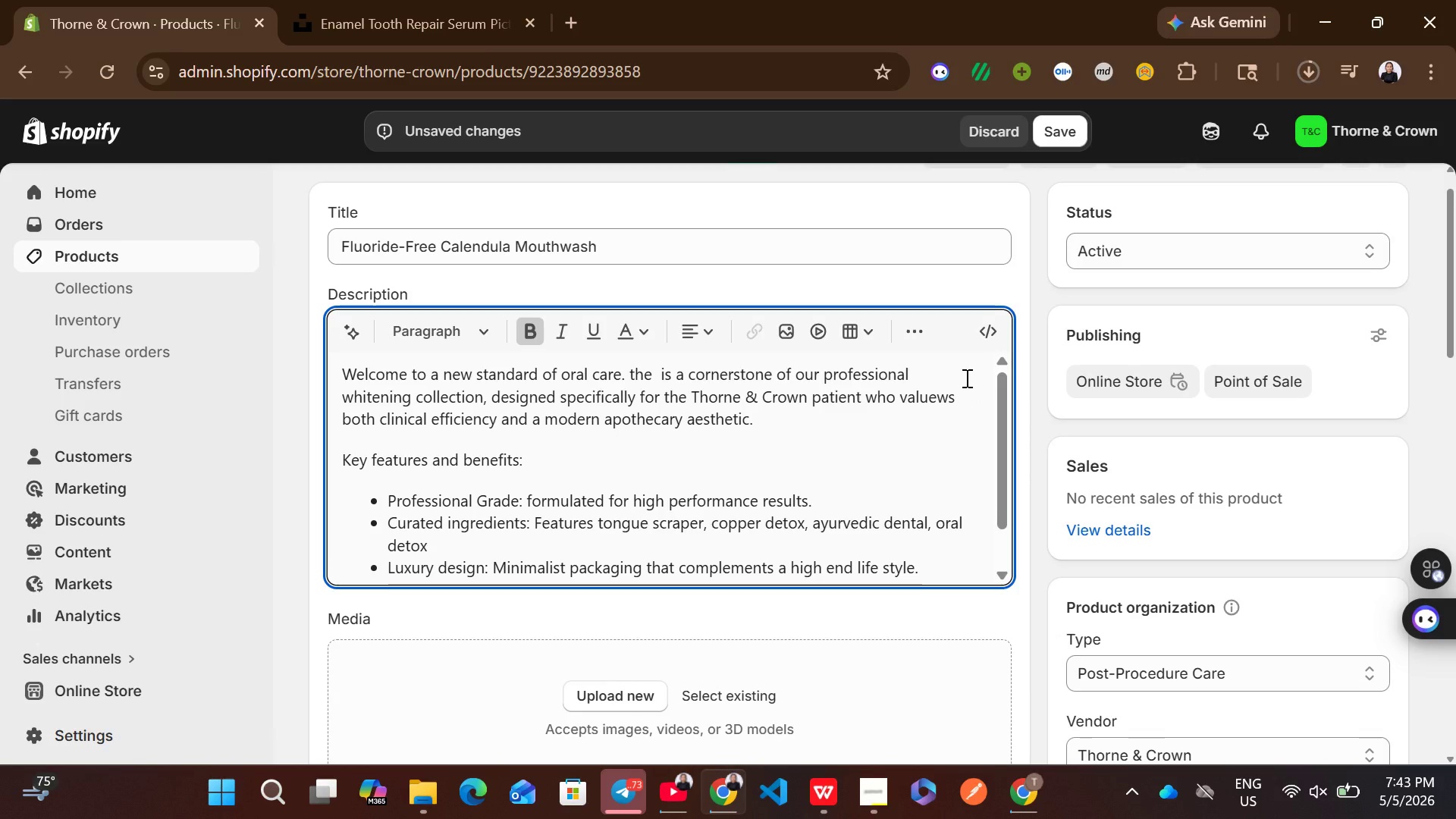 
key(Control+V)
 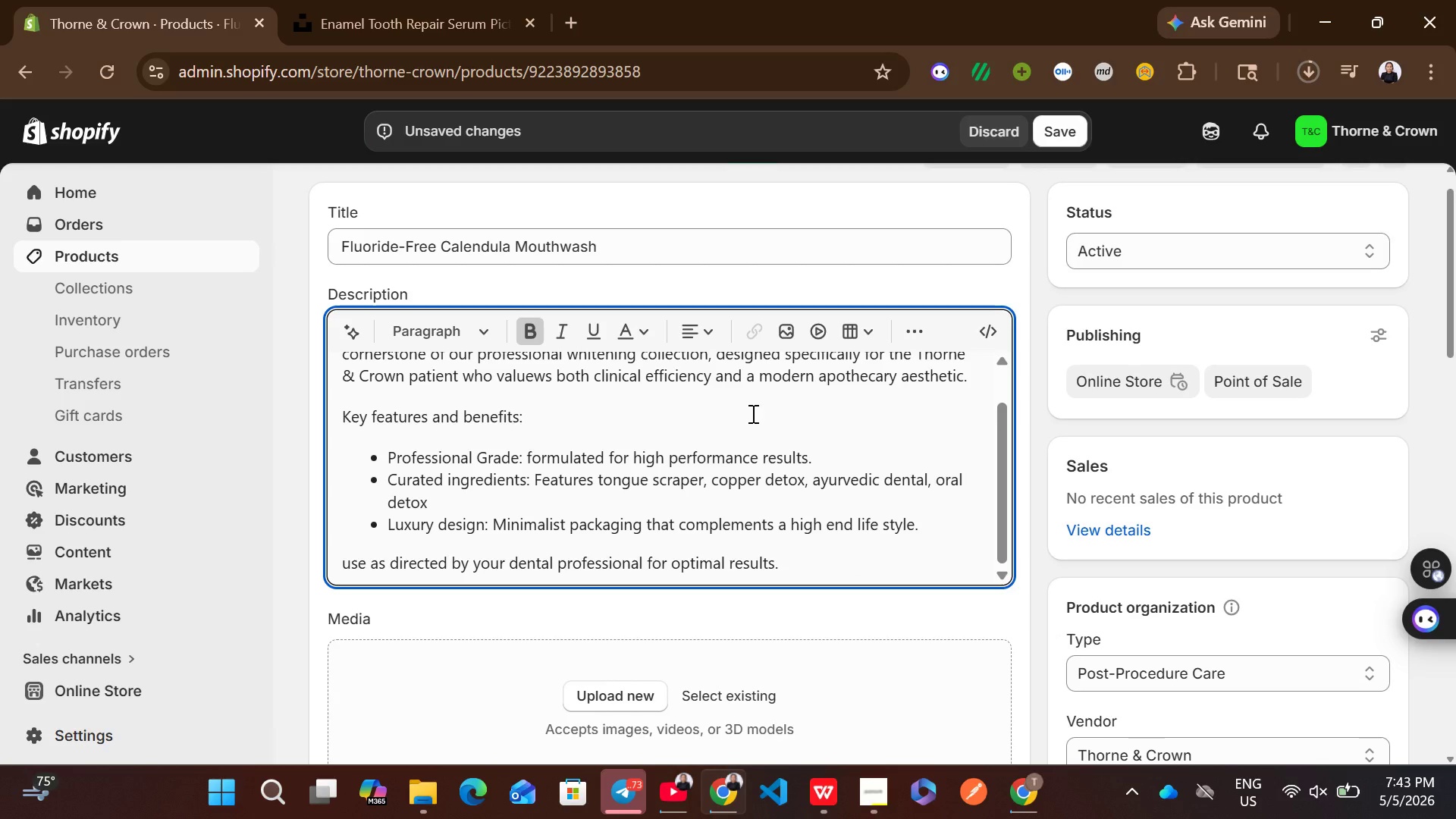 
wait(20.56)
 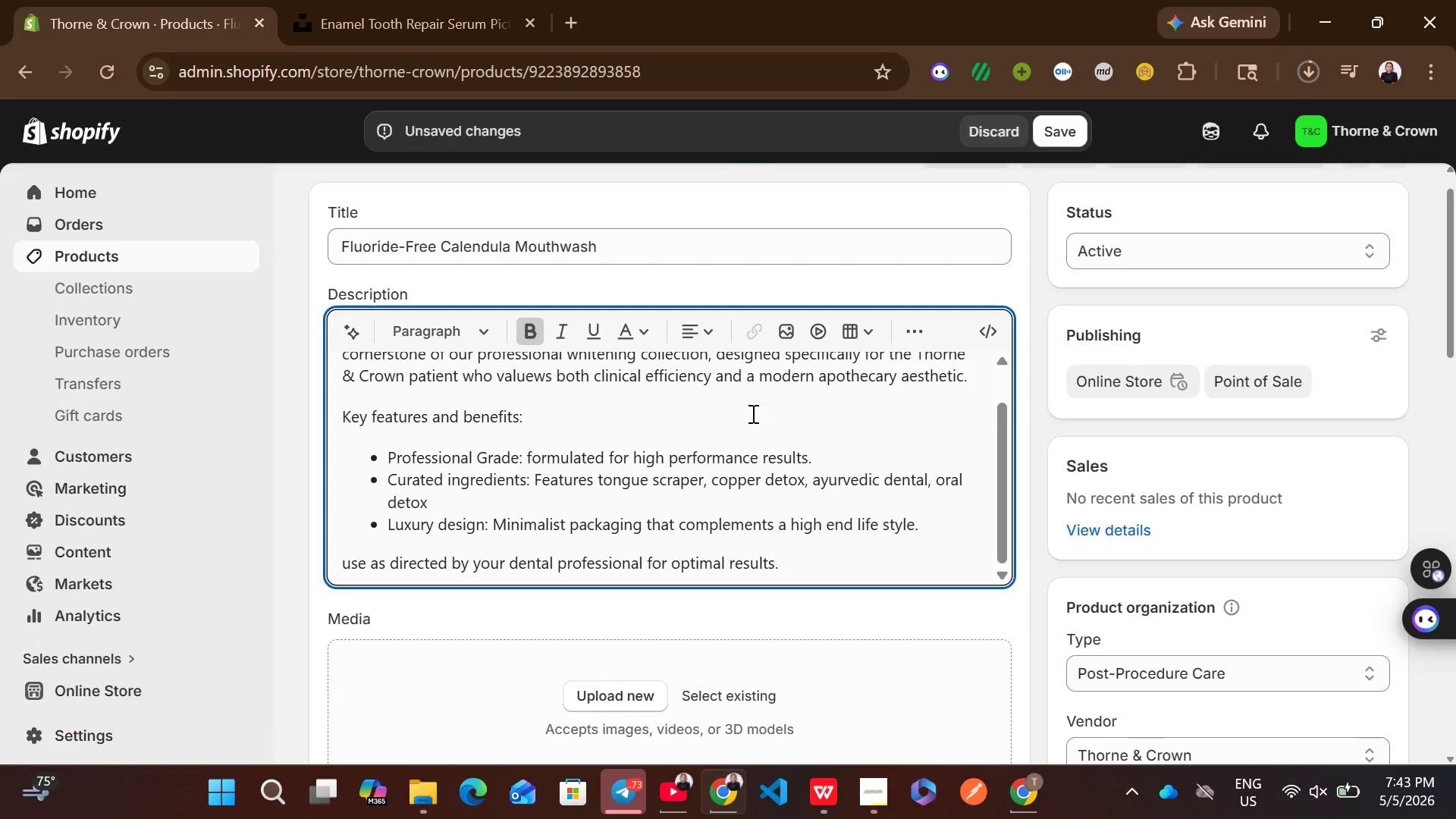 
left_click_drag(start_coordinate=[597, 479], to_coordinate=[602, 504])
 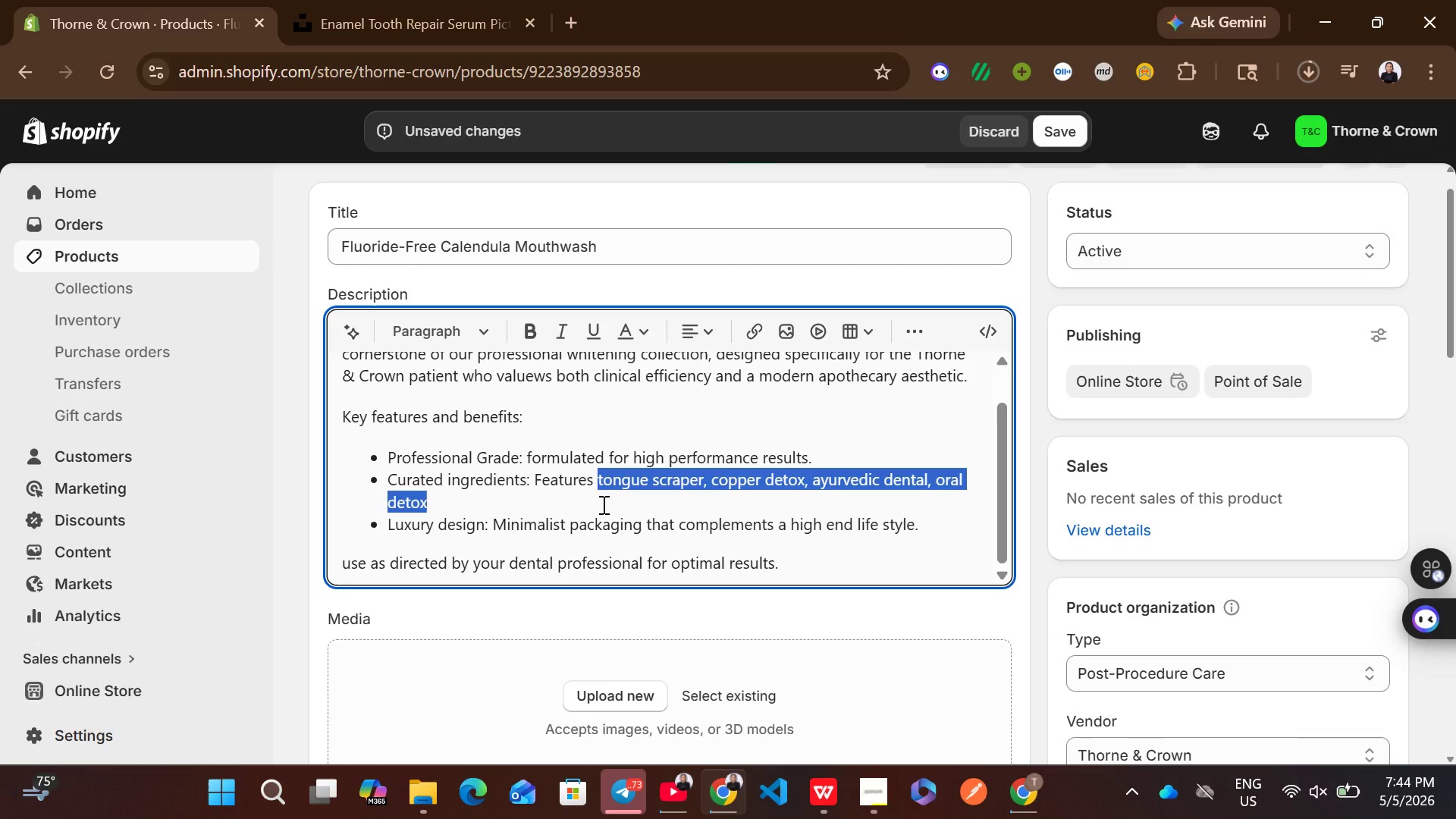 
left_click([724, 522])
 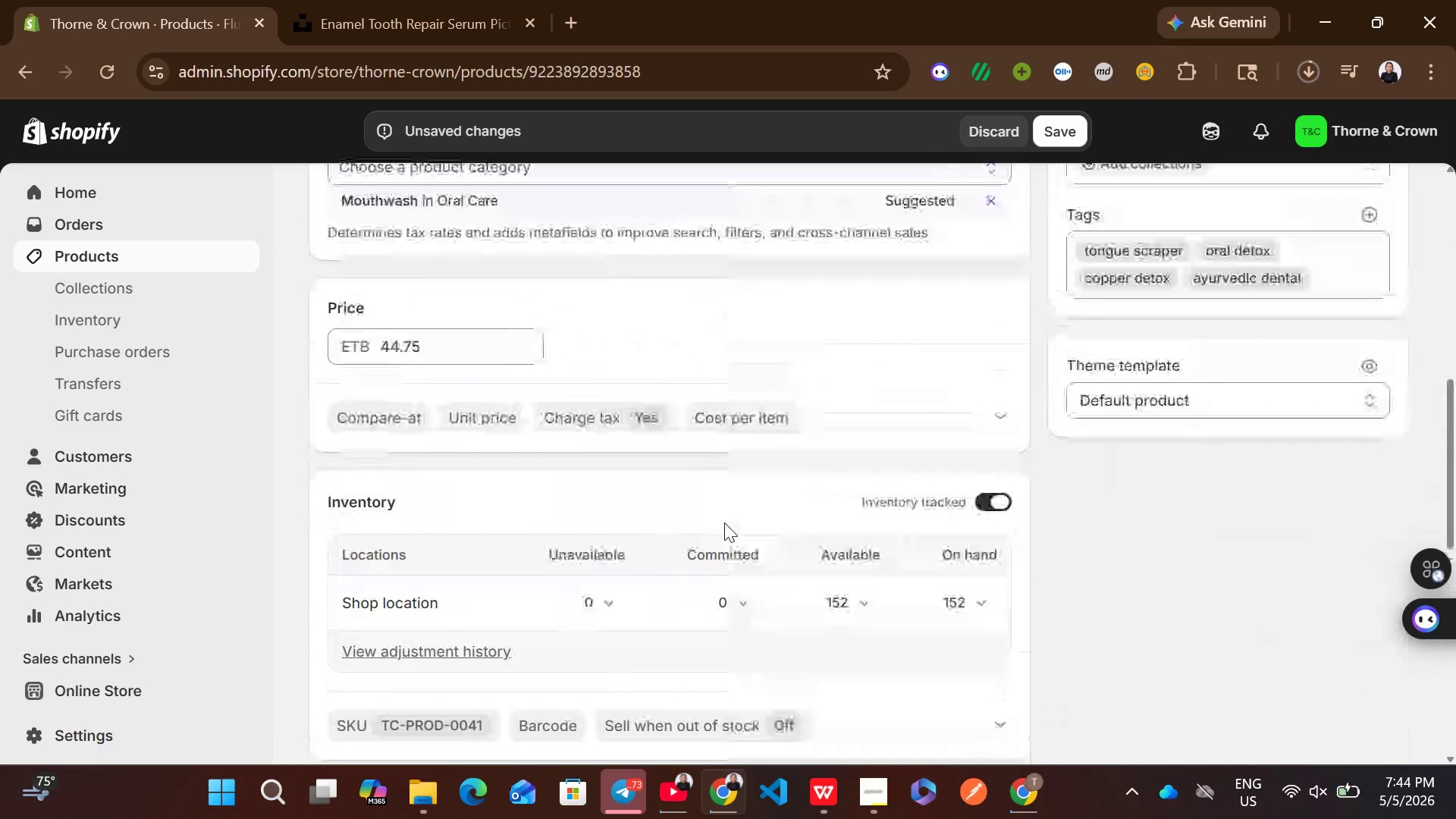 
wait(7.09)
 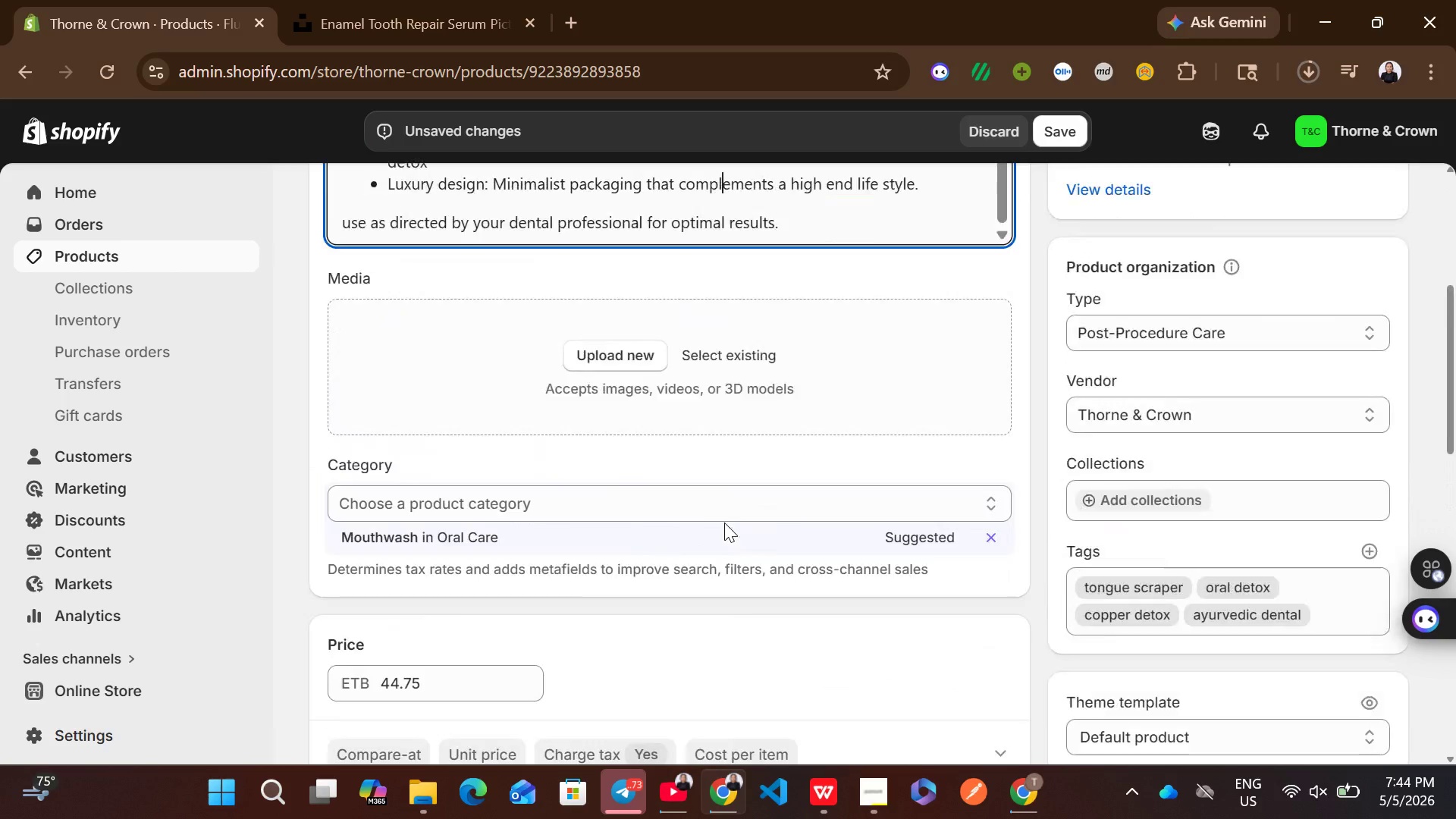 
left_click([589, 347])
 